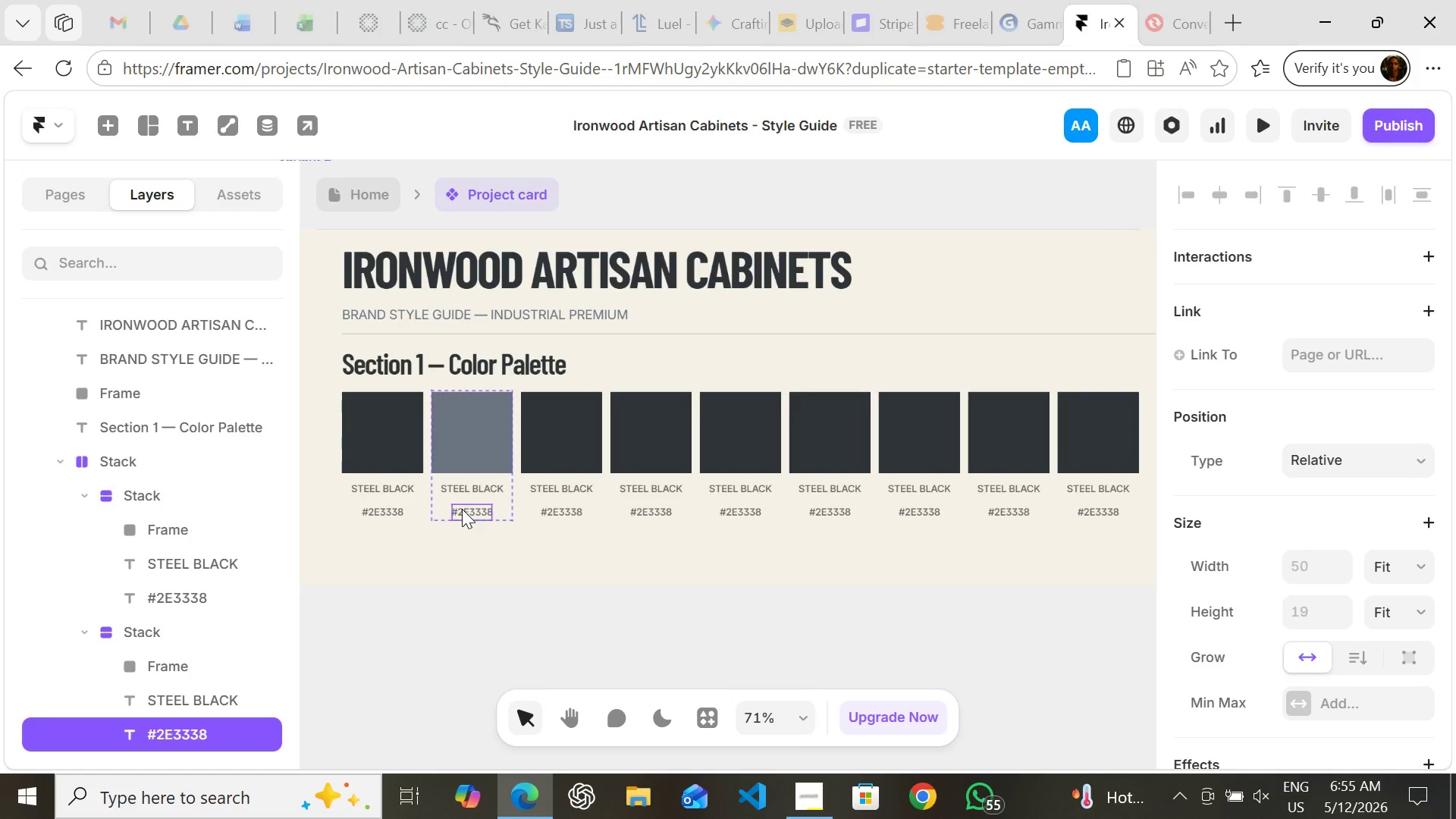 
key(Enter)
 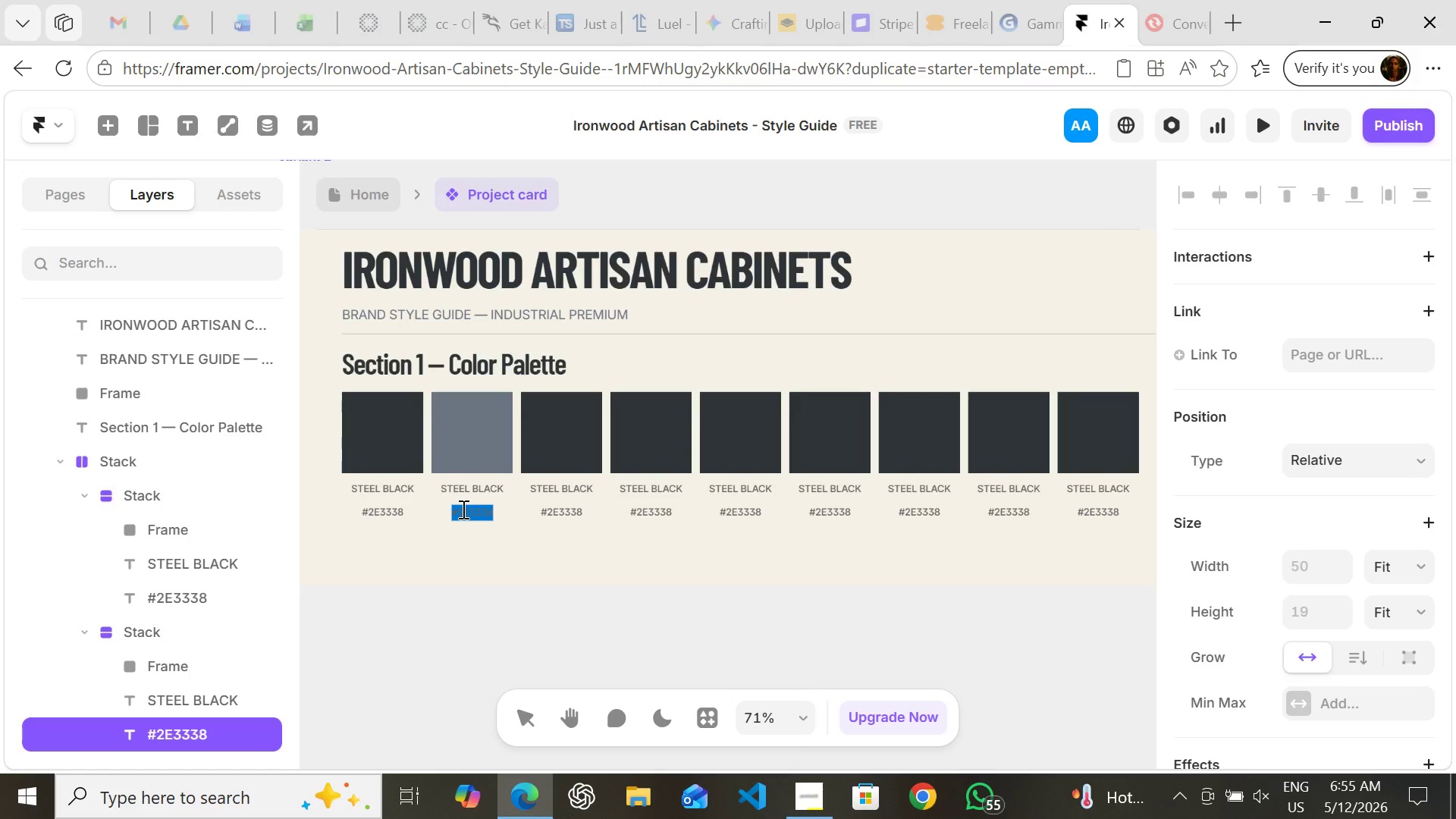 
key(Control+ControlLeft)
 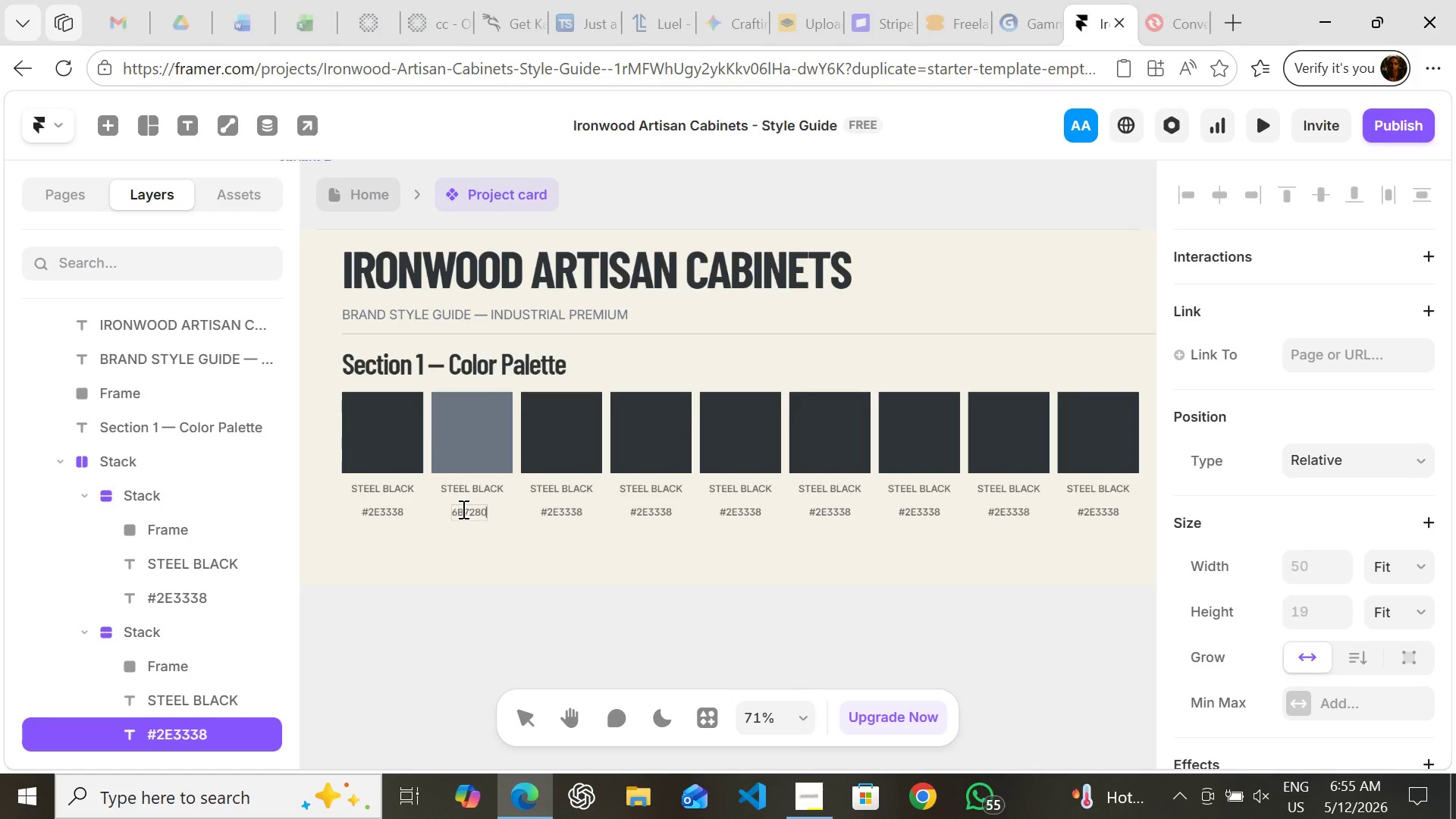 
key(Control+V)
 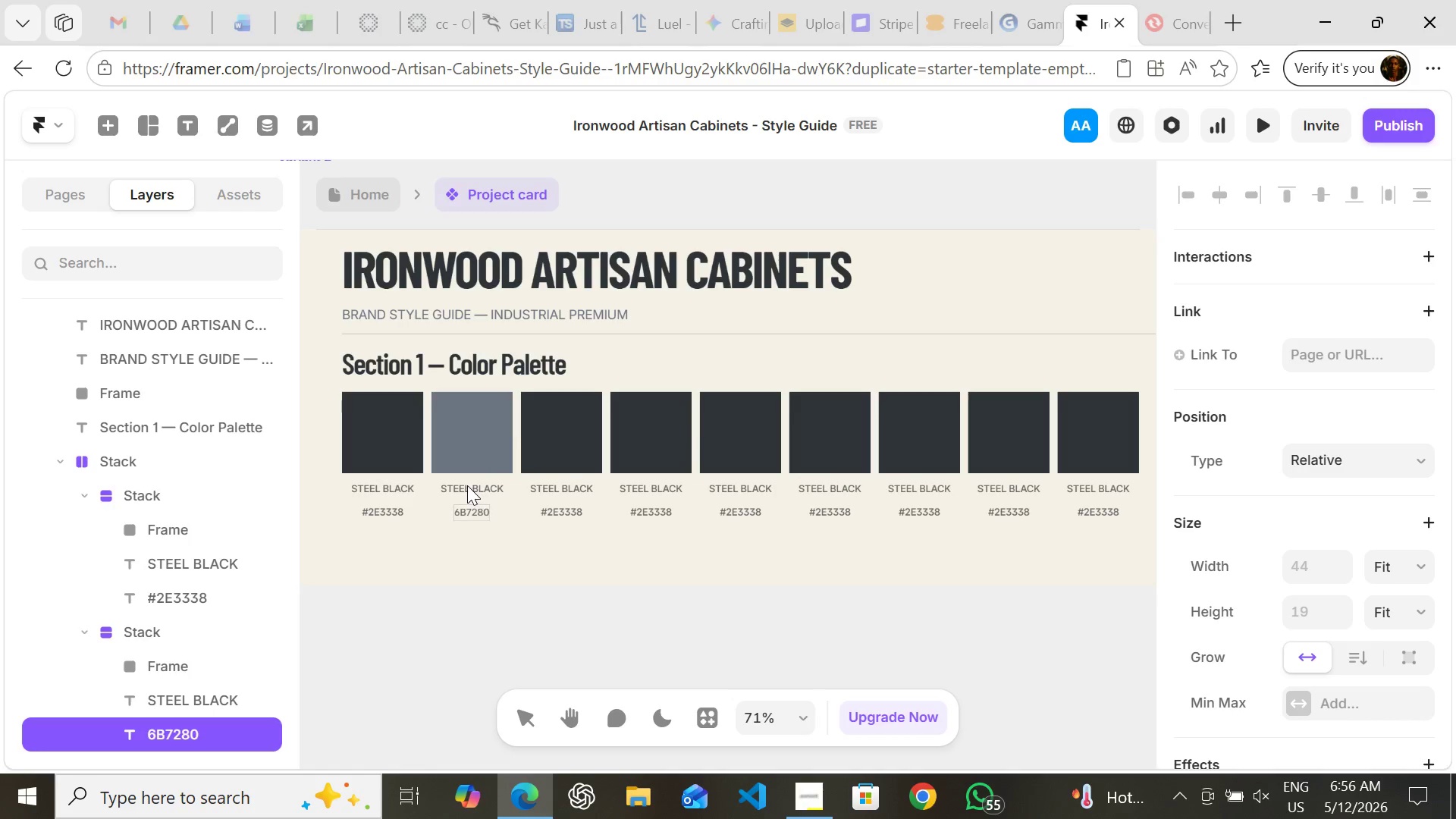 
left_click([467, 485])
 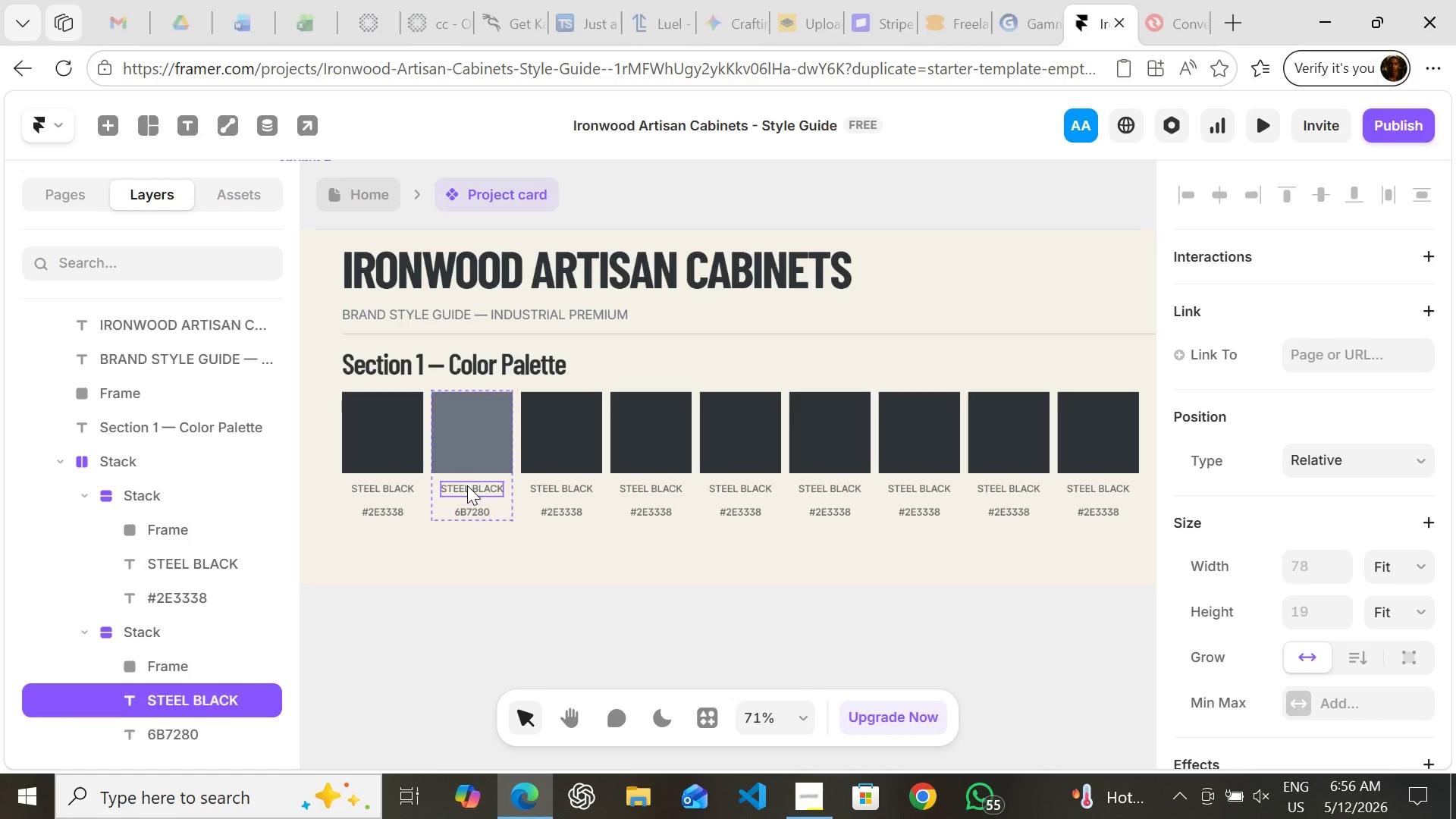 
left_click([467, 485])
 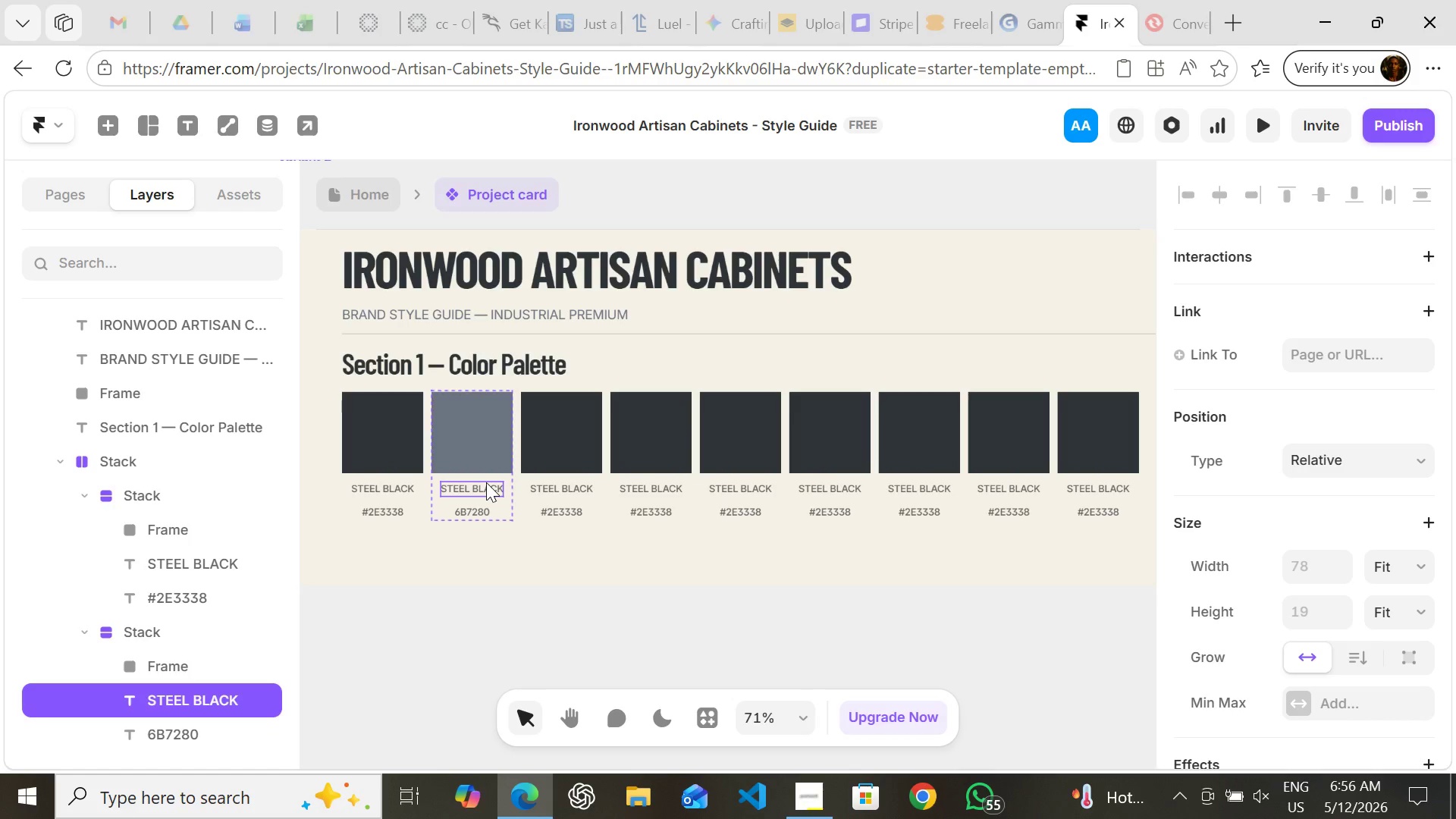 
double_click([486, 482])
 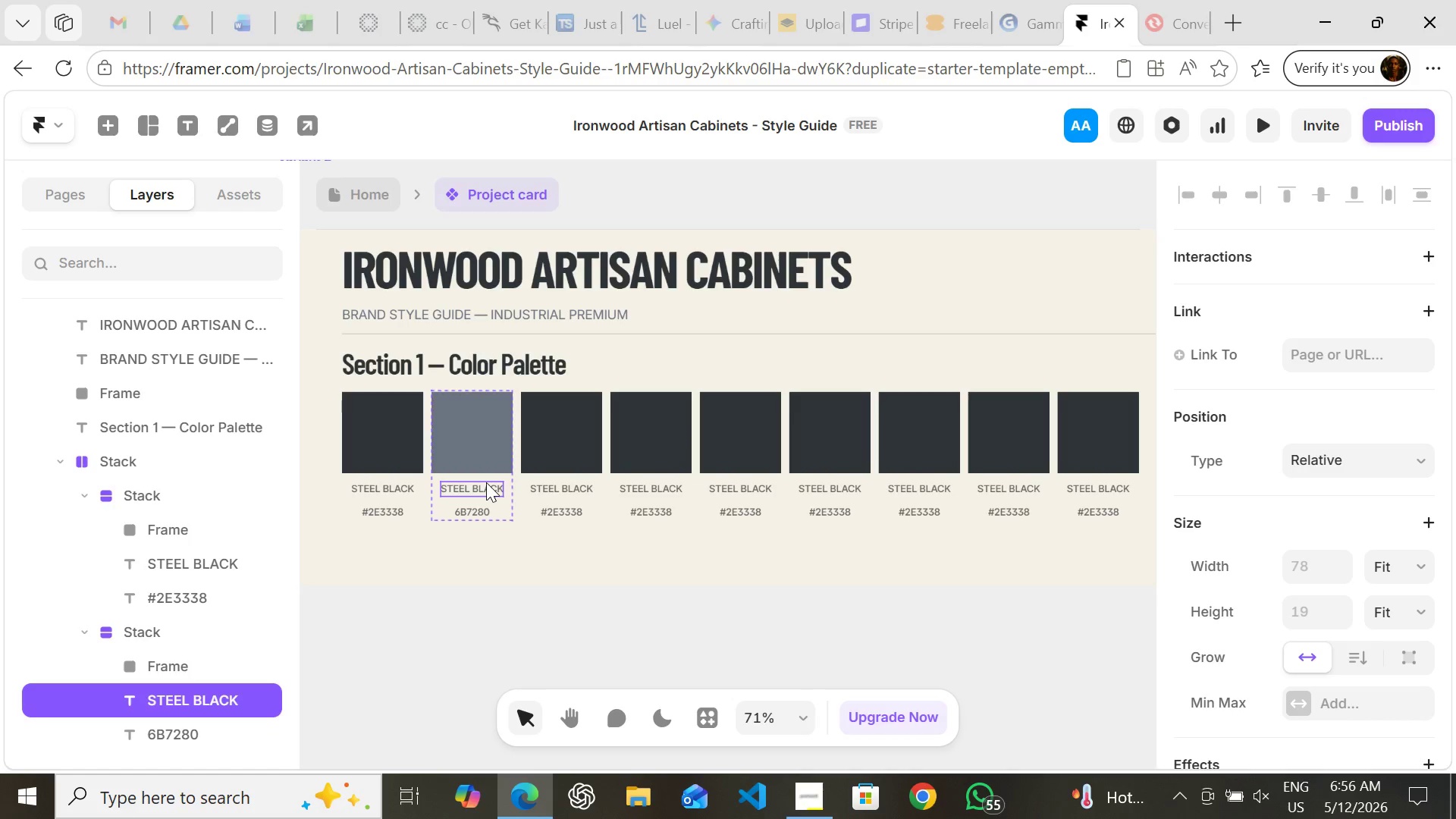 
triple_click([486, 482])
 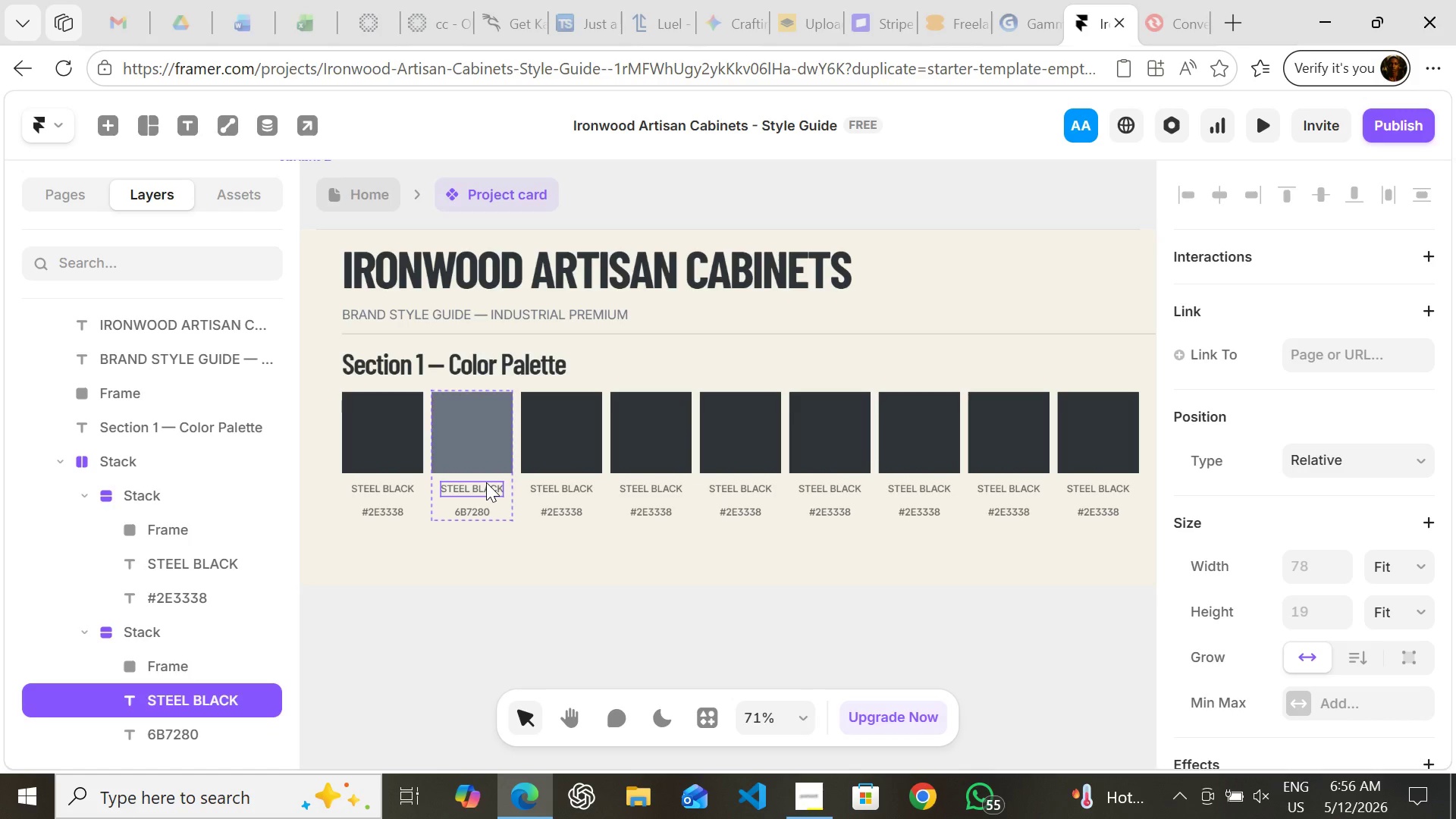 
key(Enter)
 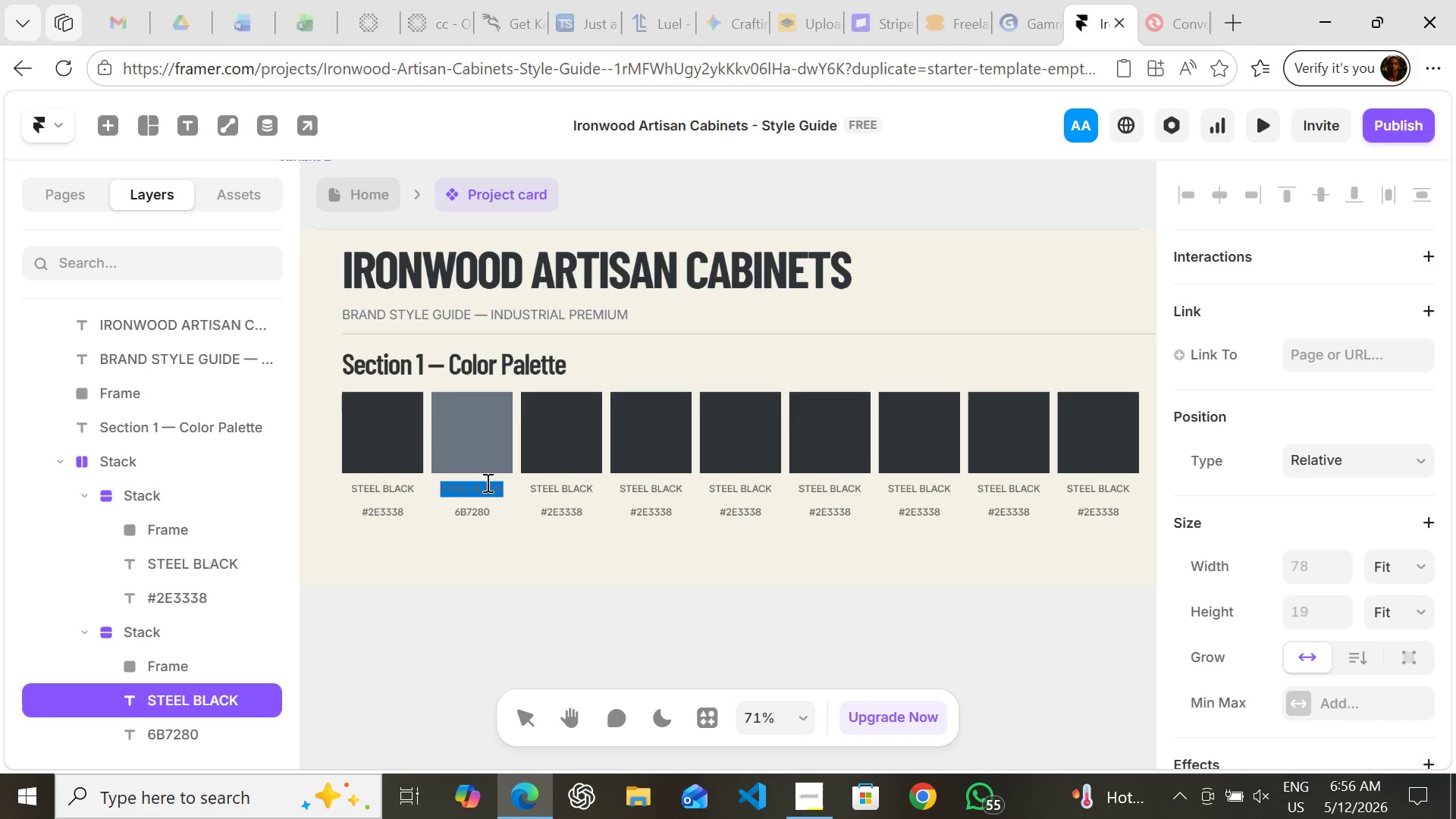 
key(ArrowRight)
 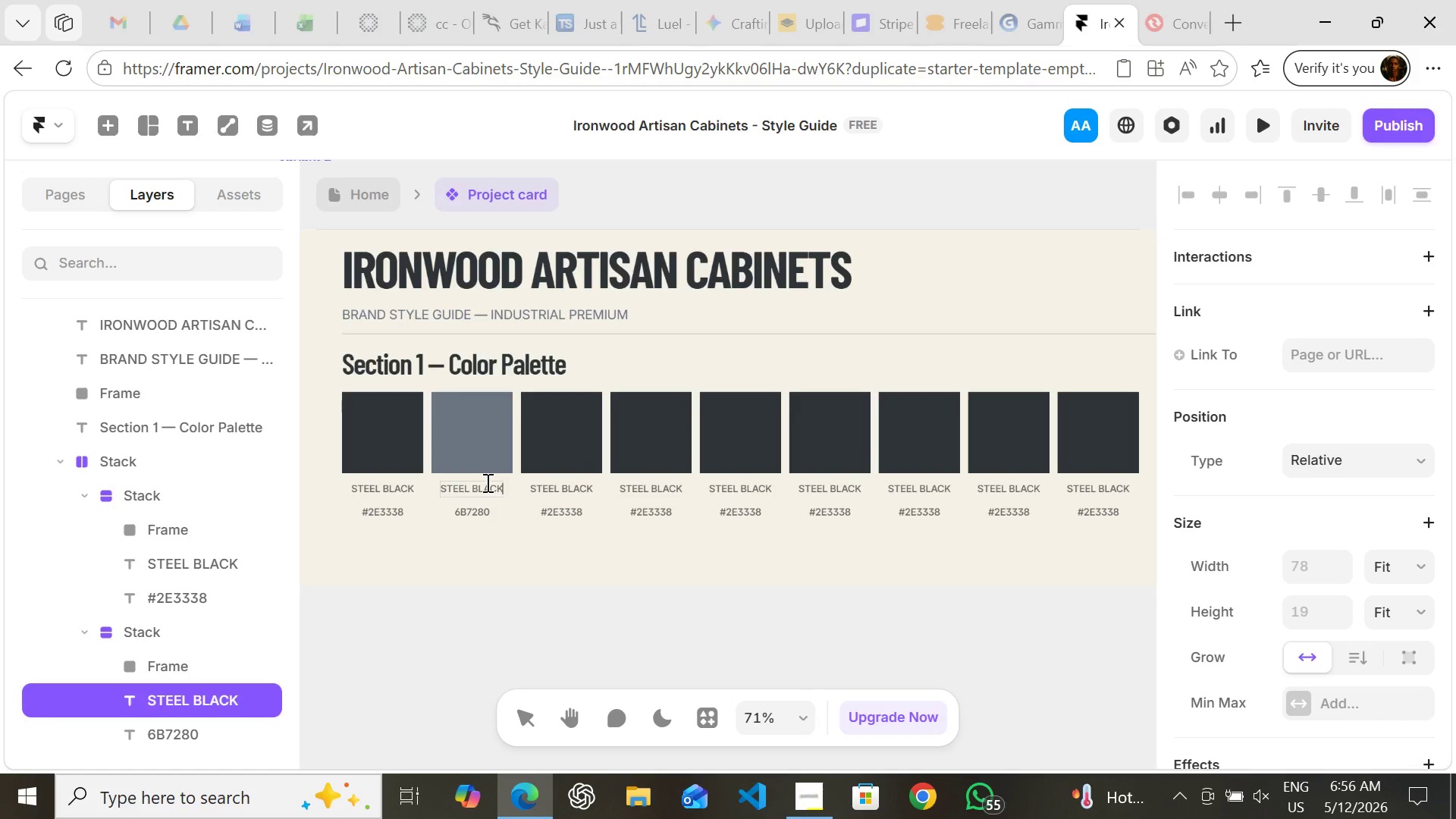 
key(Backspace)
key(Backspace)
key(Backspace)
key(Backspace)
key(Backspace)
type(GRAY)
 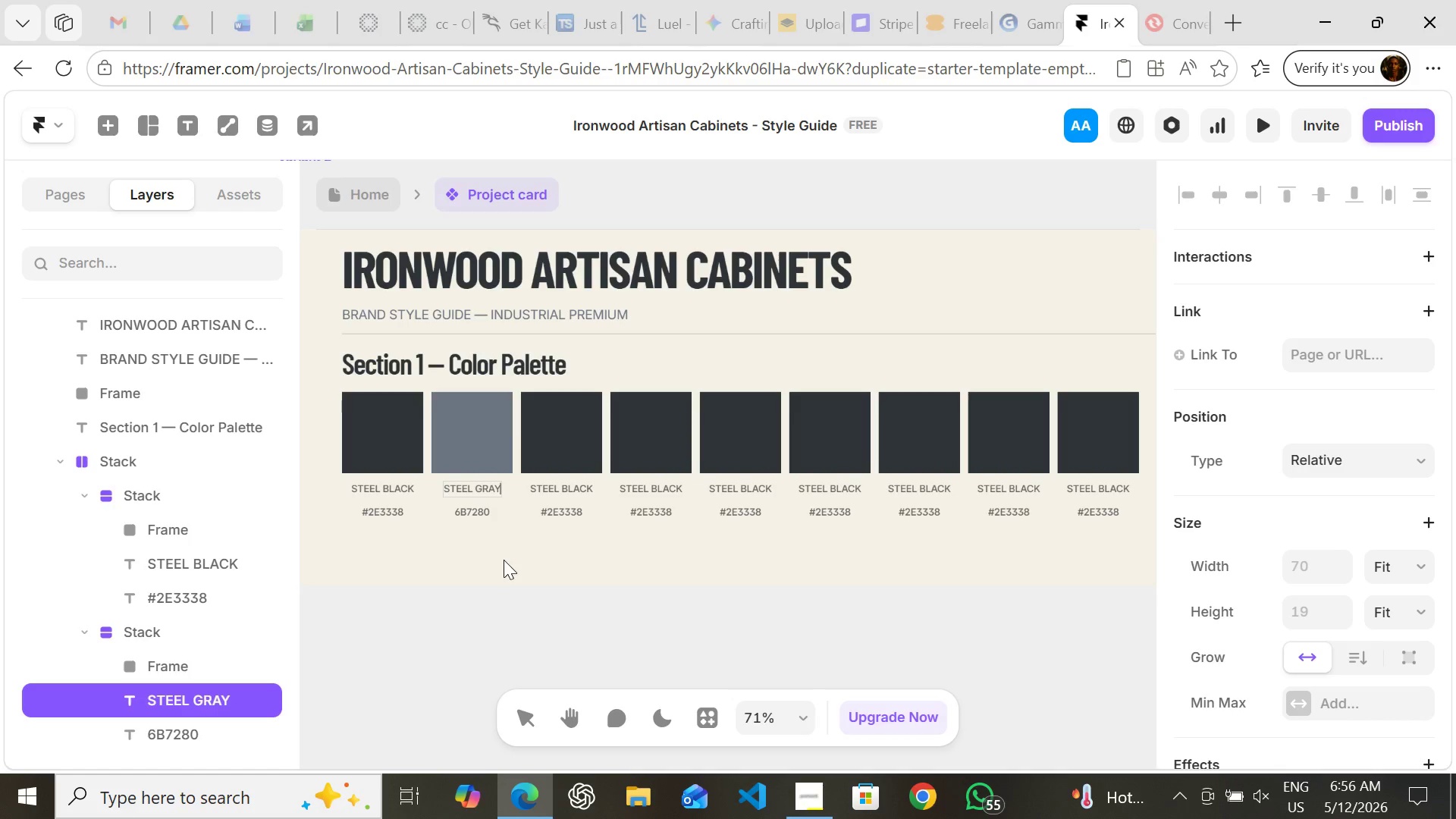 
wait(6.91)
 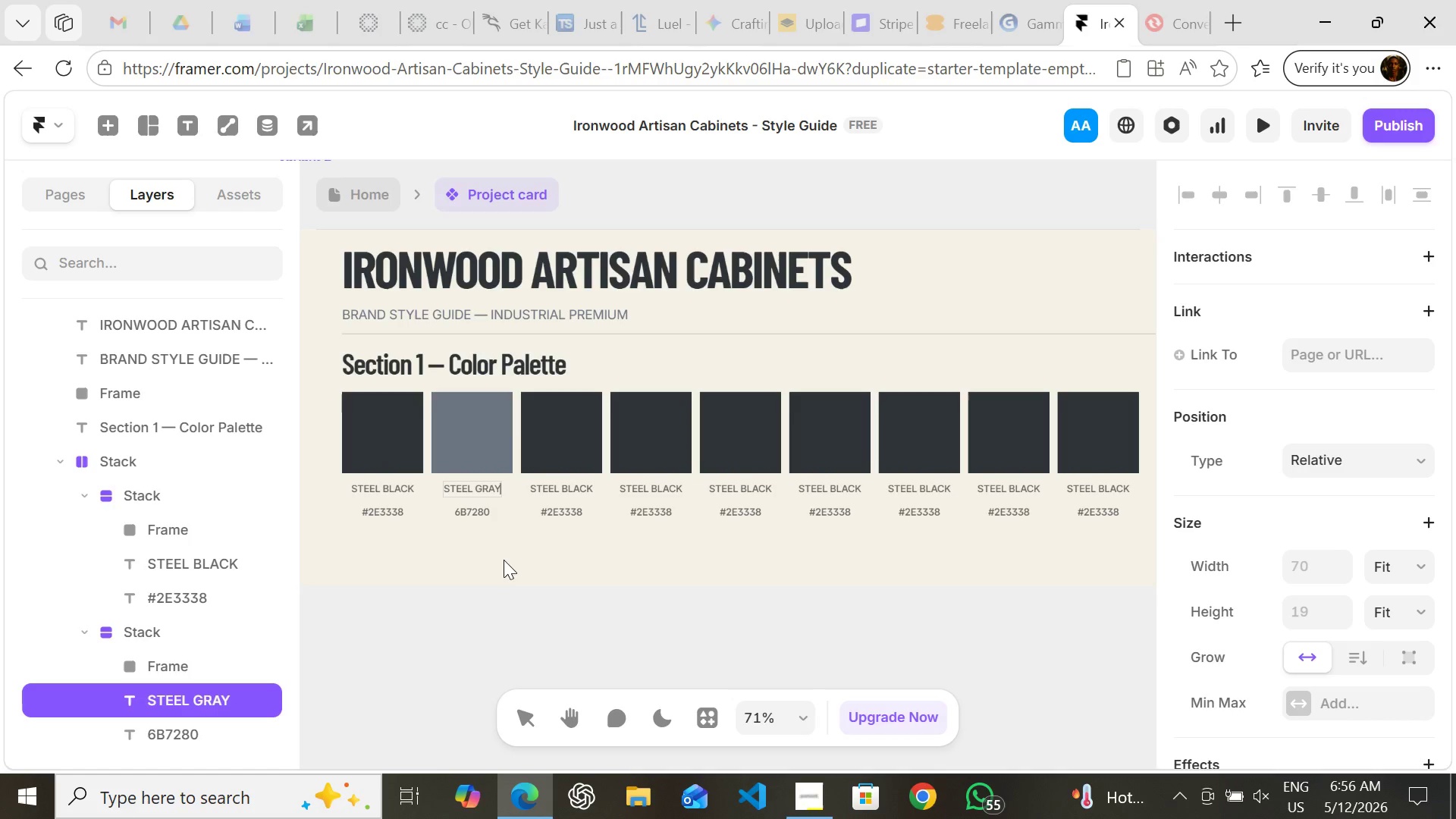 
key(Enter)
 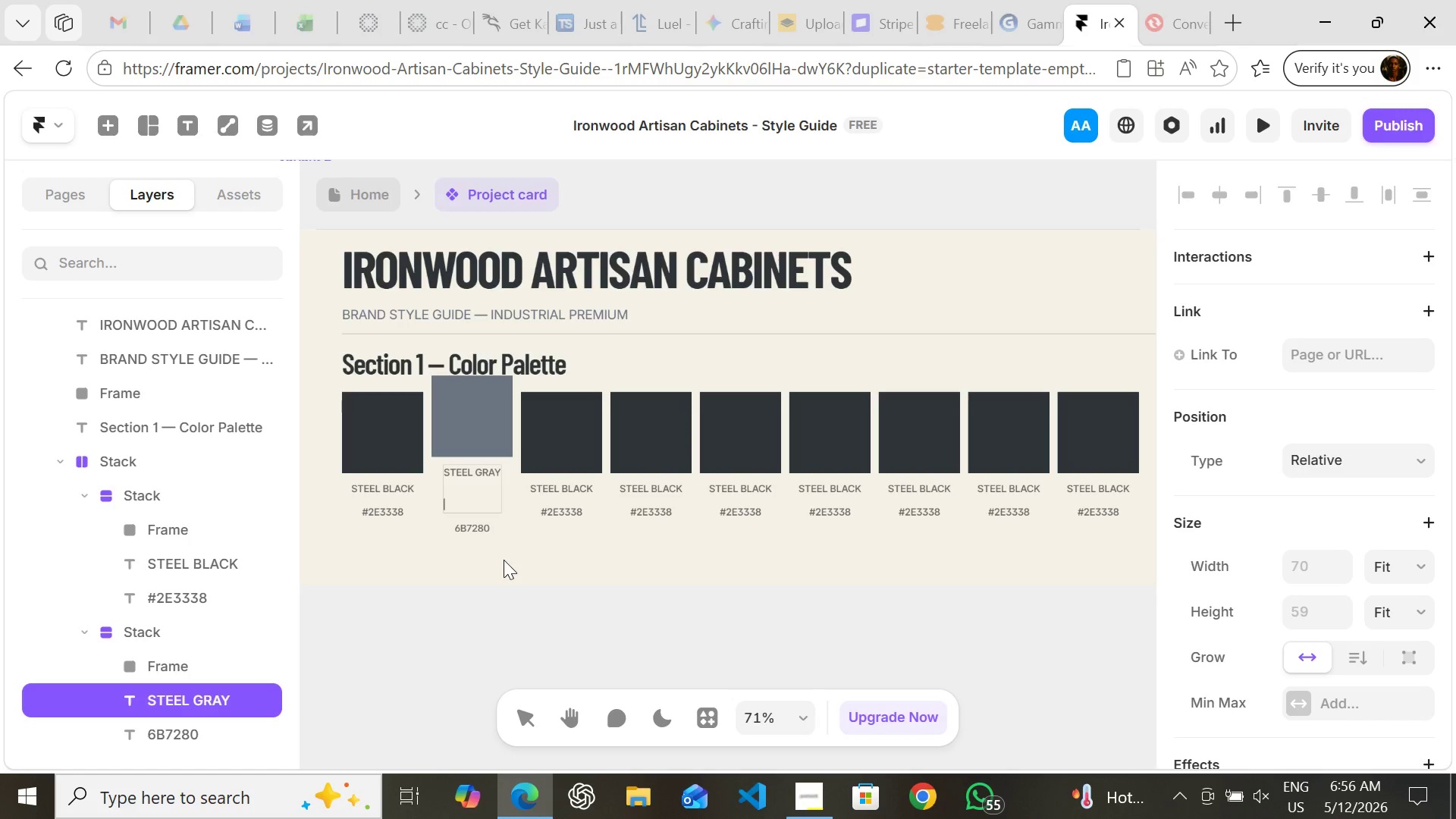 
key(Control+ControlLeft)
 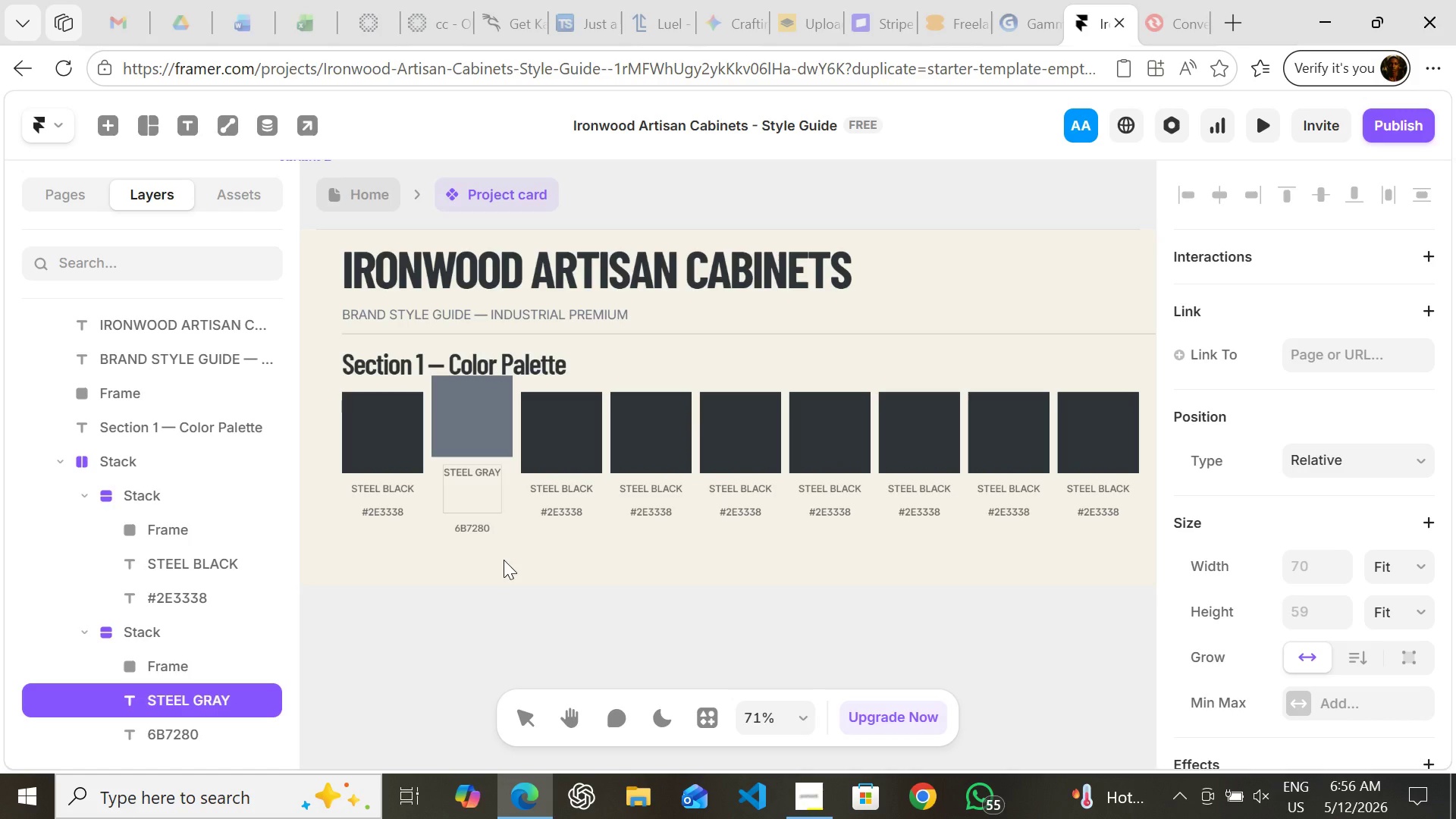 
key(Control+Z)
 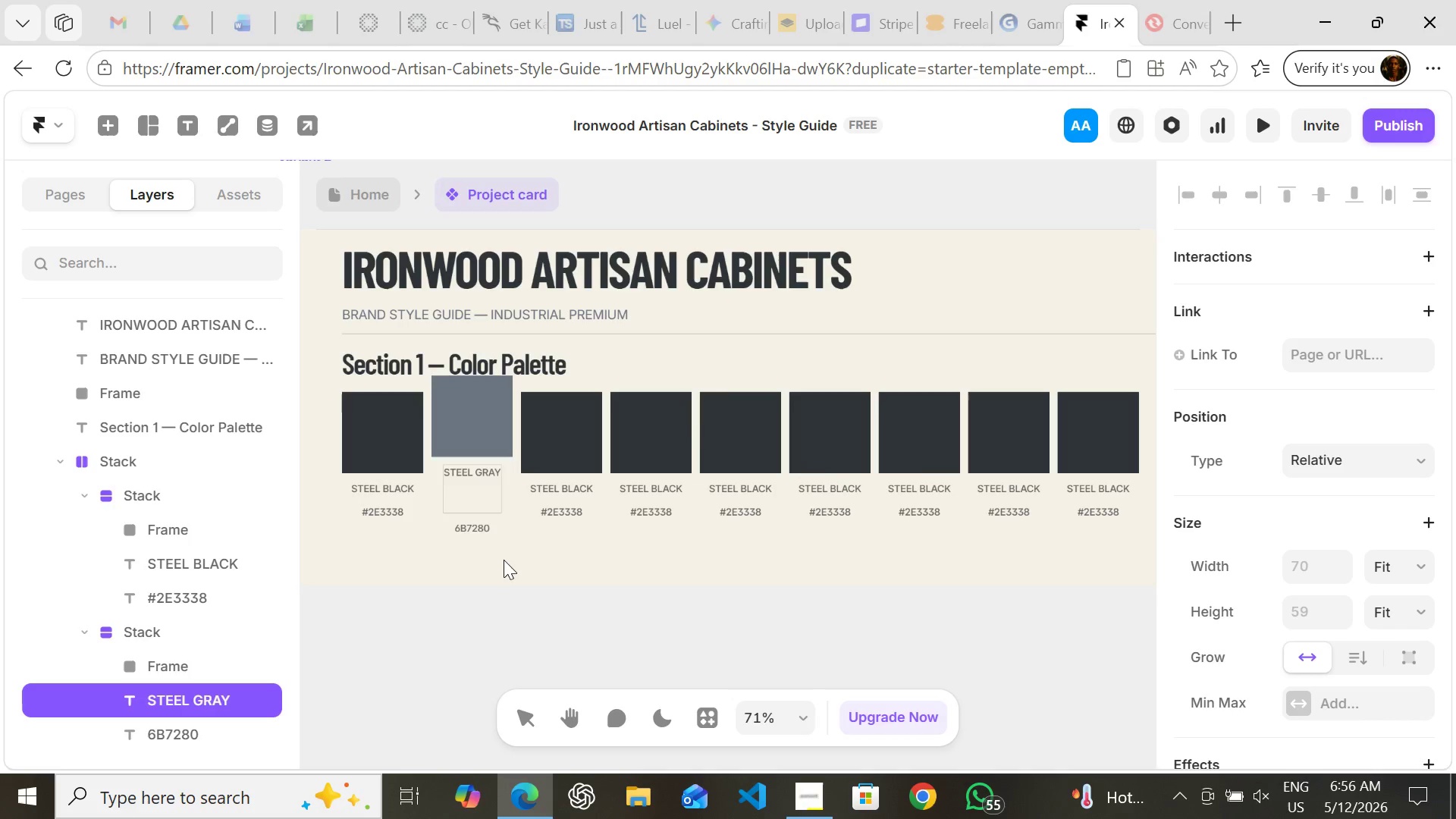 
key(Backspace)
 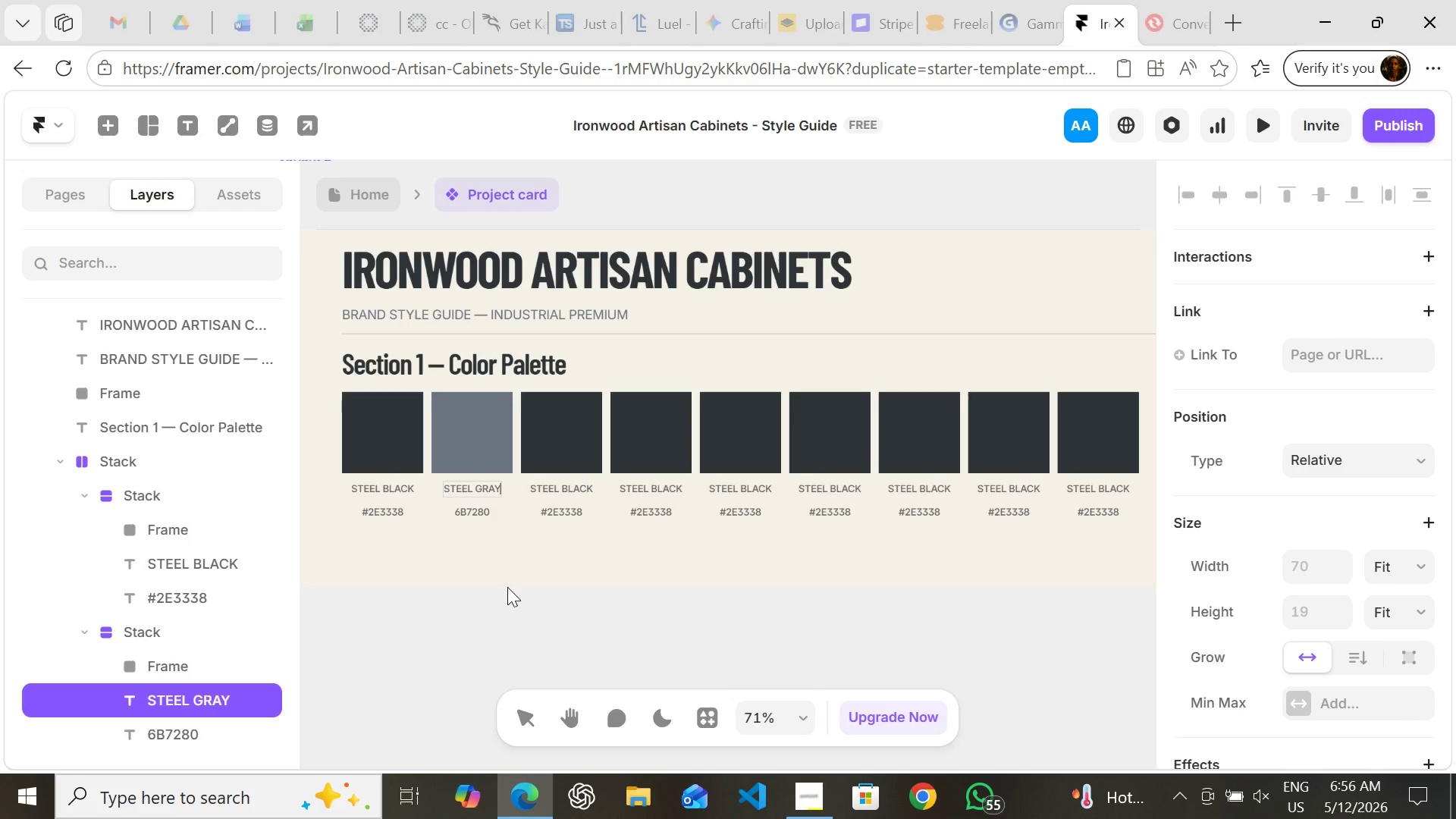 
left_click([507, 587])
 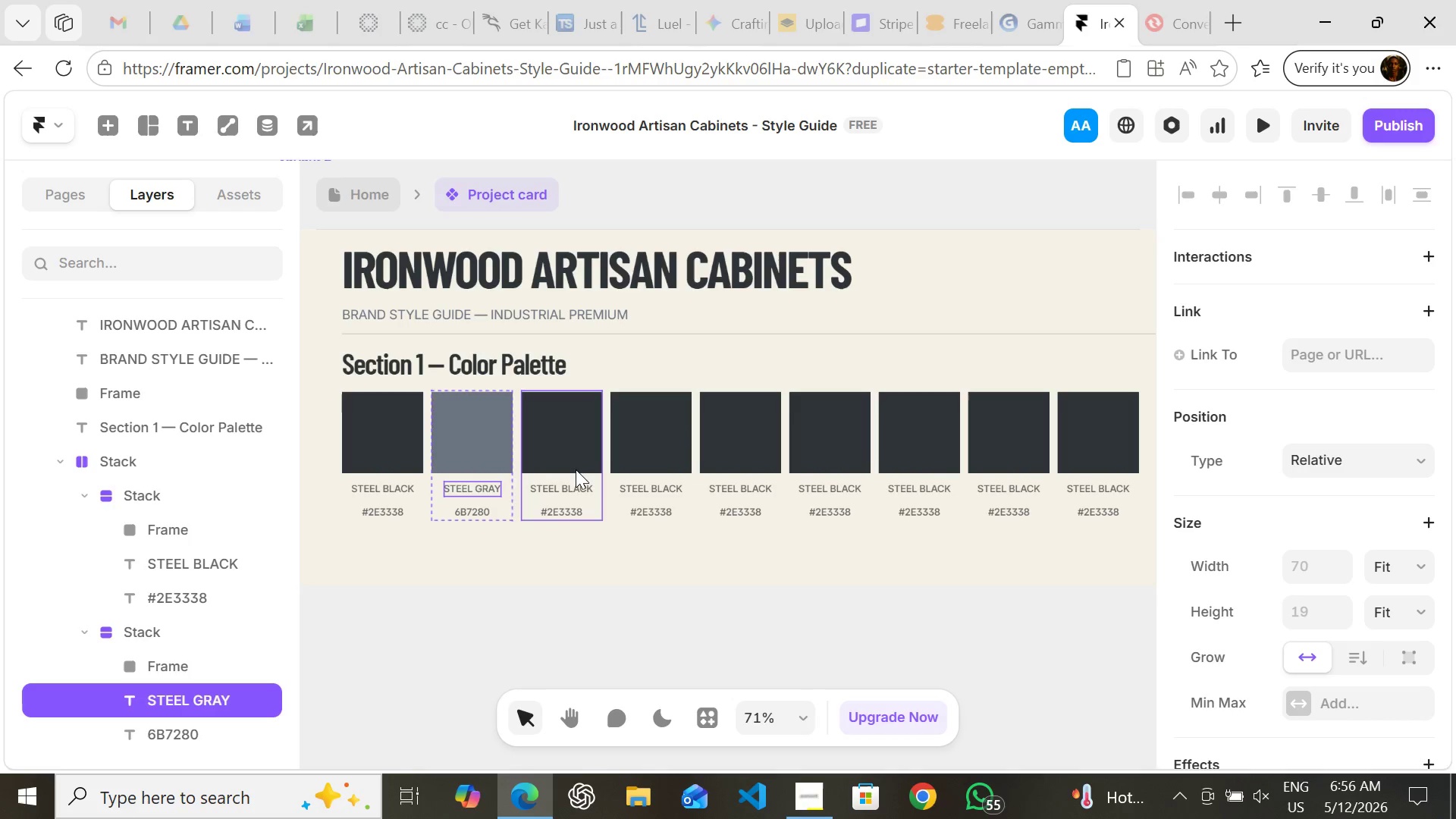 
left_click([568, 455])
 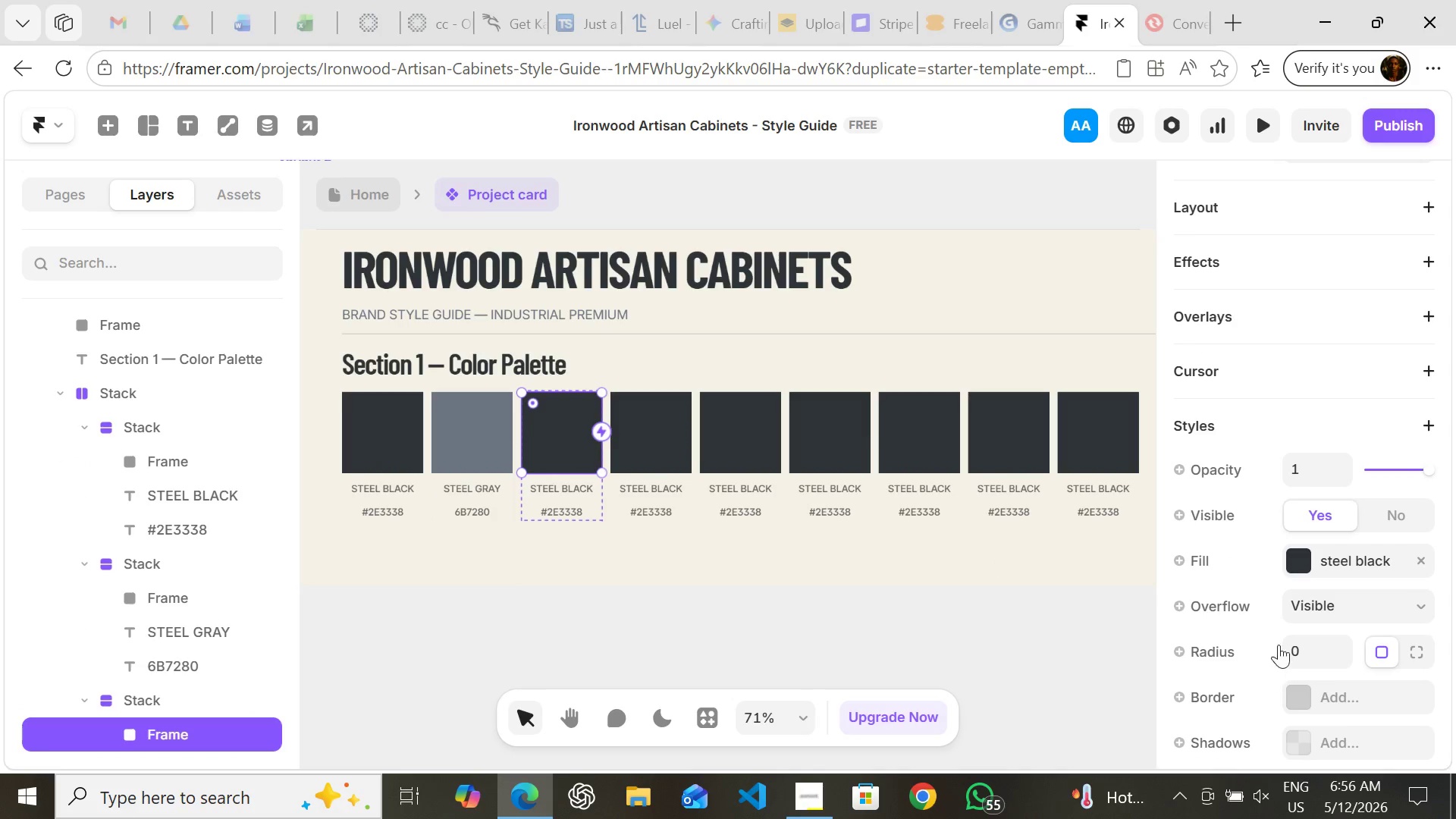 
left_click([1288, 560])
 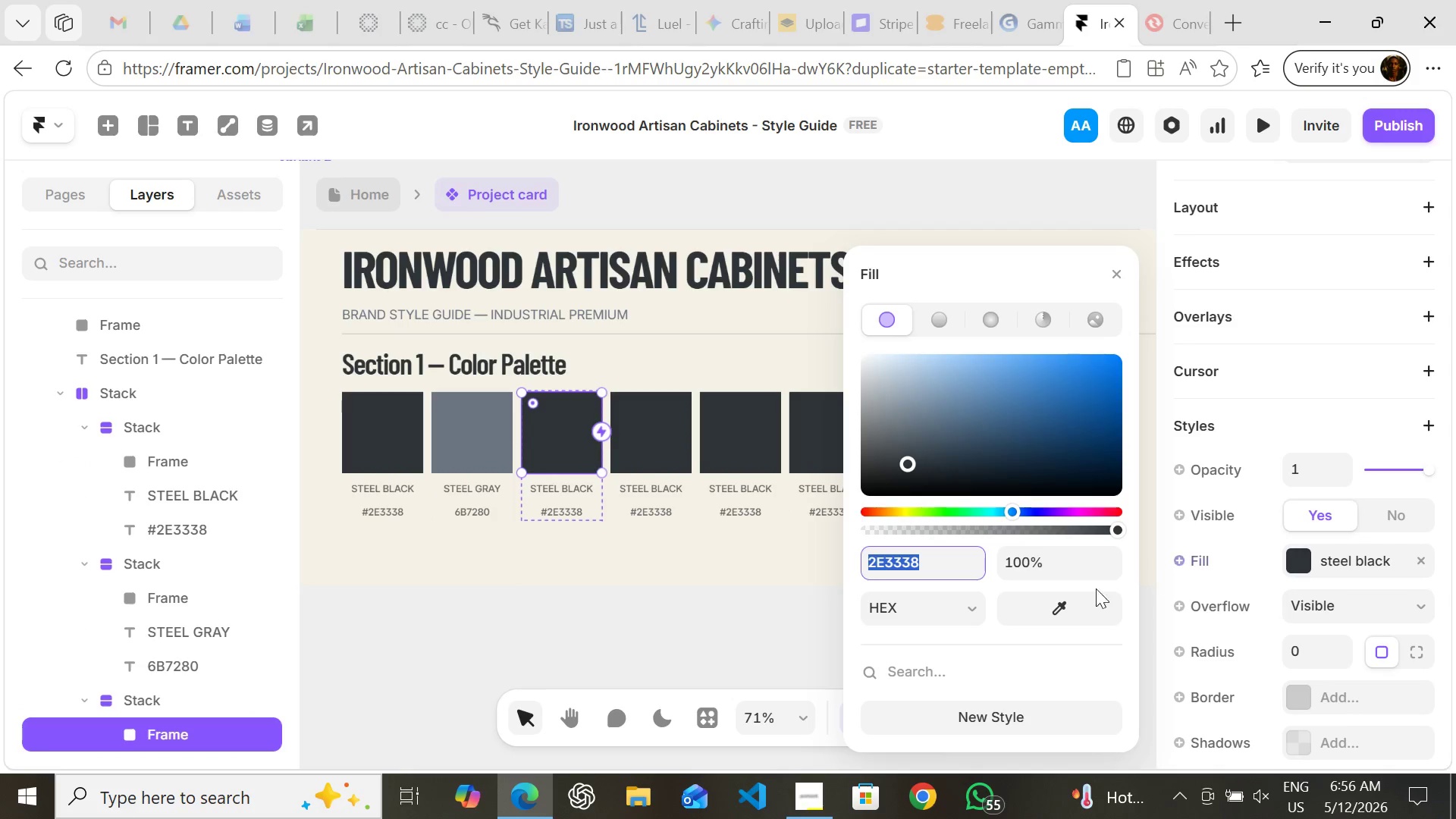 
mouse_move([983, 636])
 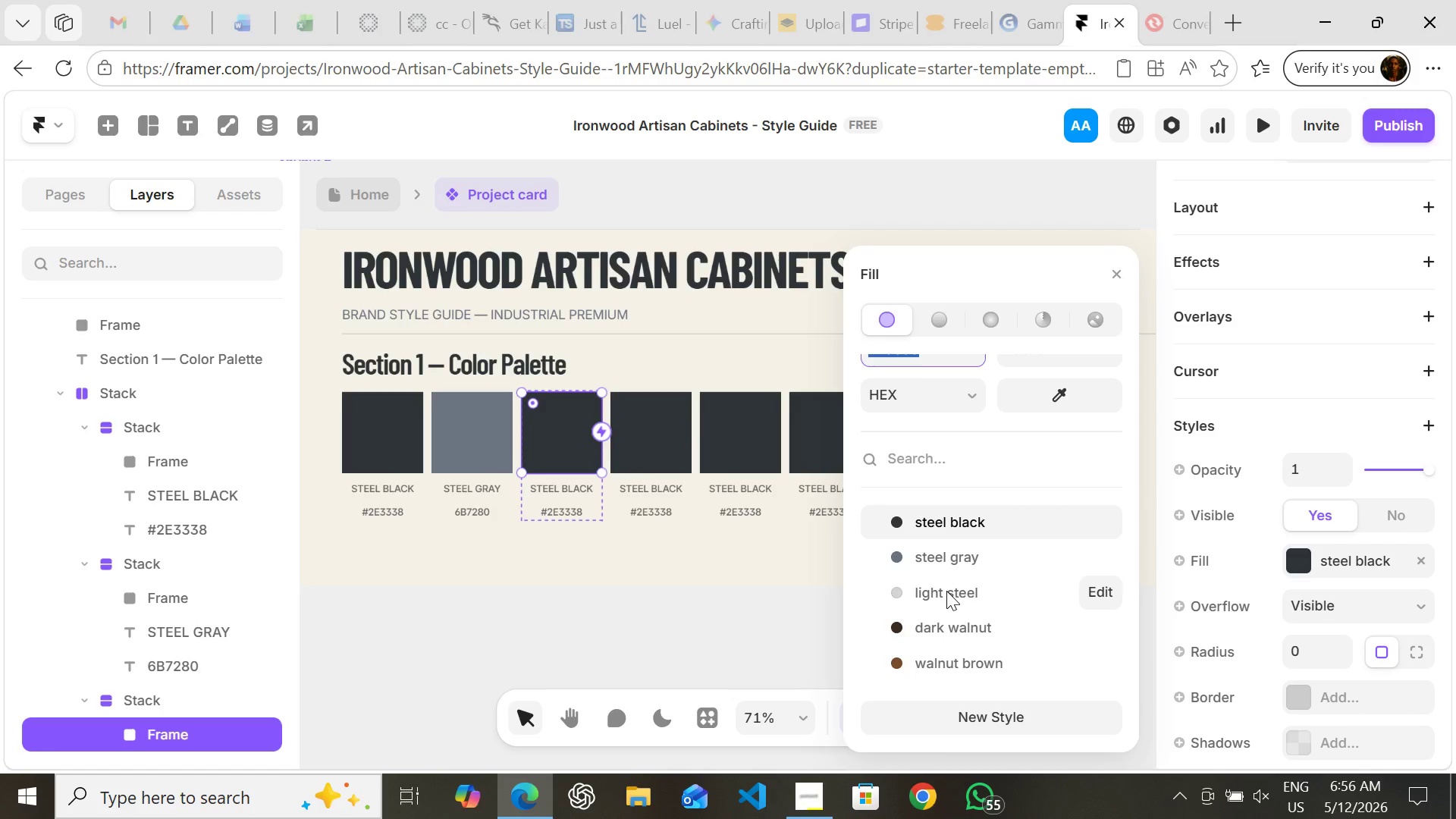 
left_click([946, 591])
 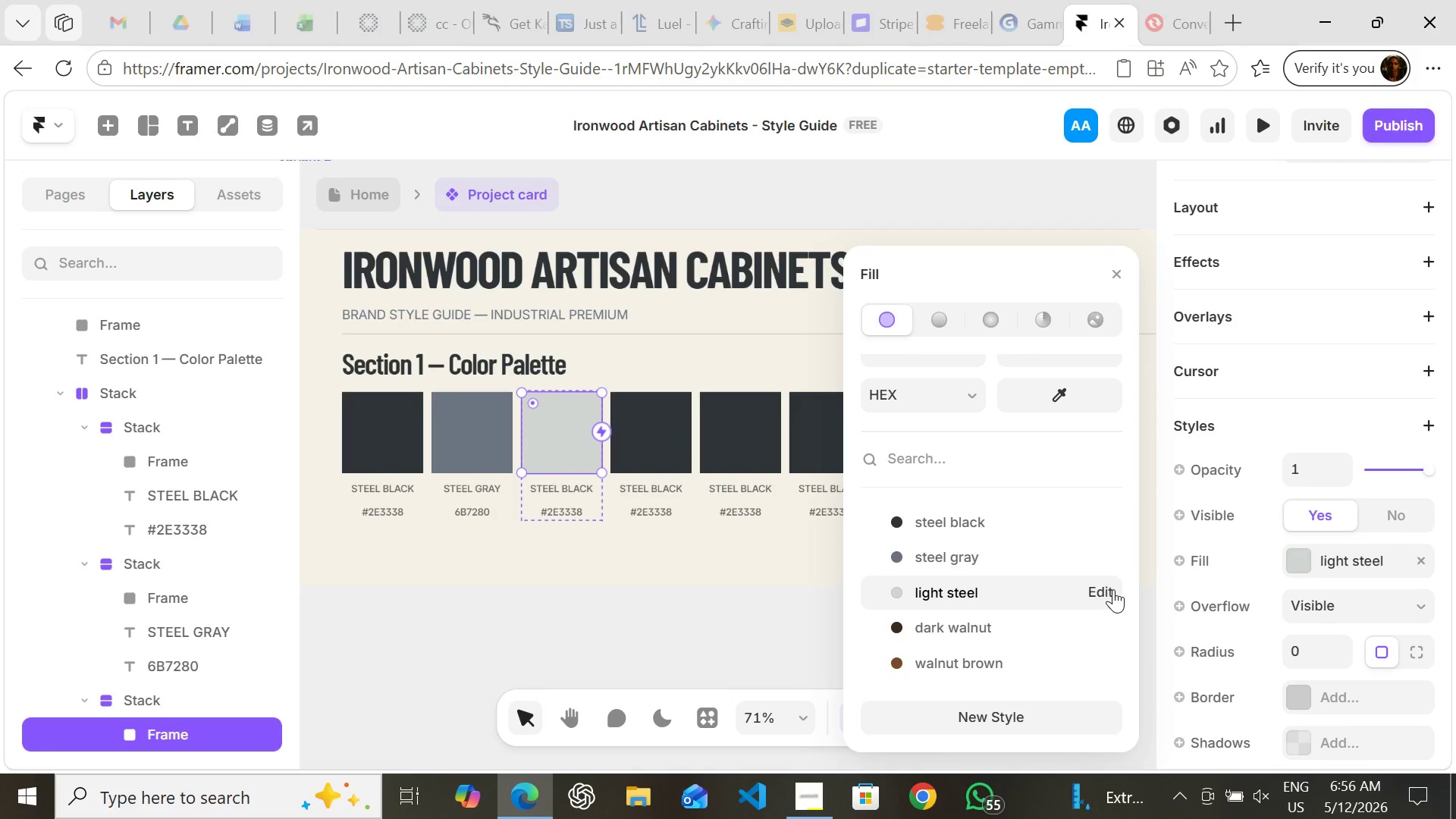 
left_click([1106, 589])
 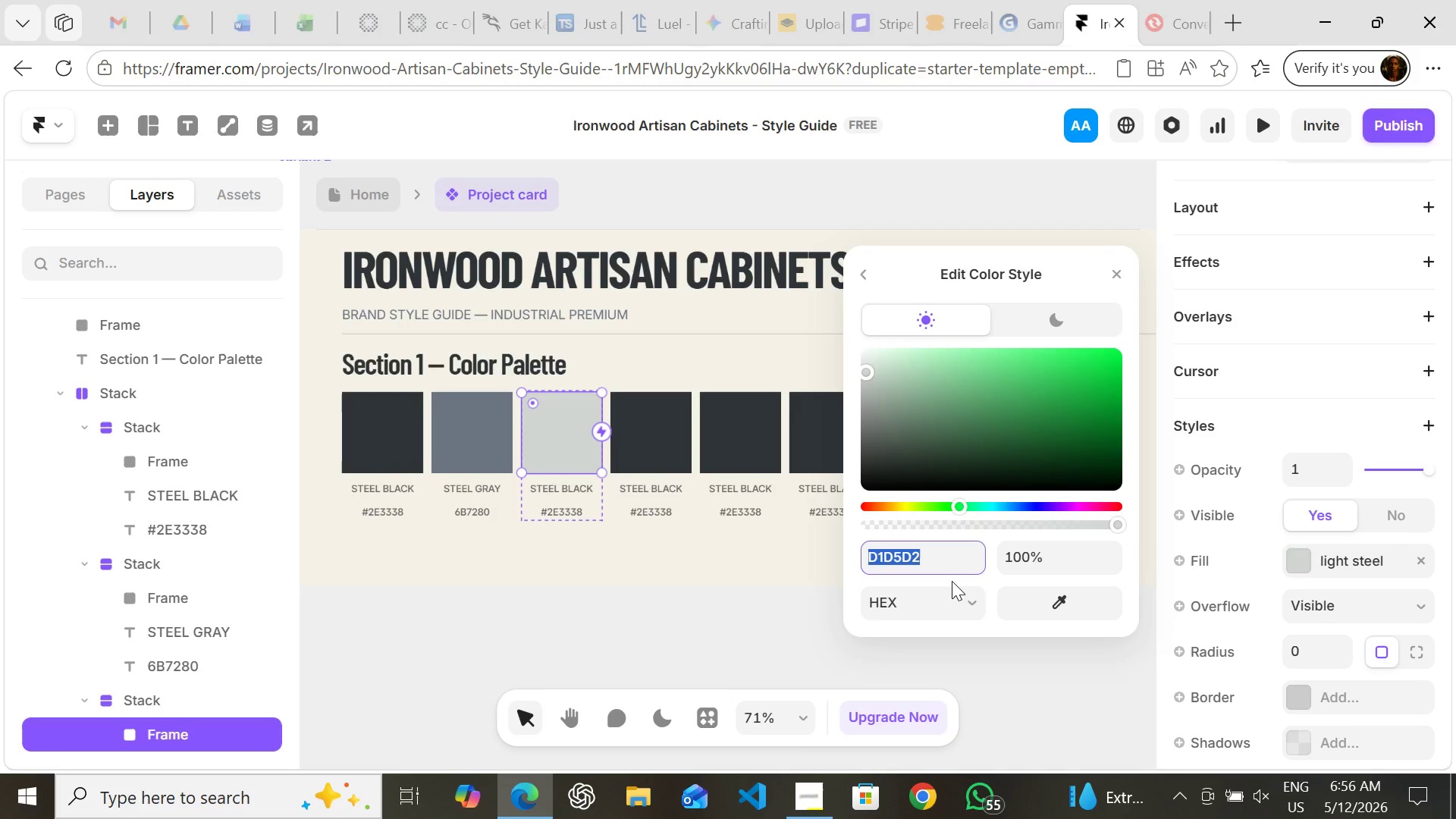 
key(Control+C)
 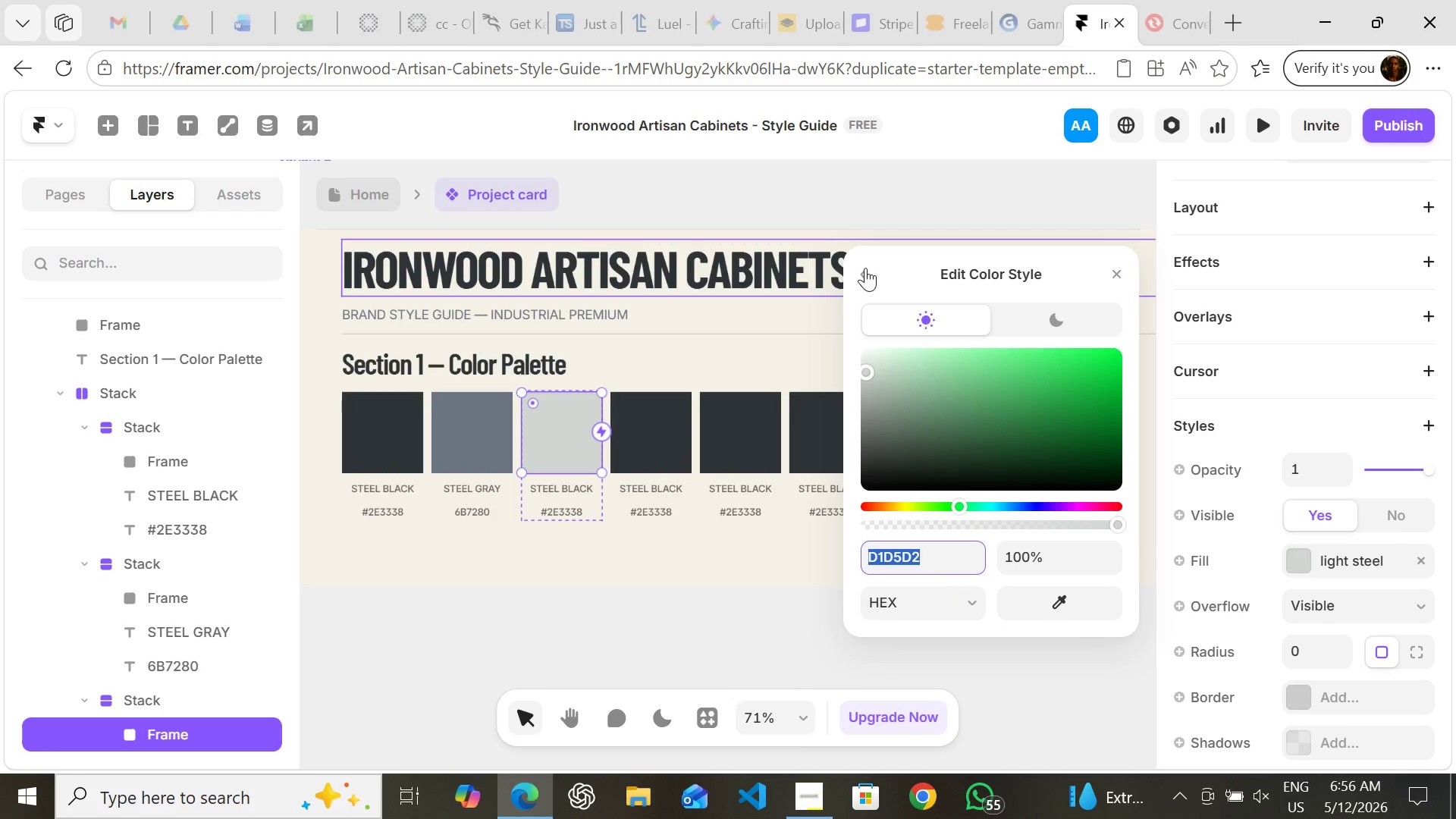 
left_click([864, 269])
 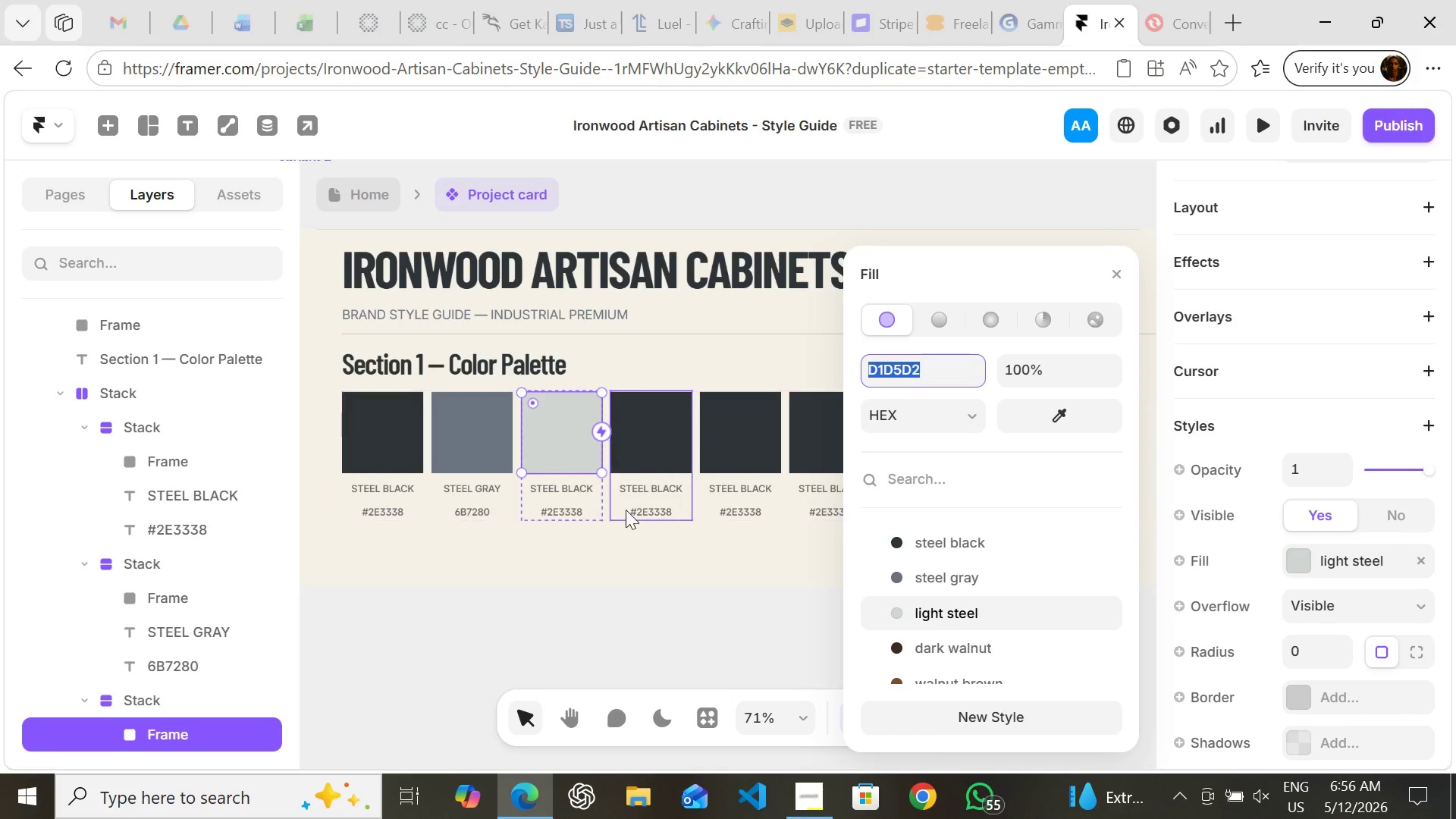 
left_click([571, 614])
 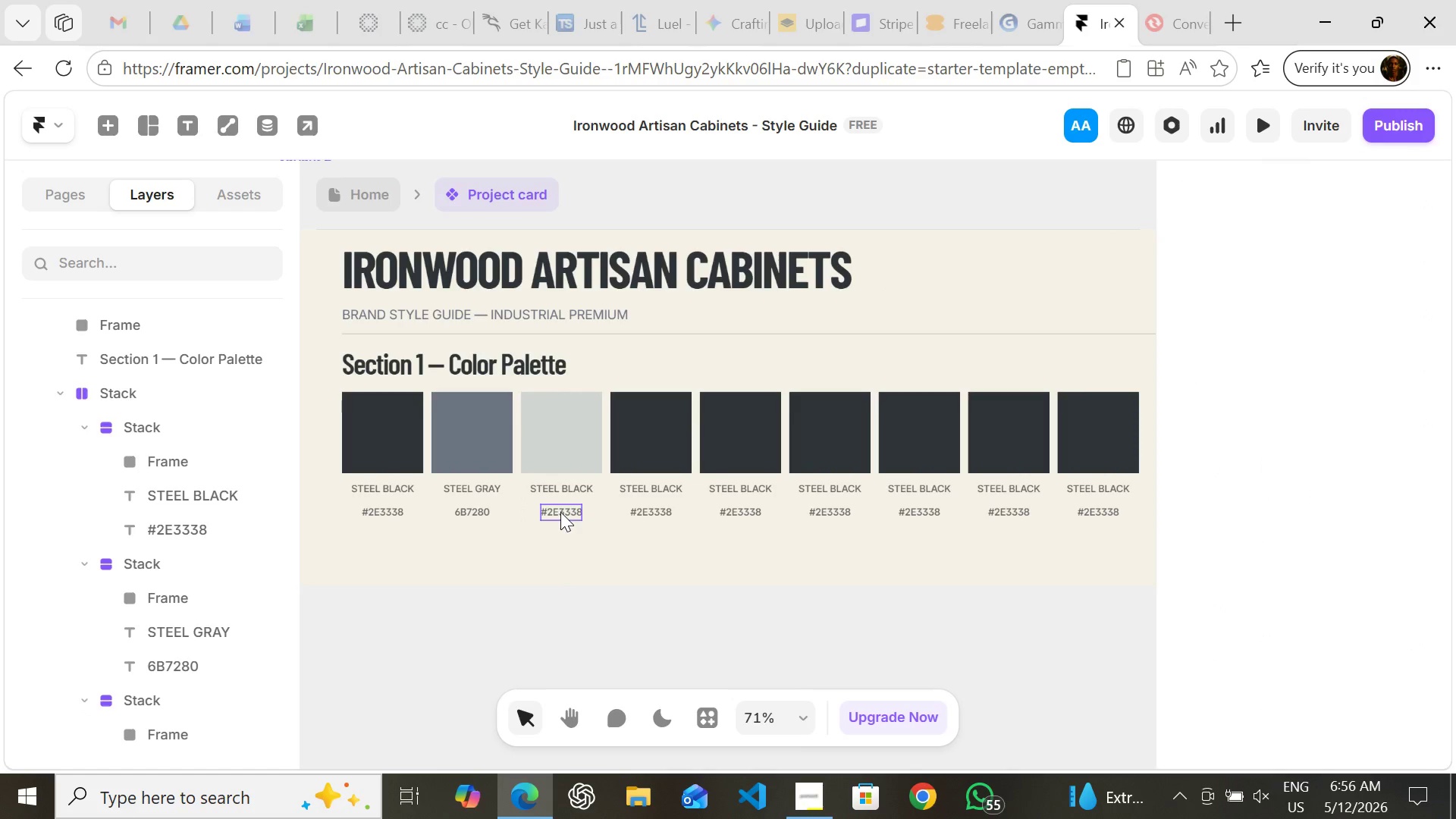 
left_click([560, 512])
 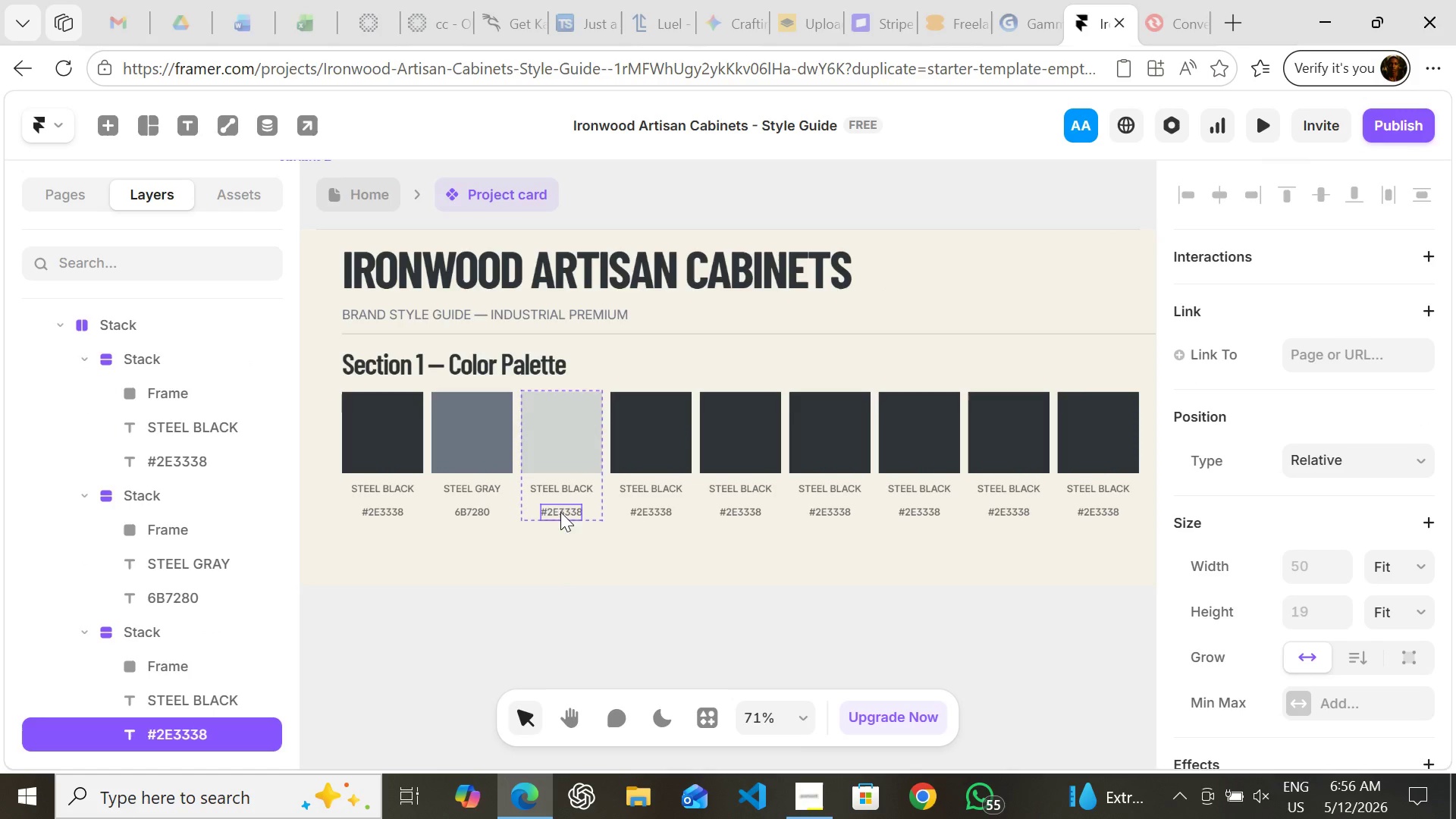 
key(Enter)
 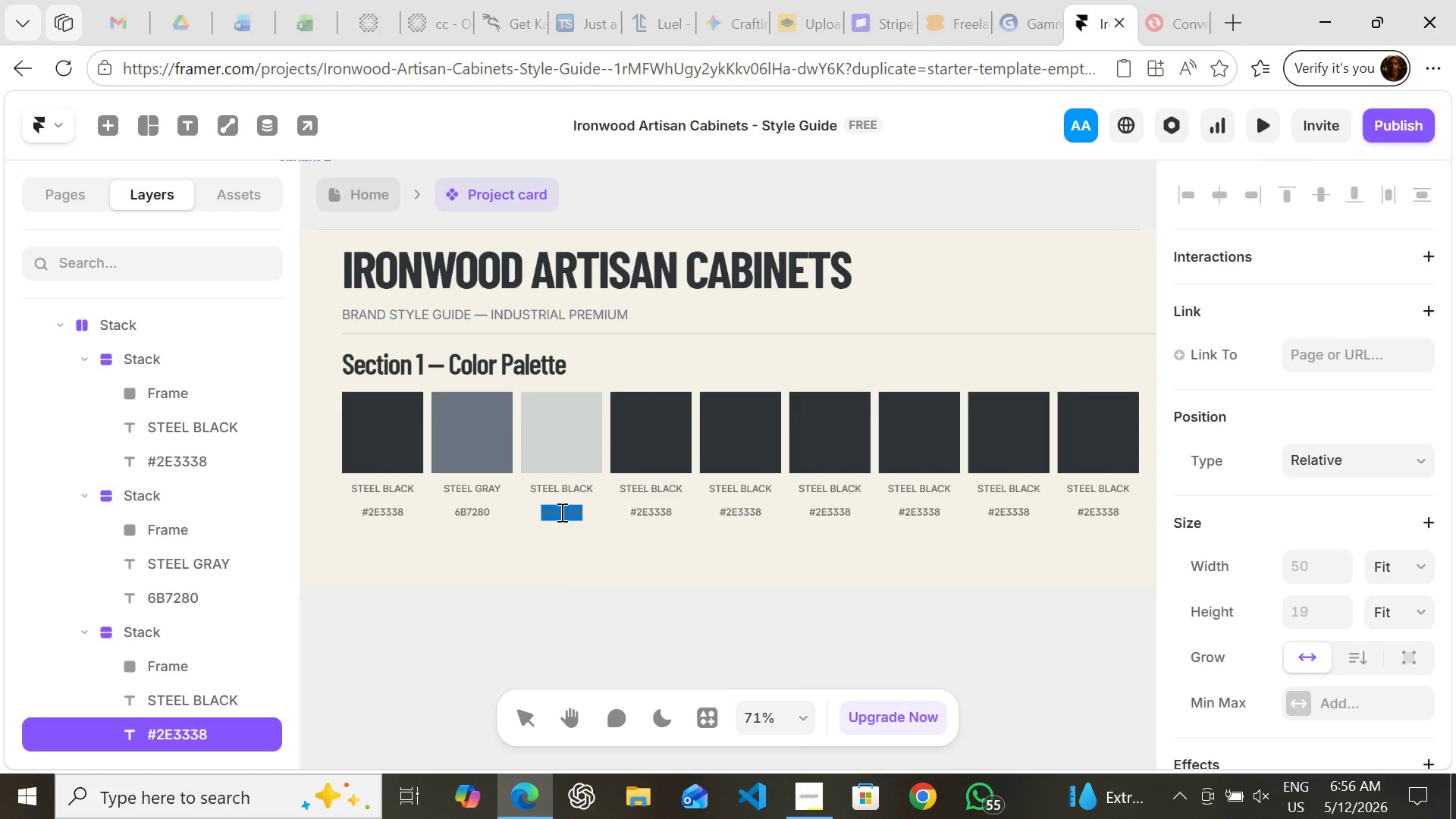 
key(Control+V)
 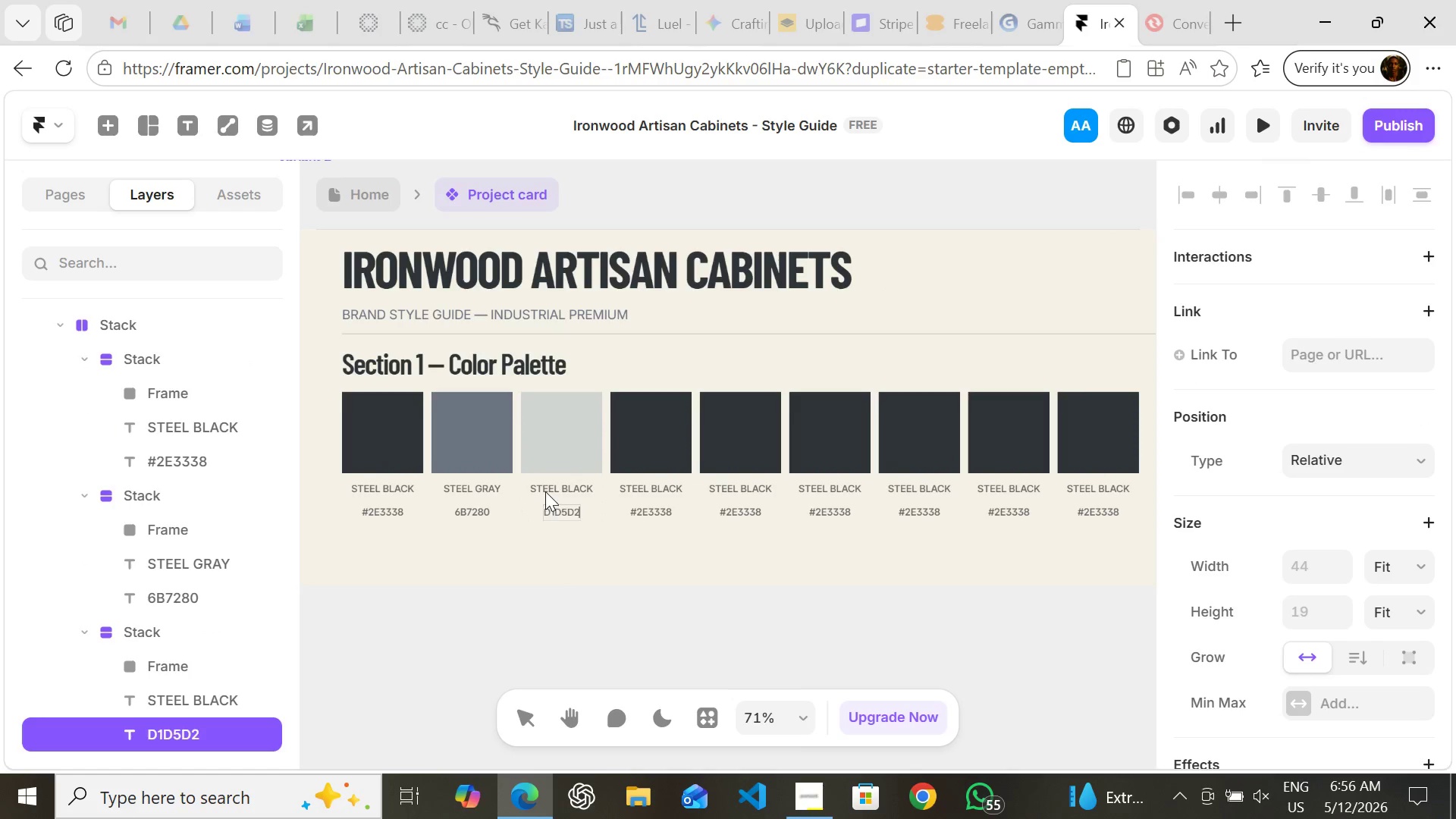 
left_click([545, 488])
 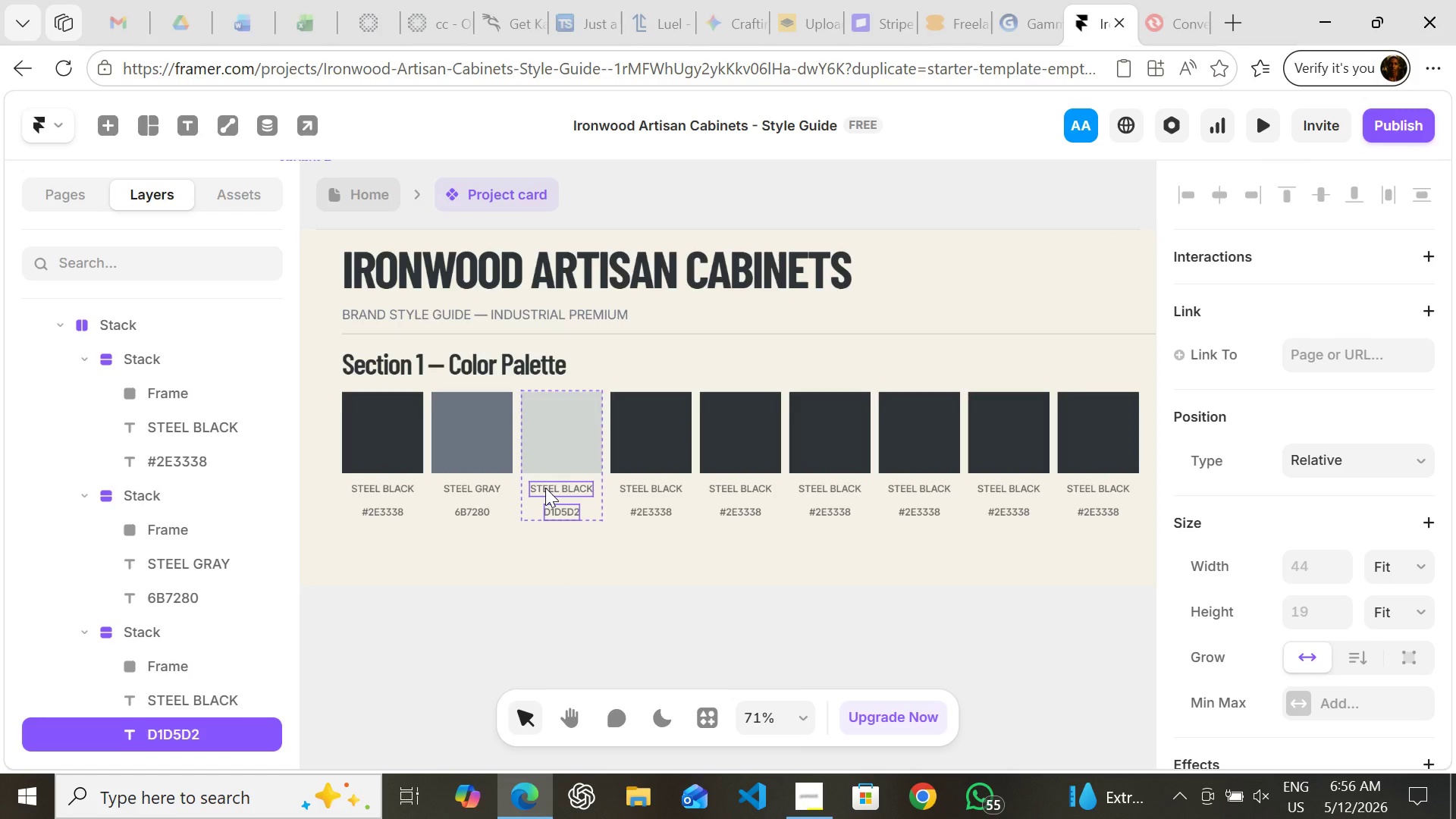 
left_click([545, 488])
 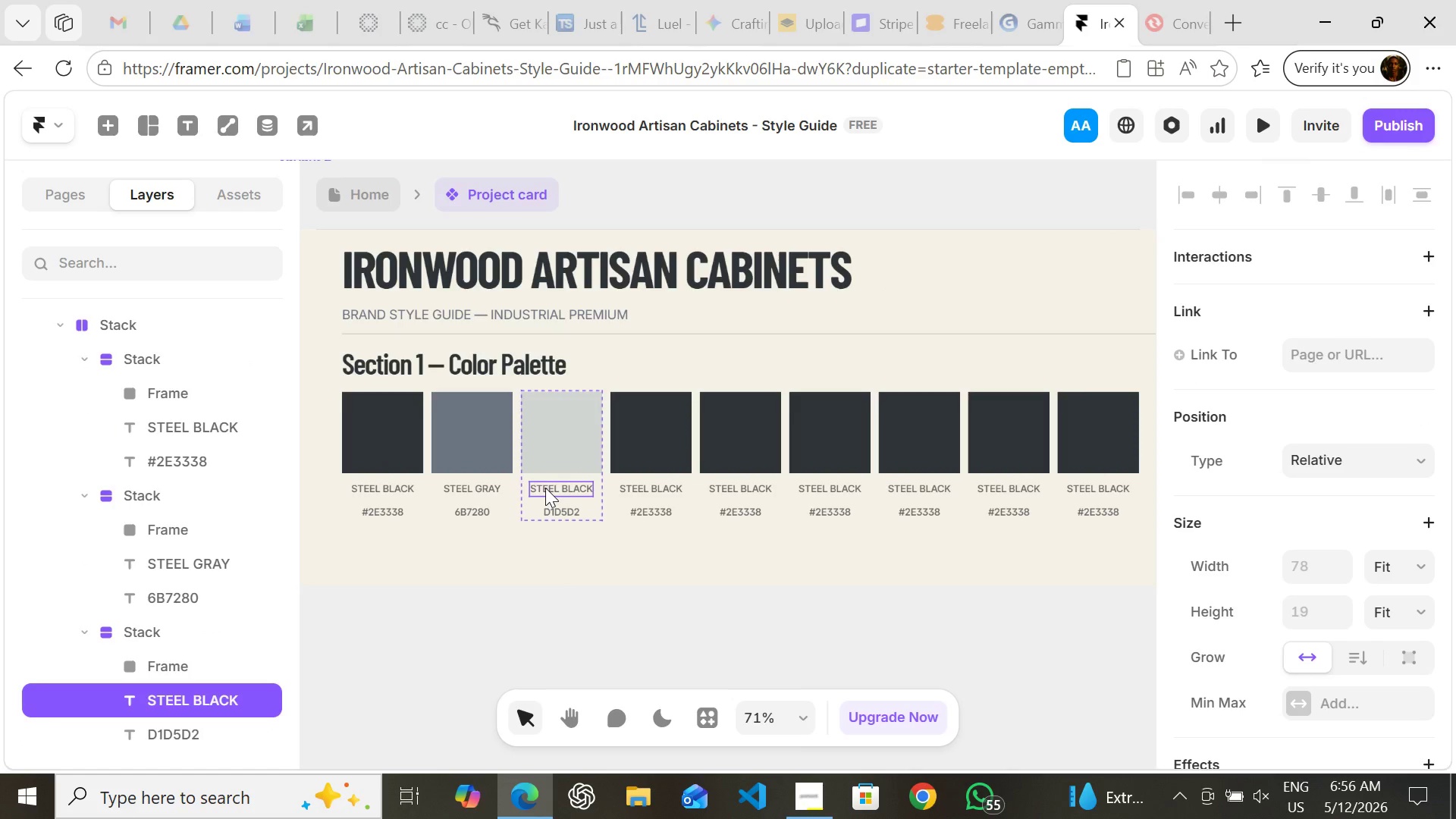 
key(Enter)
 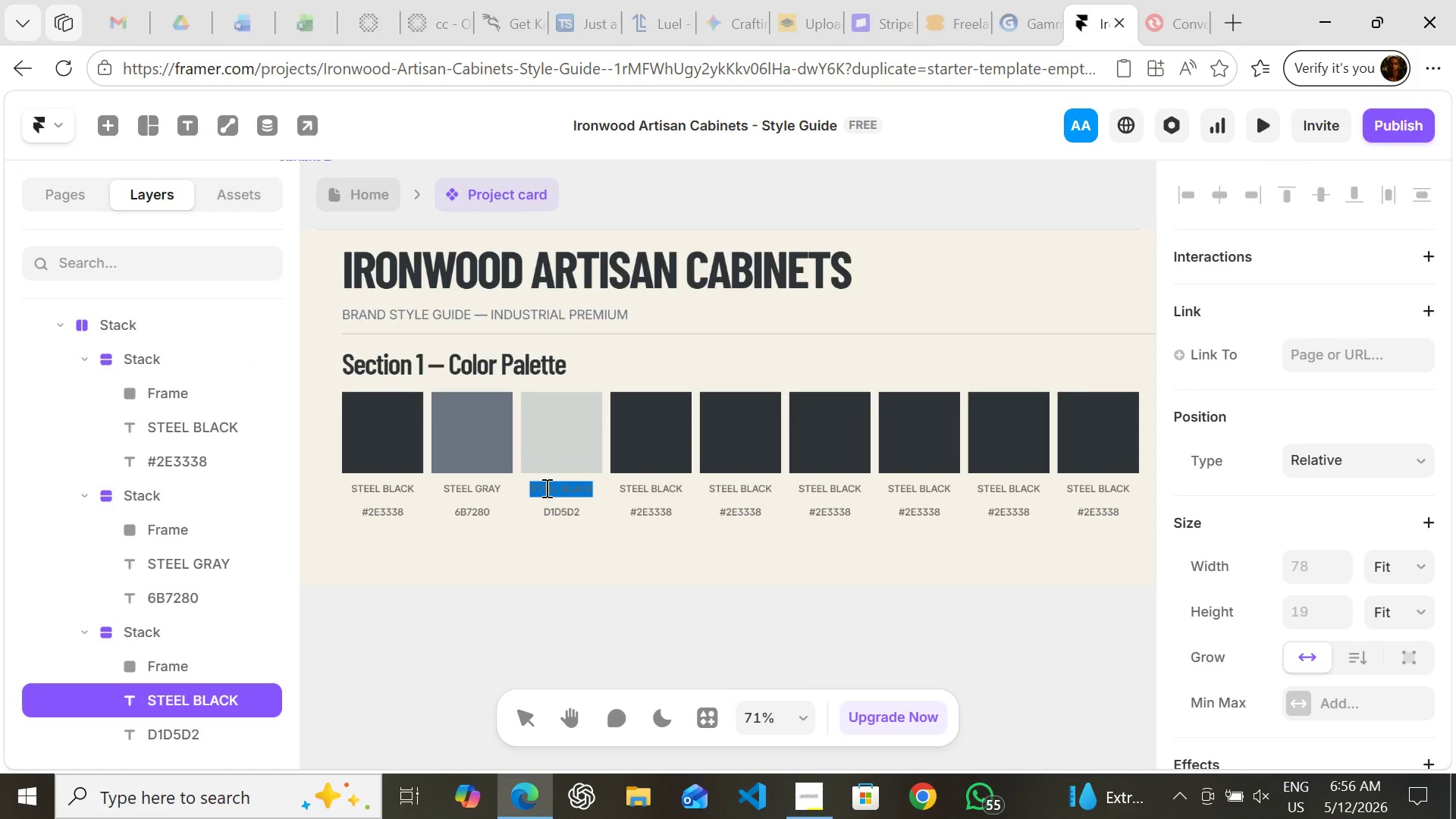 
type(LIGHT STEEL)
 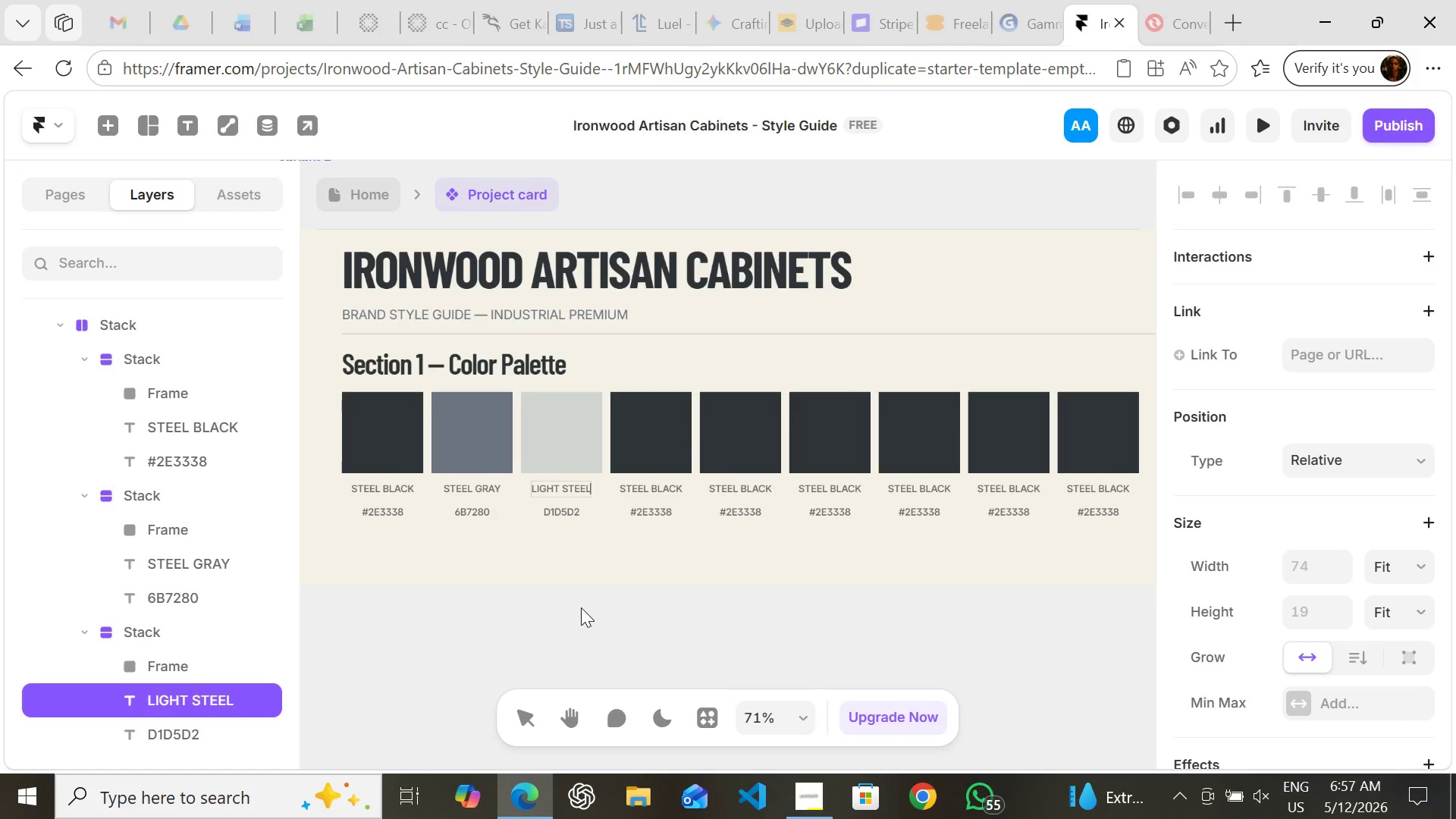 
wait(5.48)
 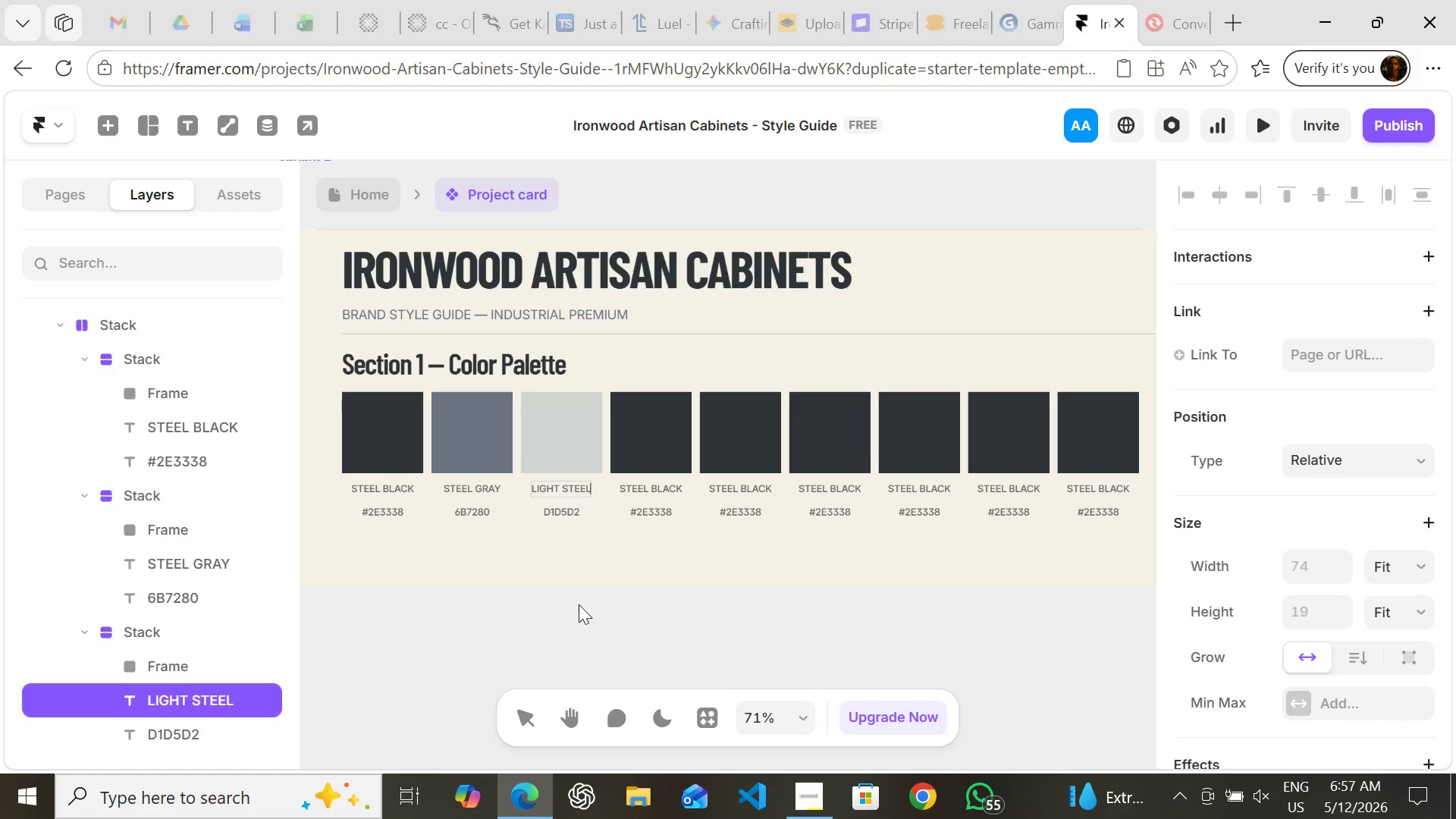 
left_click([663, 429])
 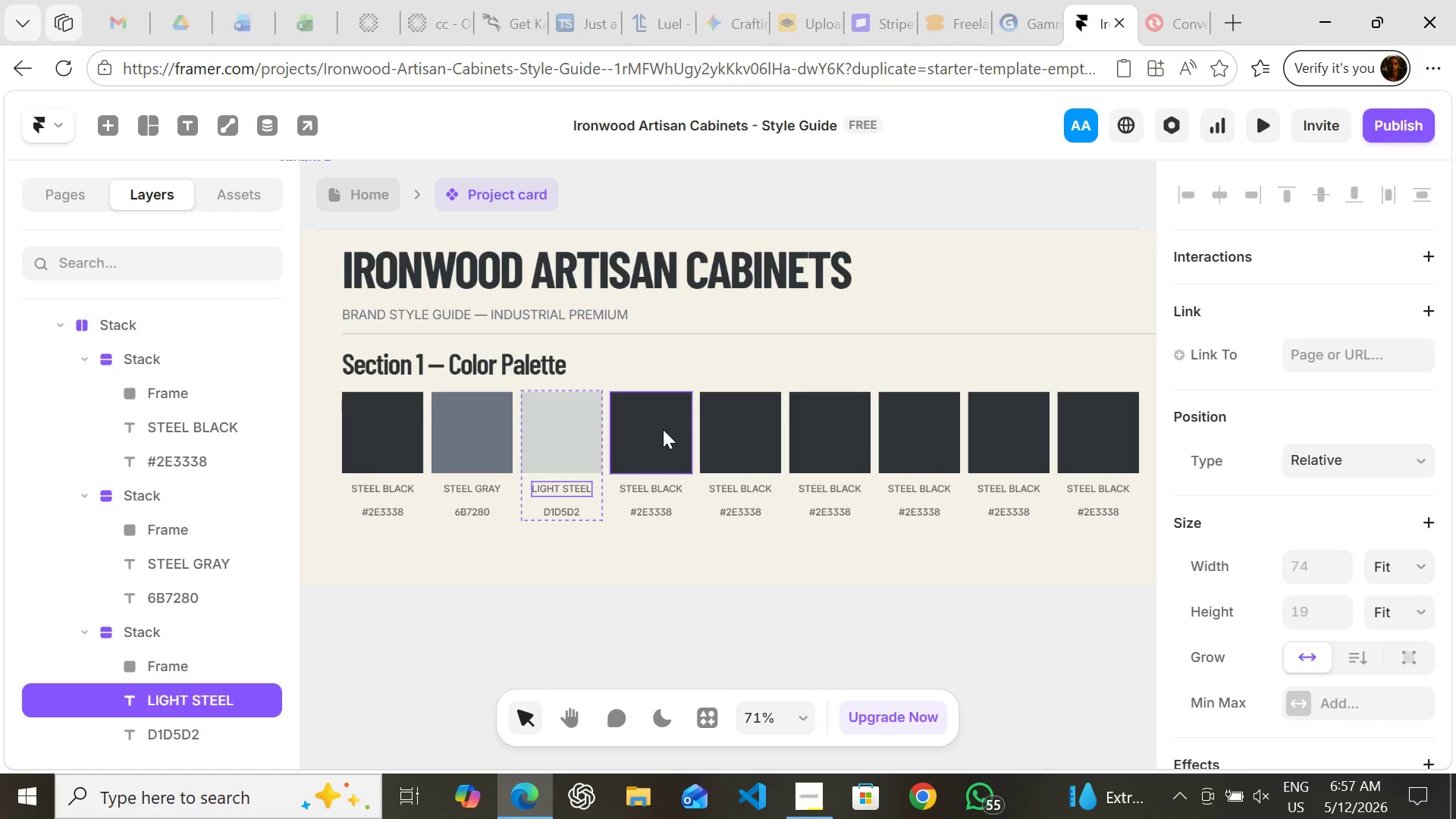 
left_click([663, 429])
 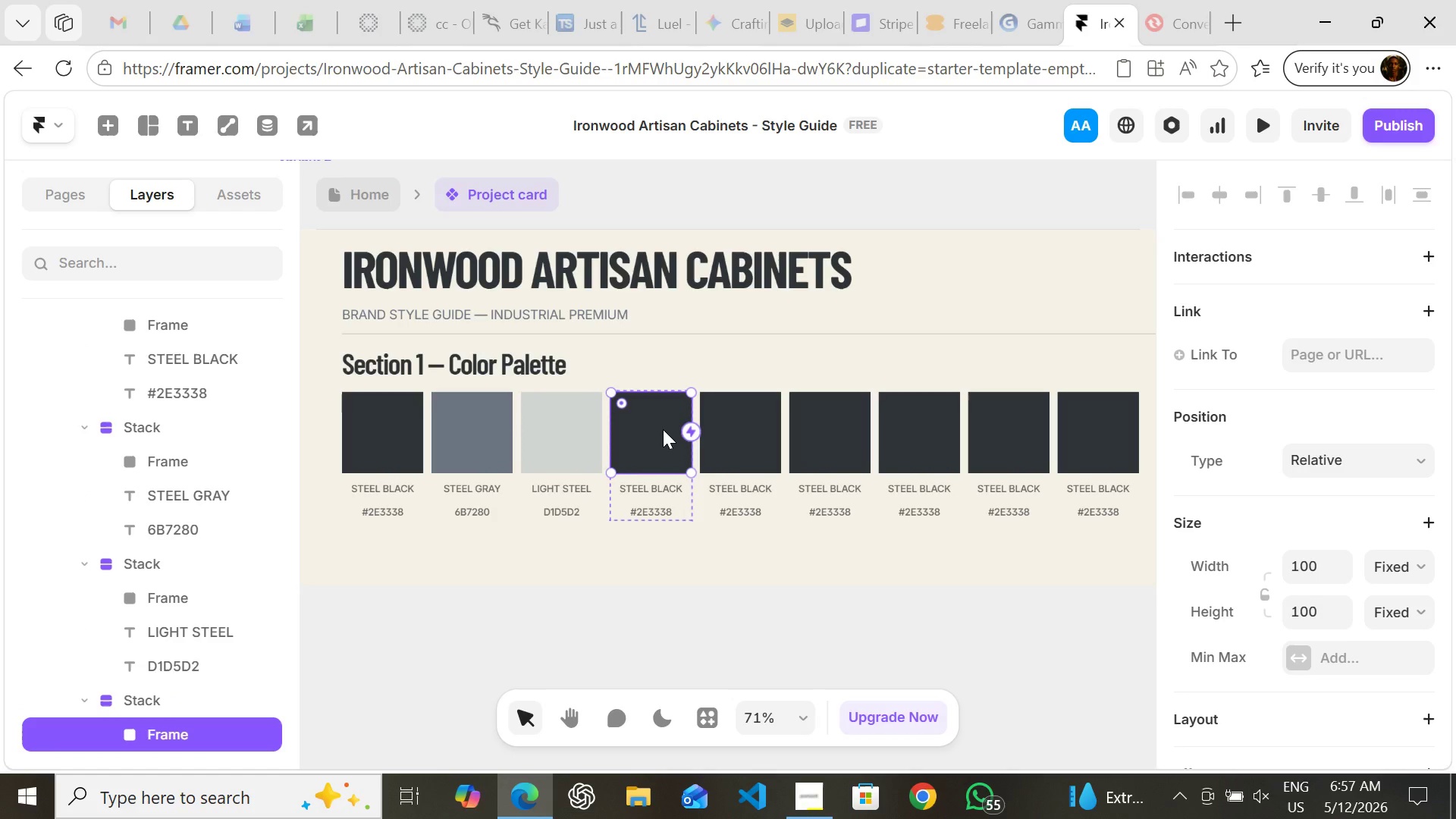 
wait(10.62)
 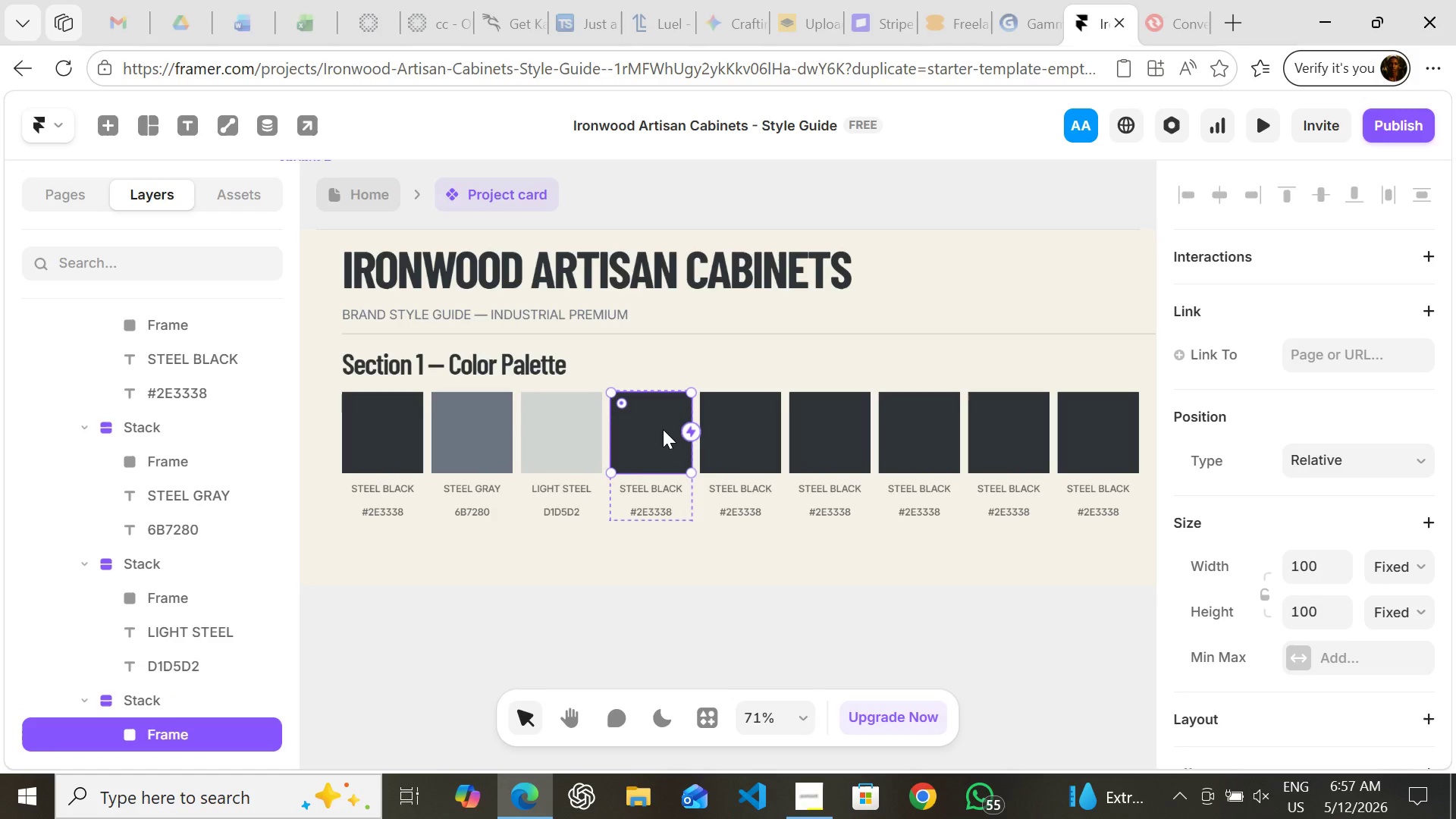 
left_click([403, 498])
 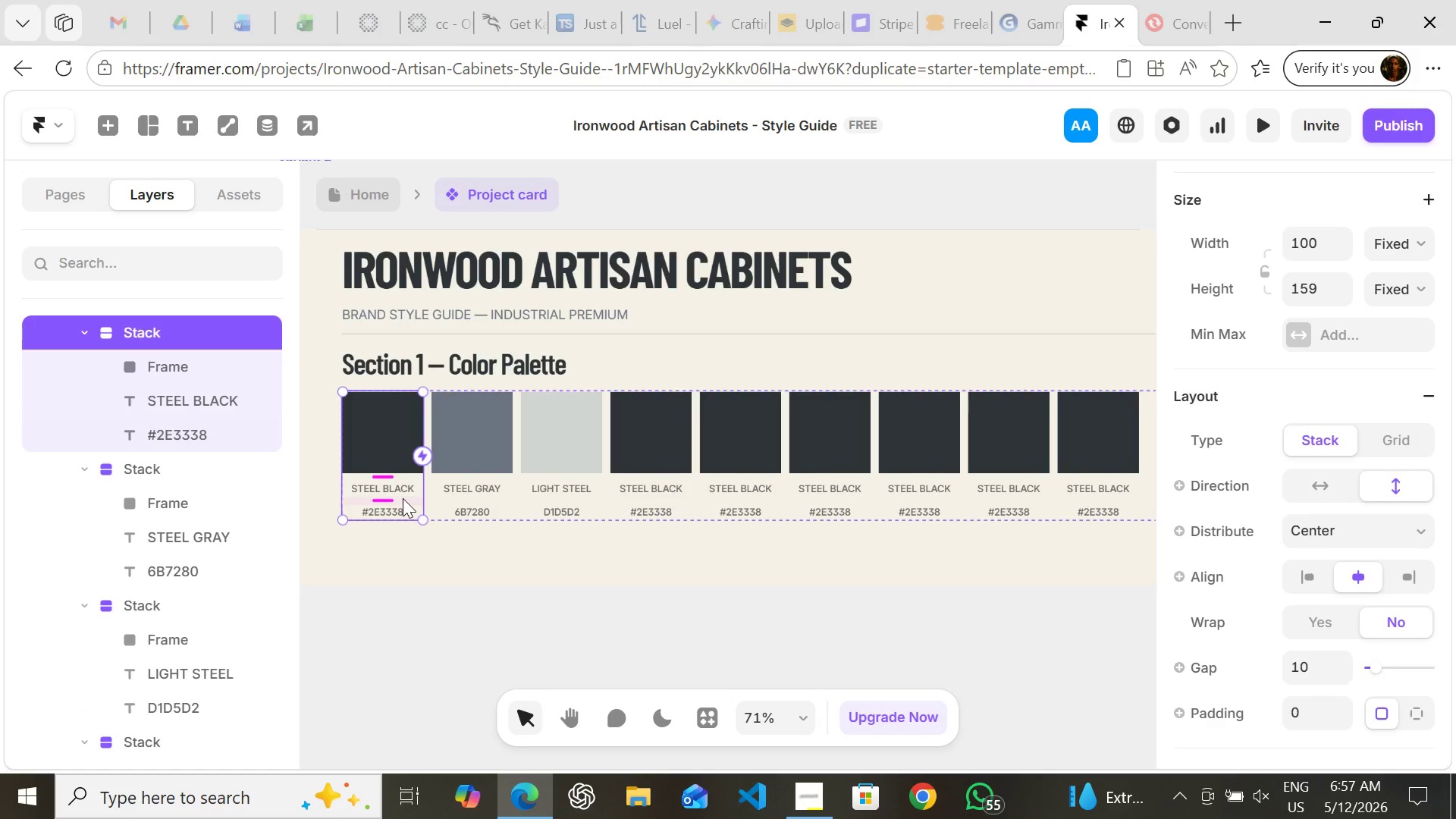 
left_click([403, 498])
 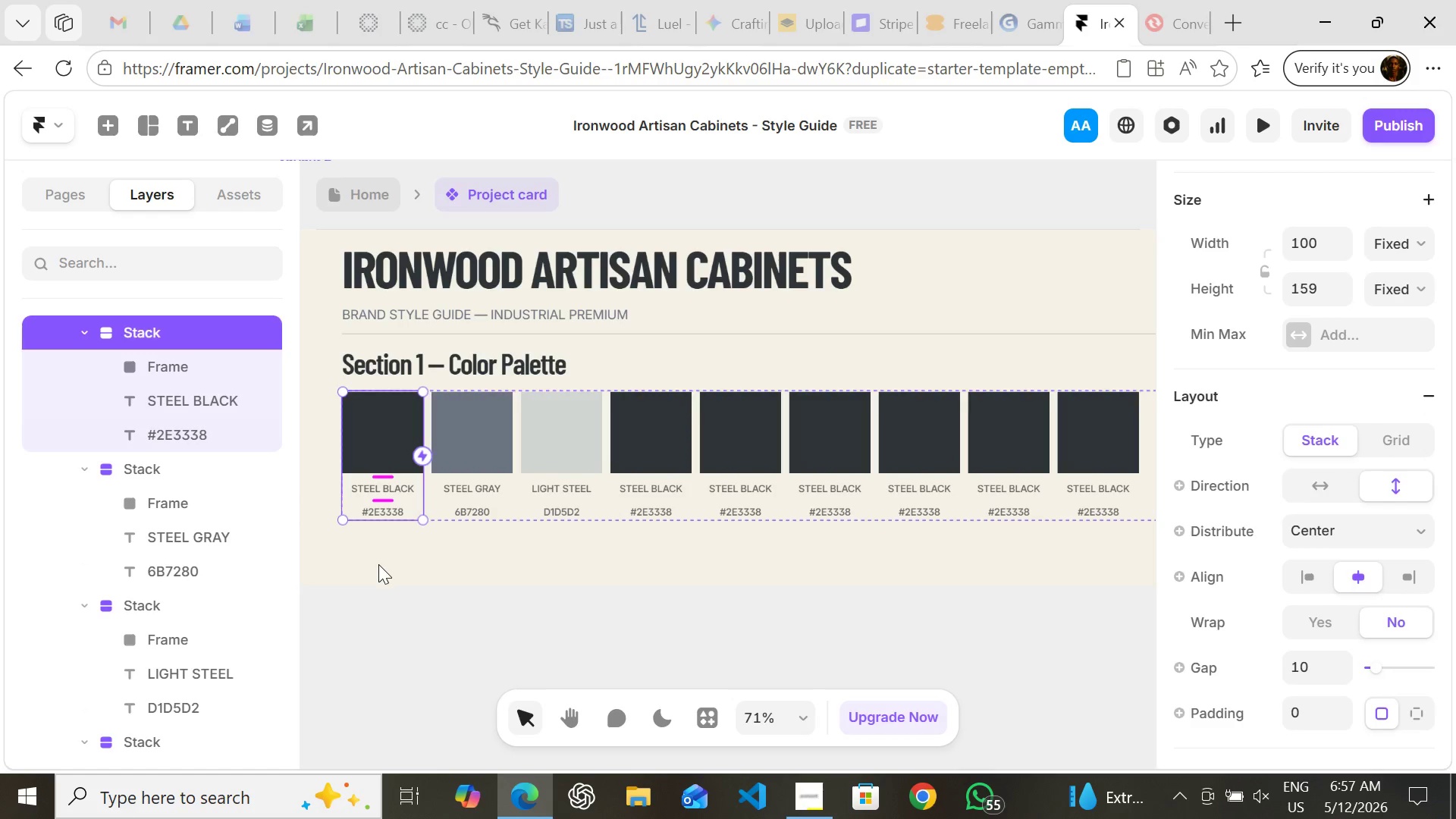 
left_click([378, 564])
 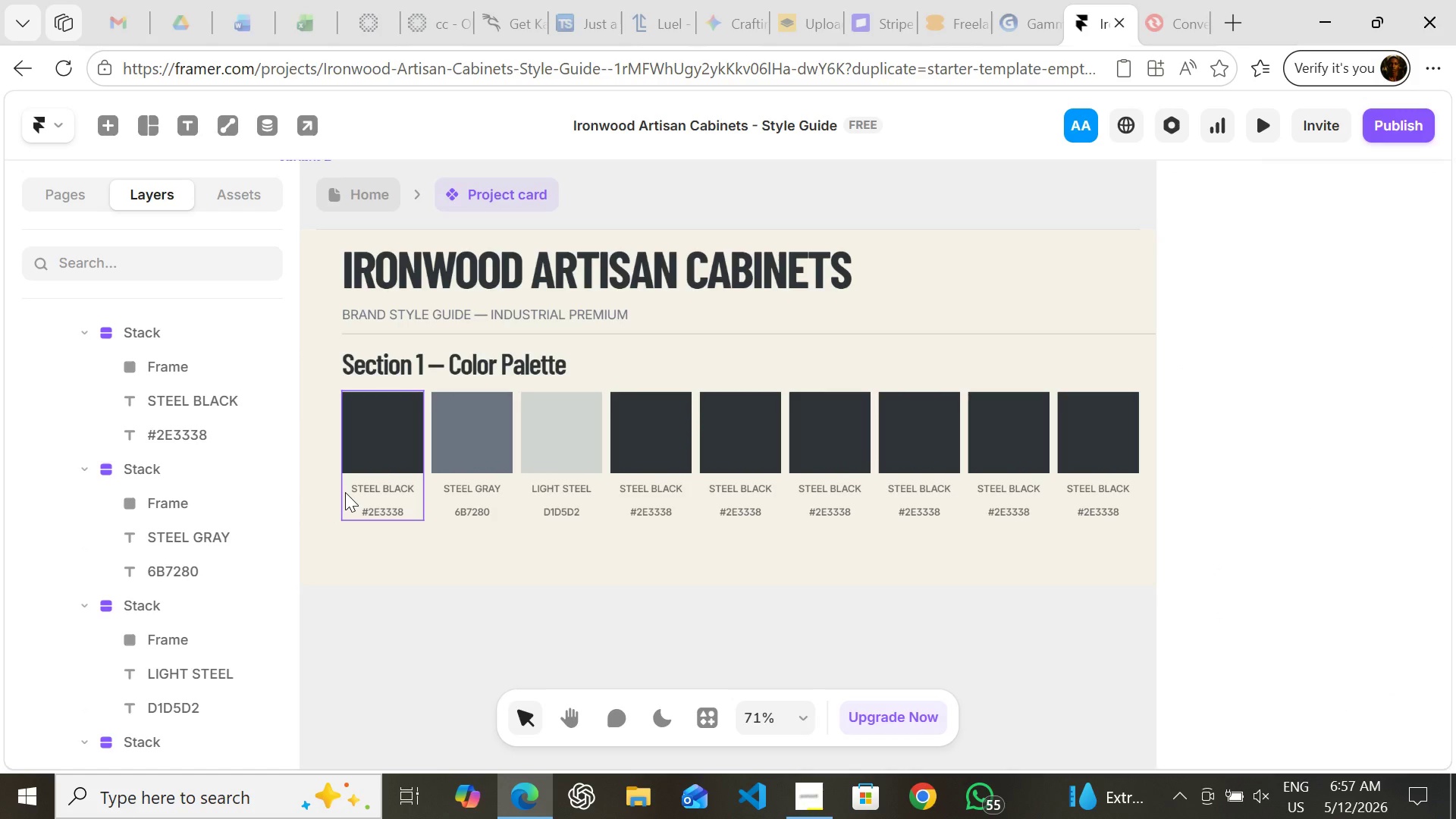 
left_click([345, 492])
 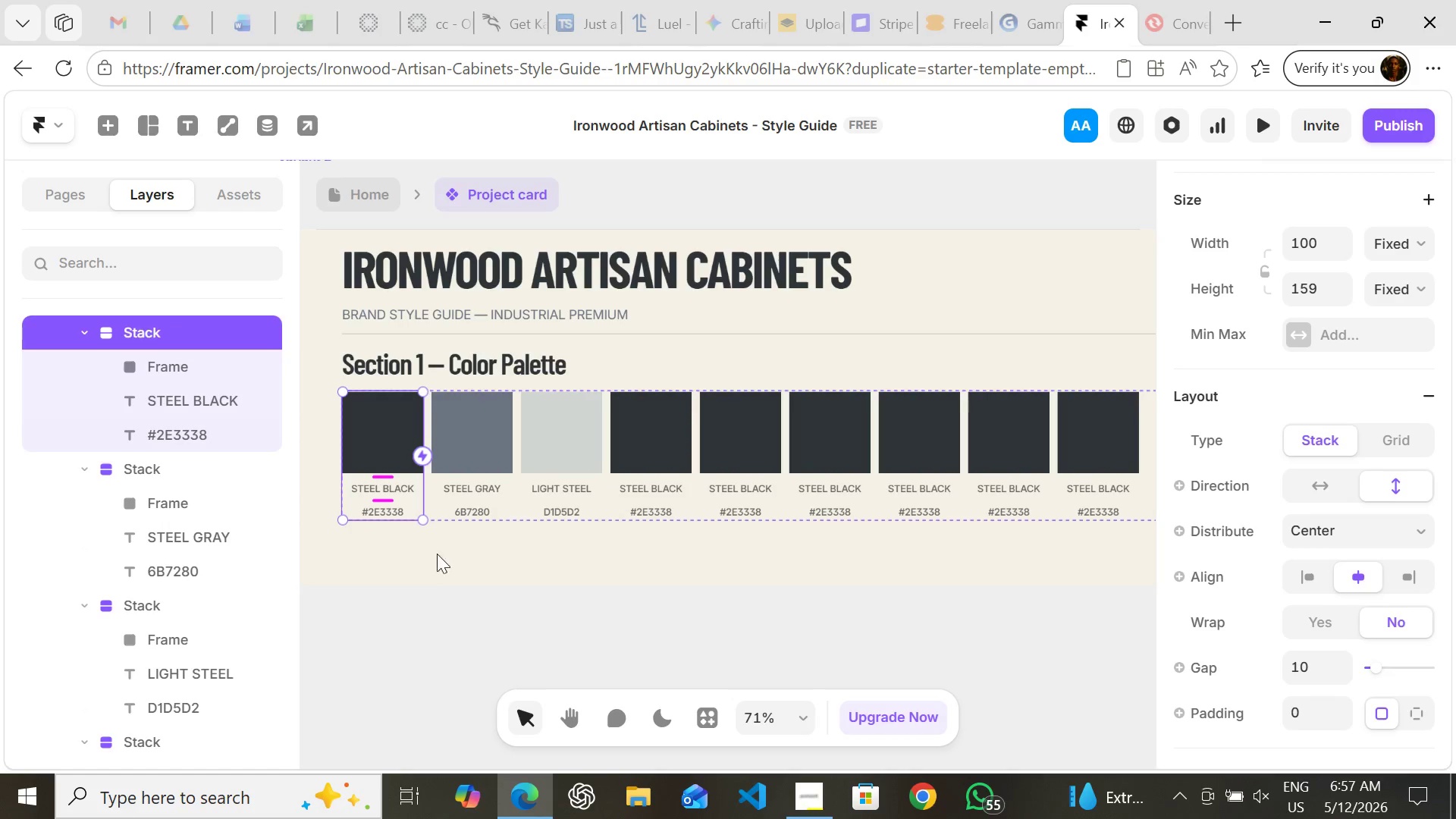 
left_click([405, 586])
 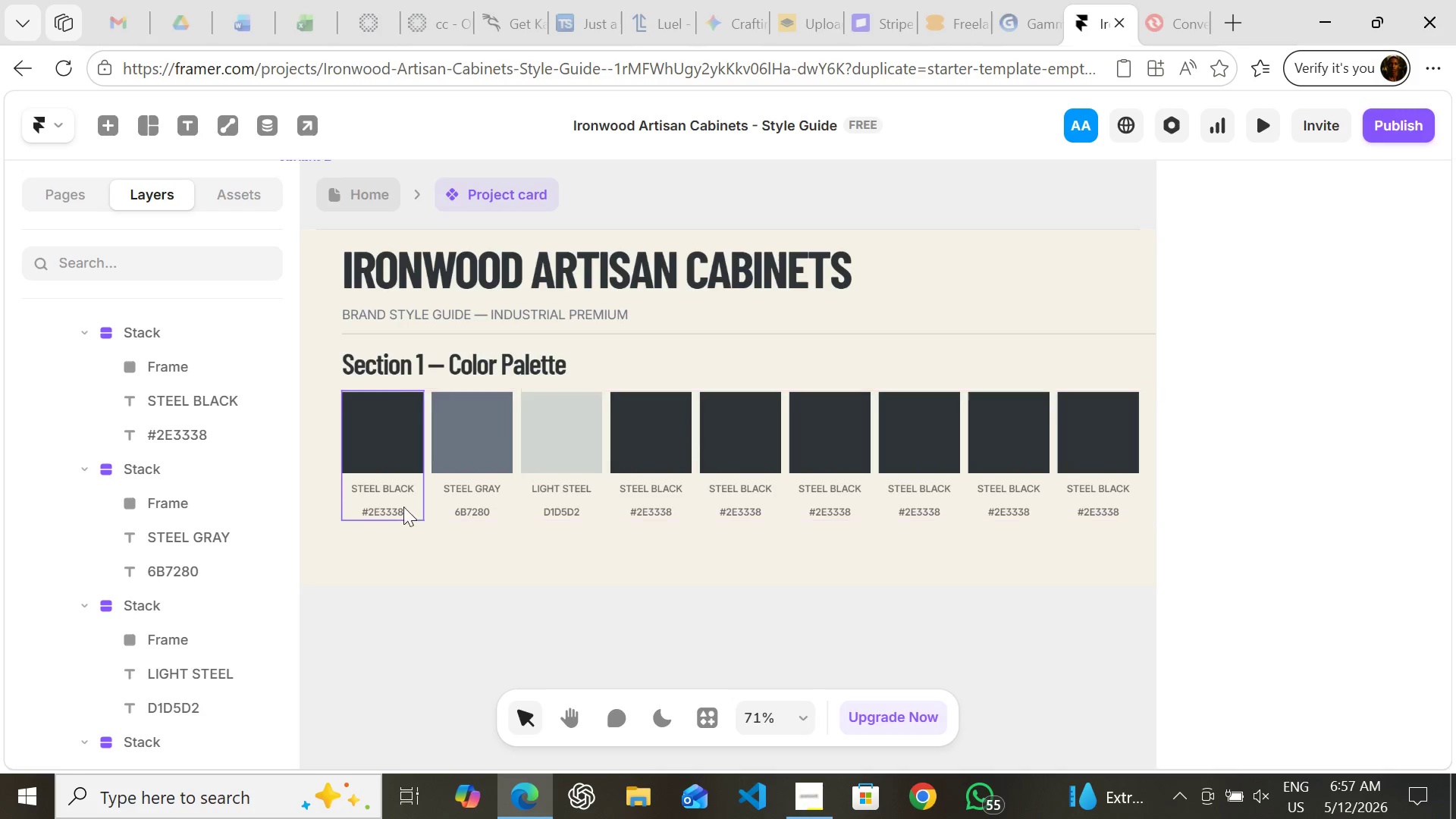 
wait(6.5)
 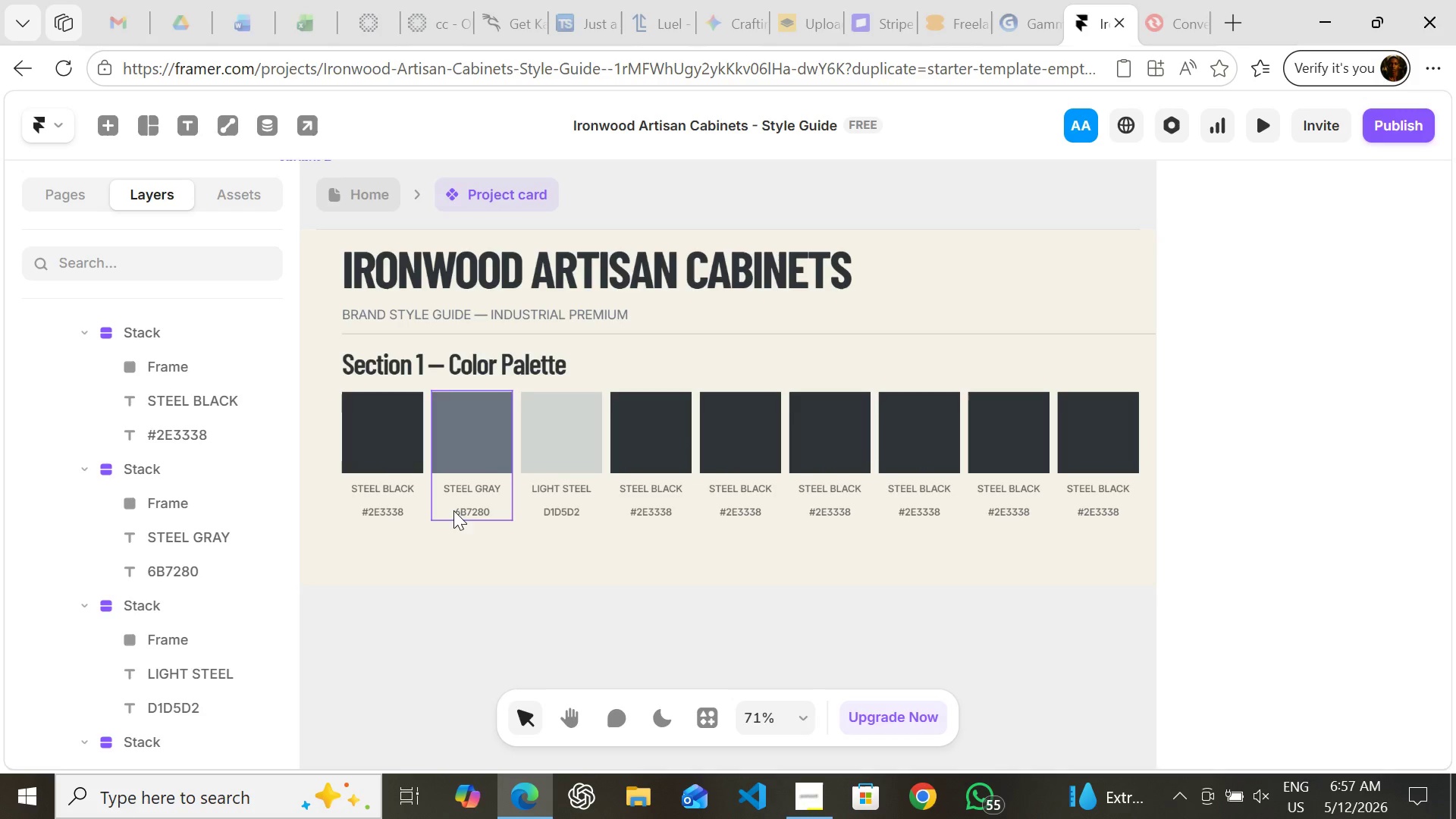 
left_click([203, 533])
 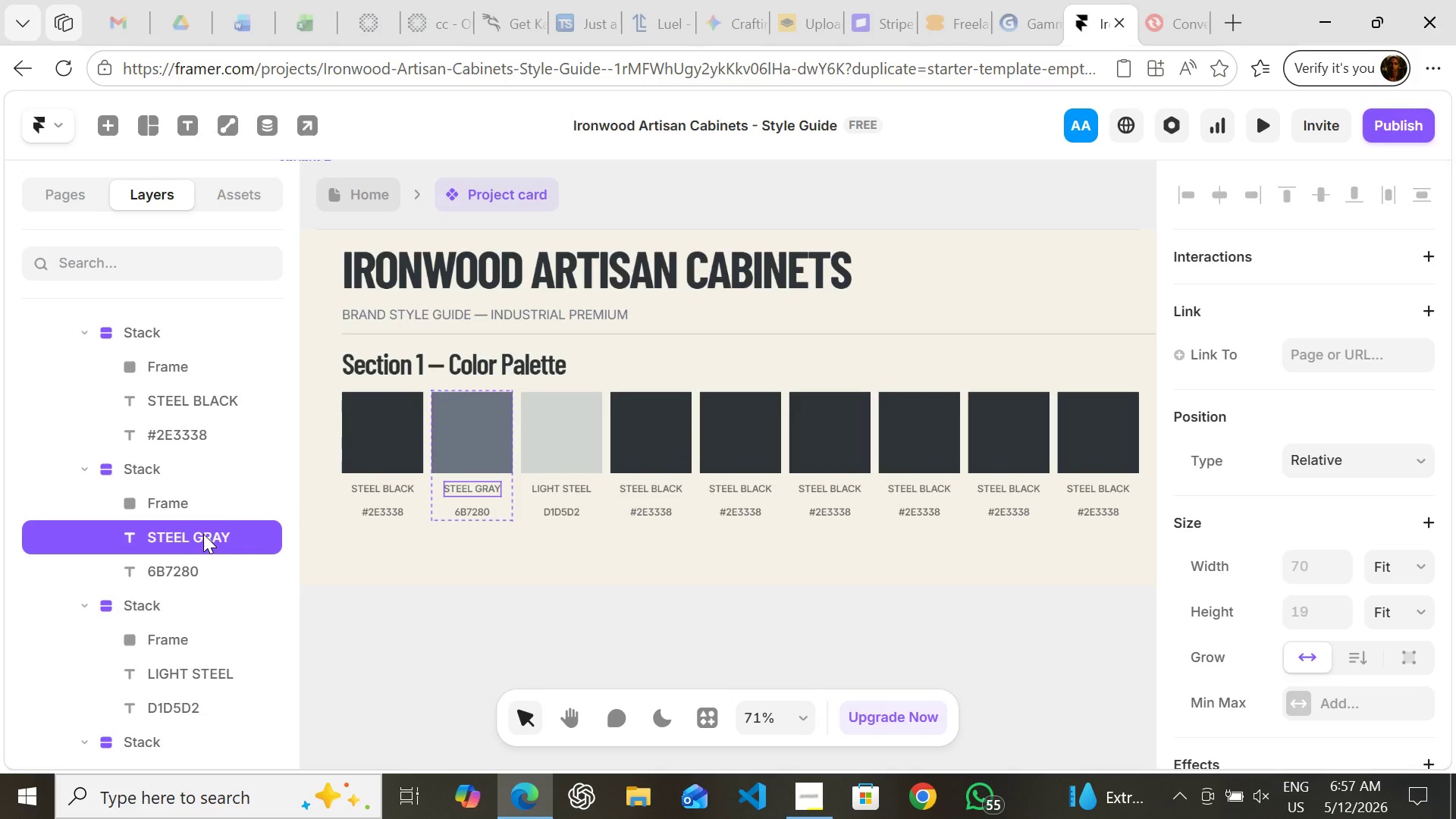 
hold_key(key=ShiftLeft, duration=1.51)
 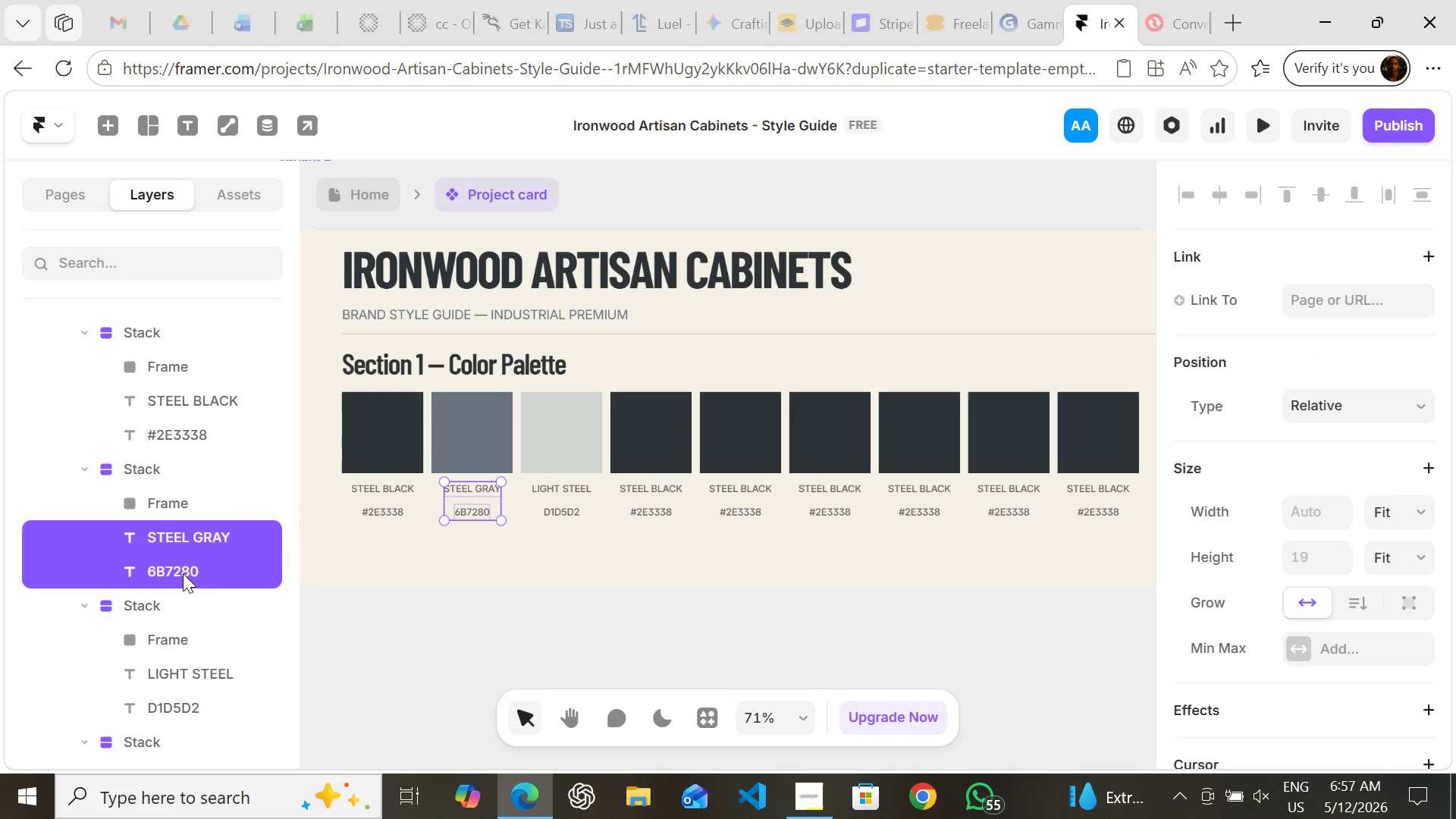 
hold_key(key=ShiftLeft, duration=0.5)
left_click([183, 573])
 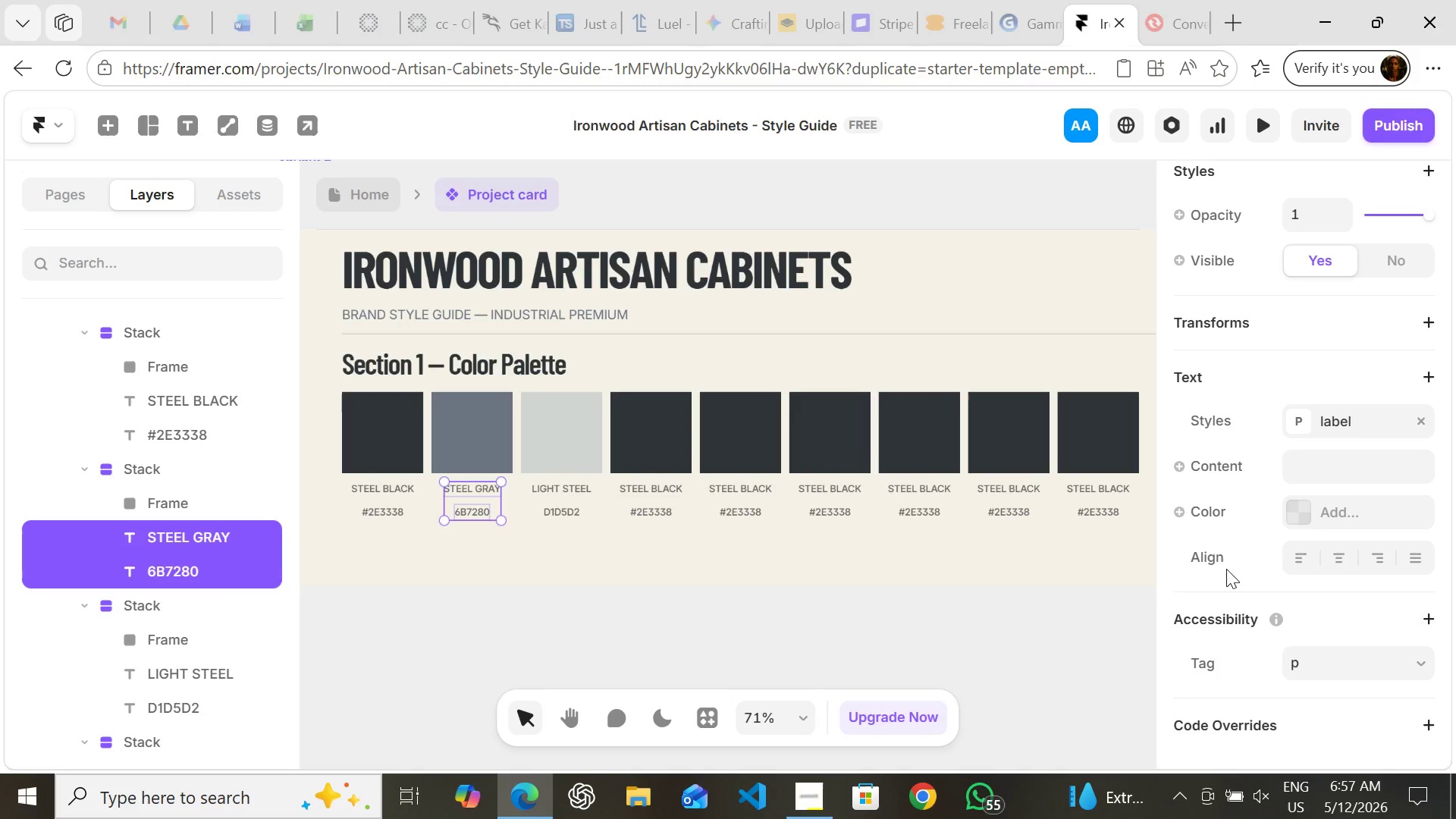 
wait(17.78)
 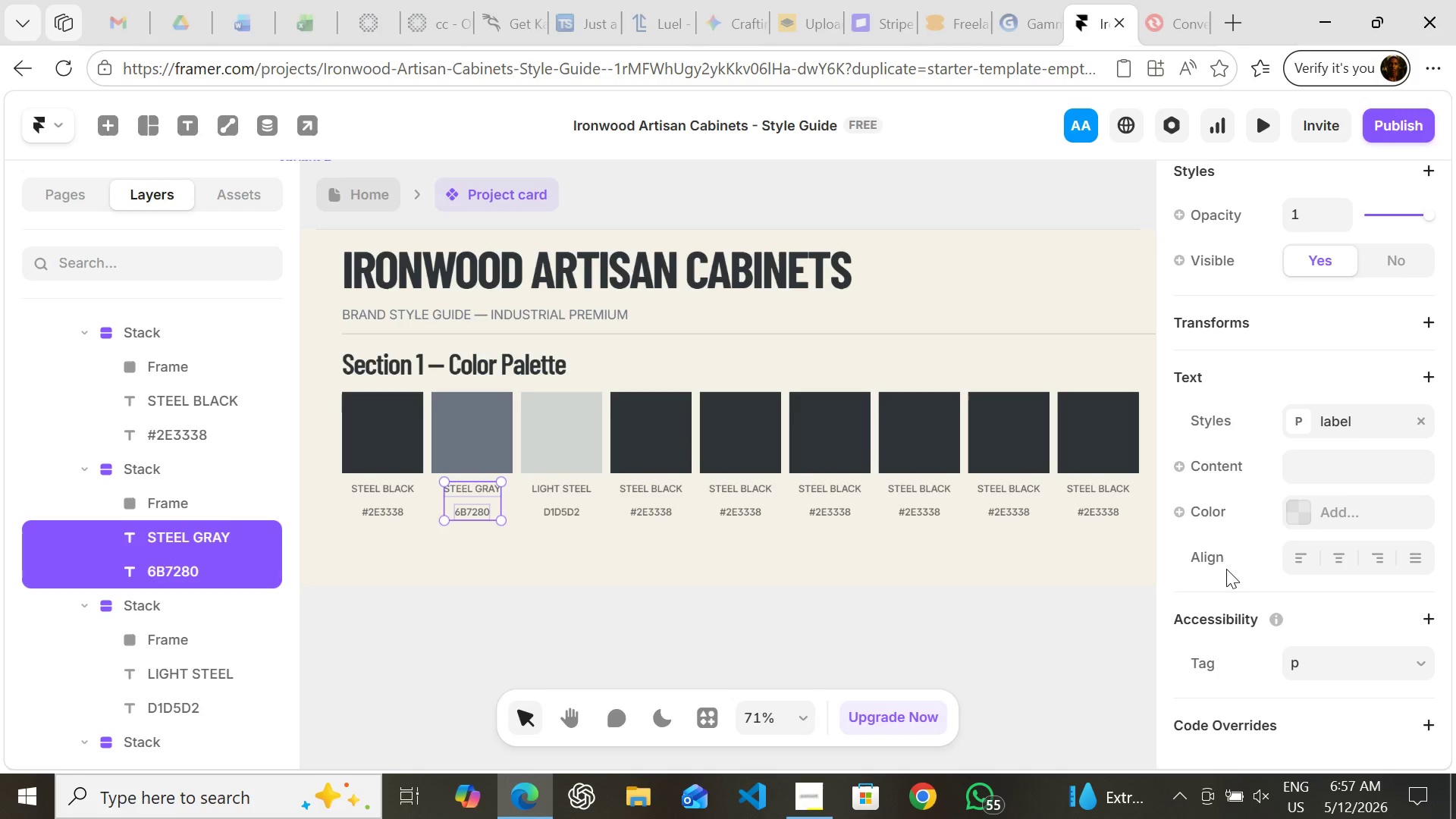 
left_click([653, 656])
 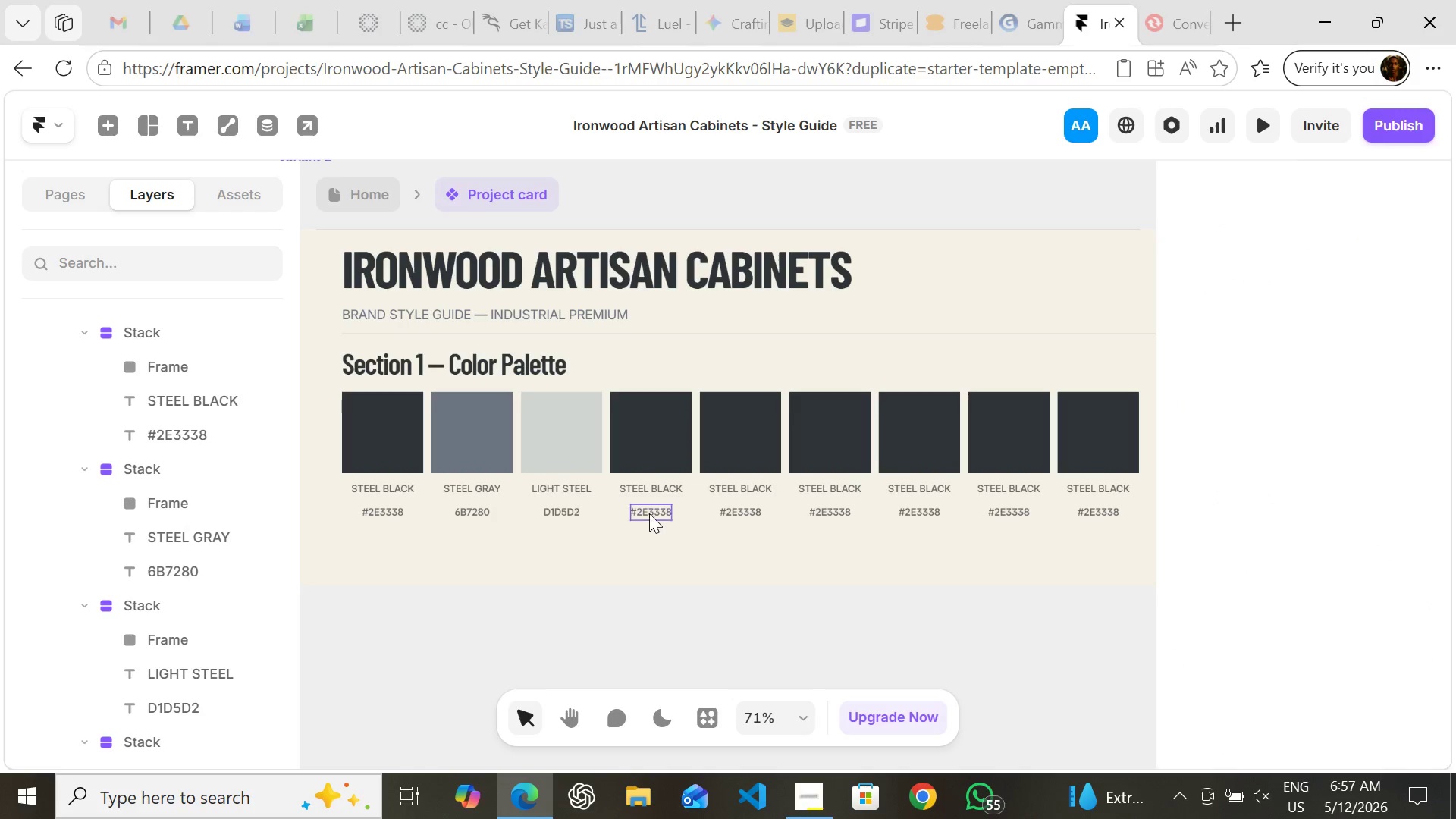 
left_click([654, 451])
 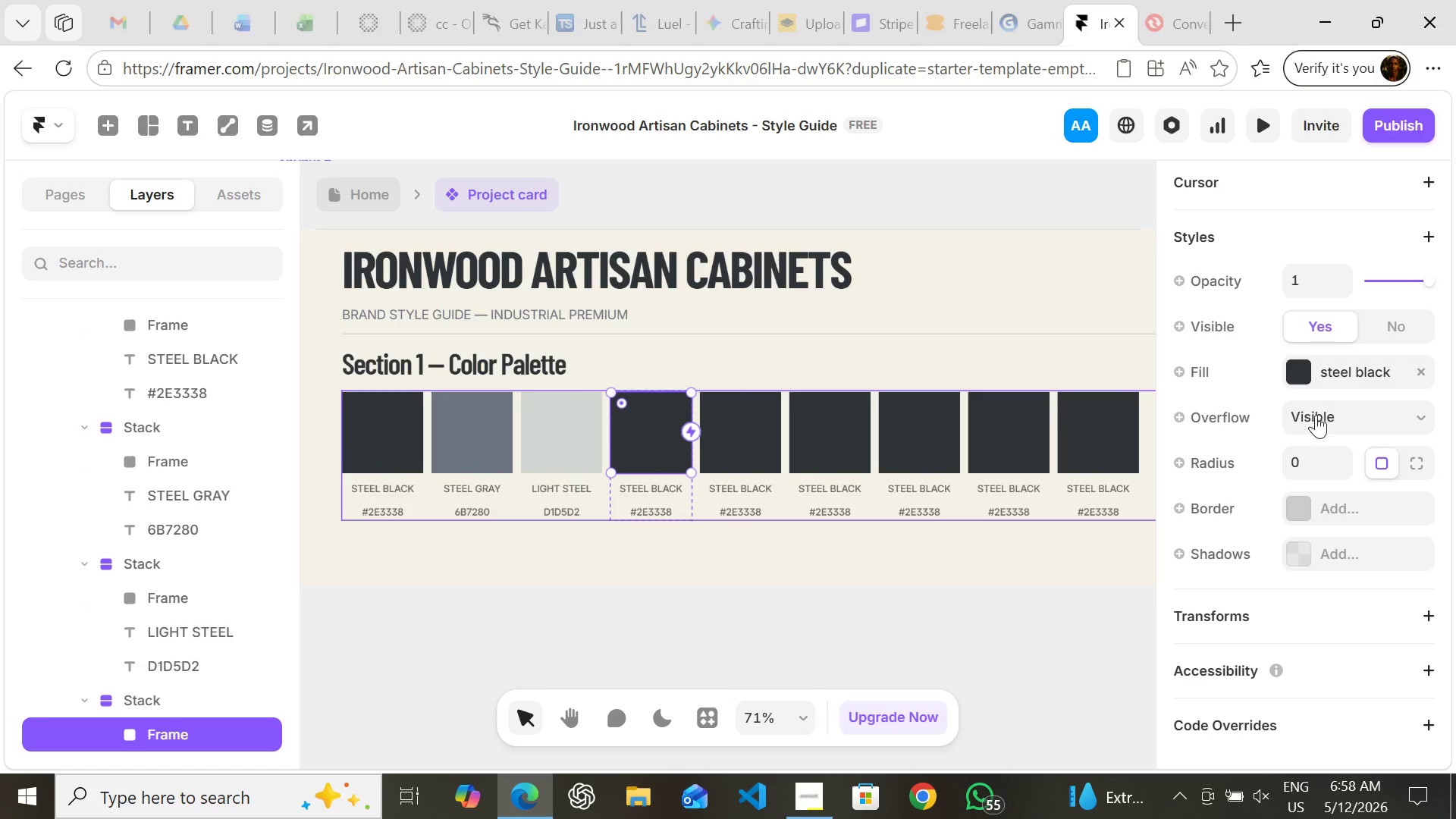 
left_click([1304, 366])
 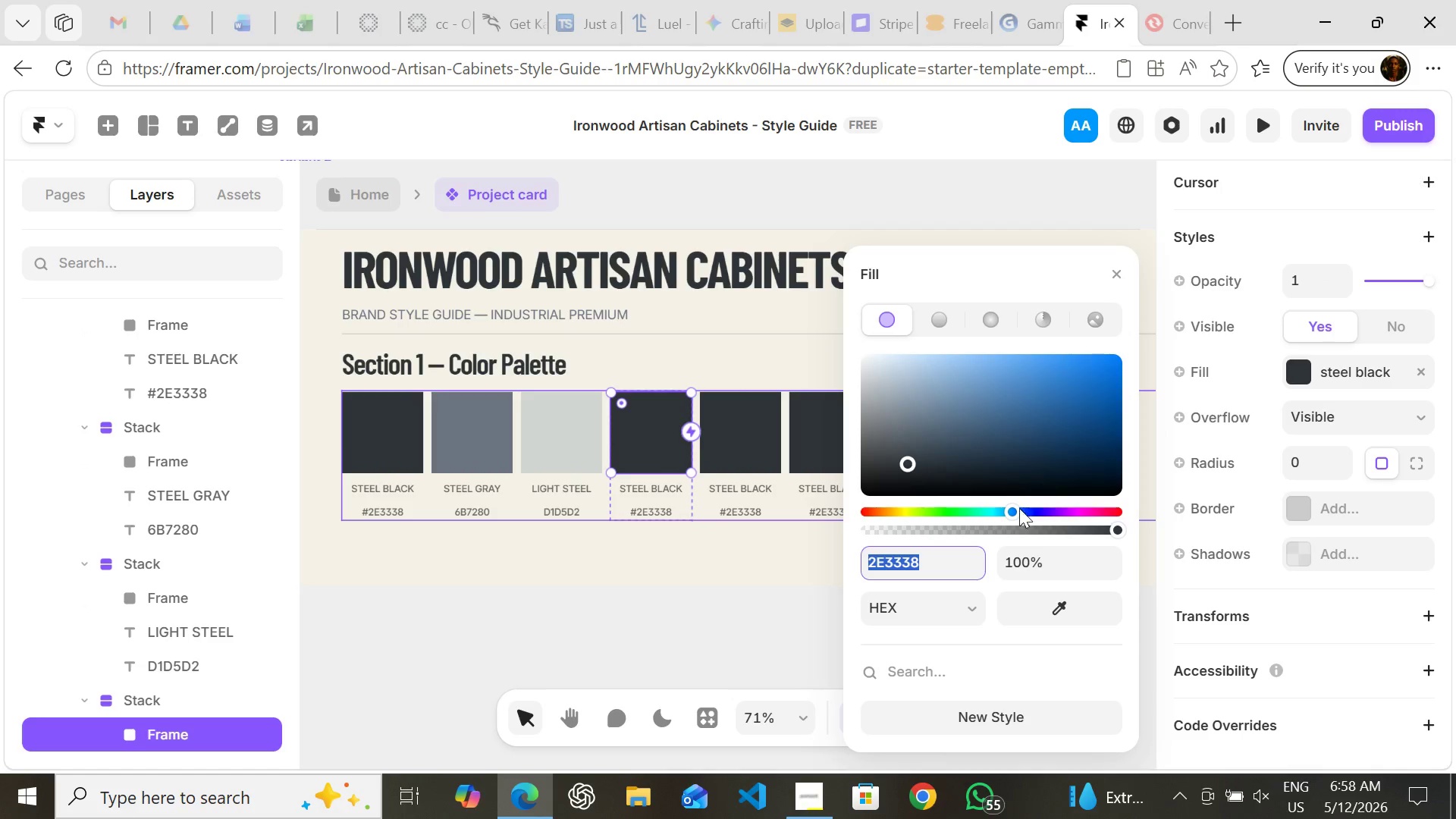 
mouse_move([974, 587])
 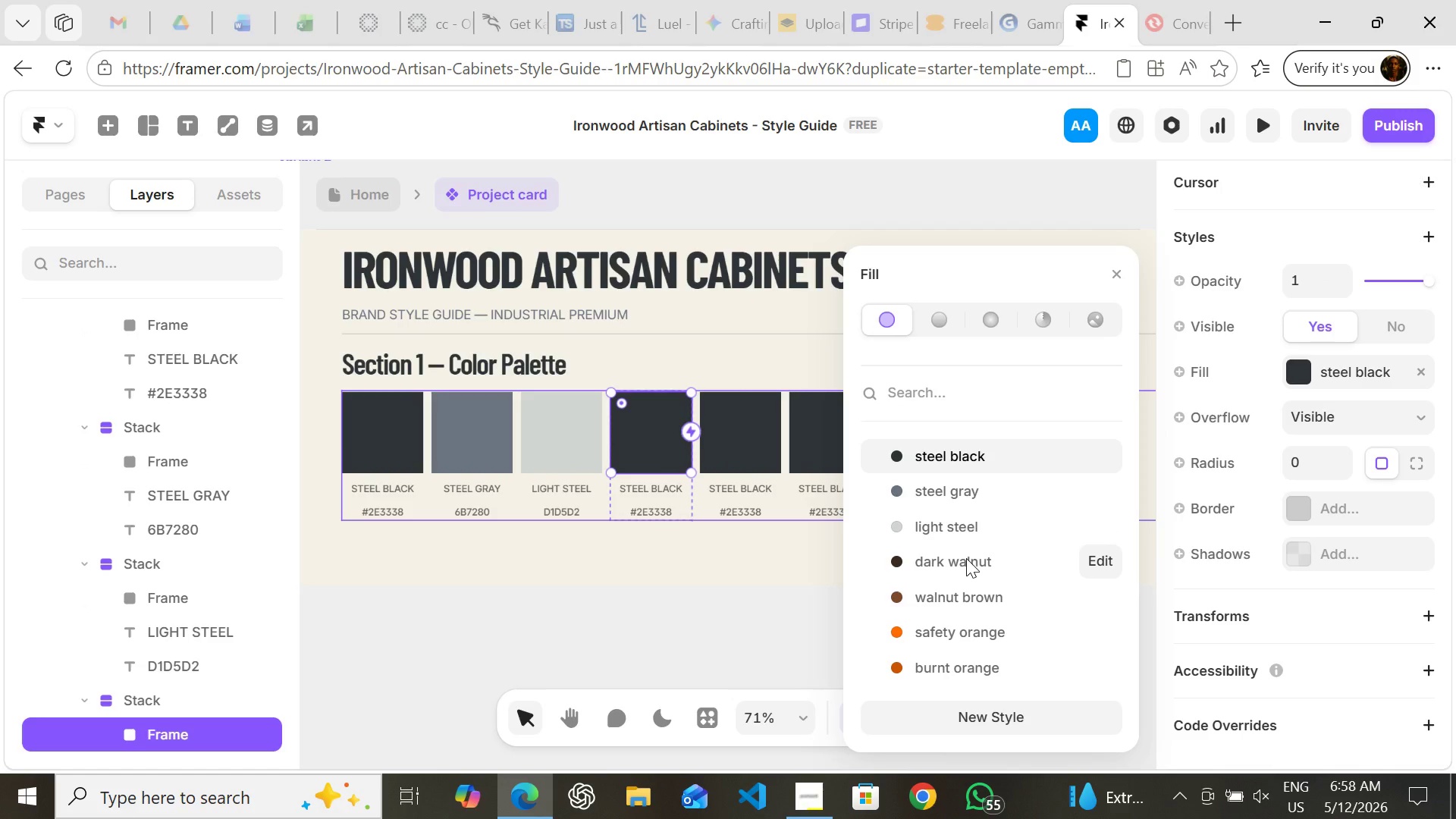 
left_click([966, 558])
 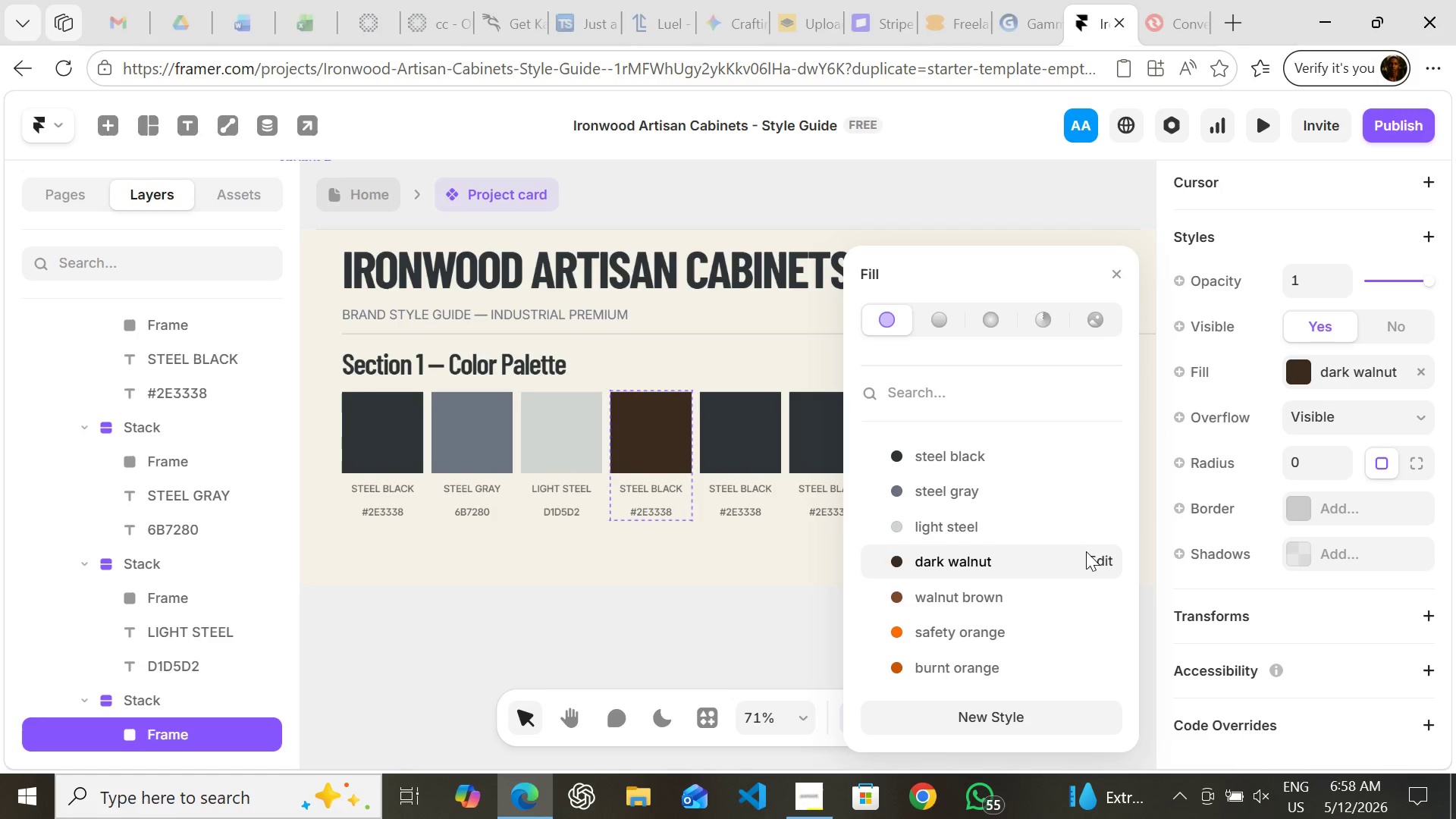 
left_click([1099, 551])
 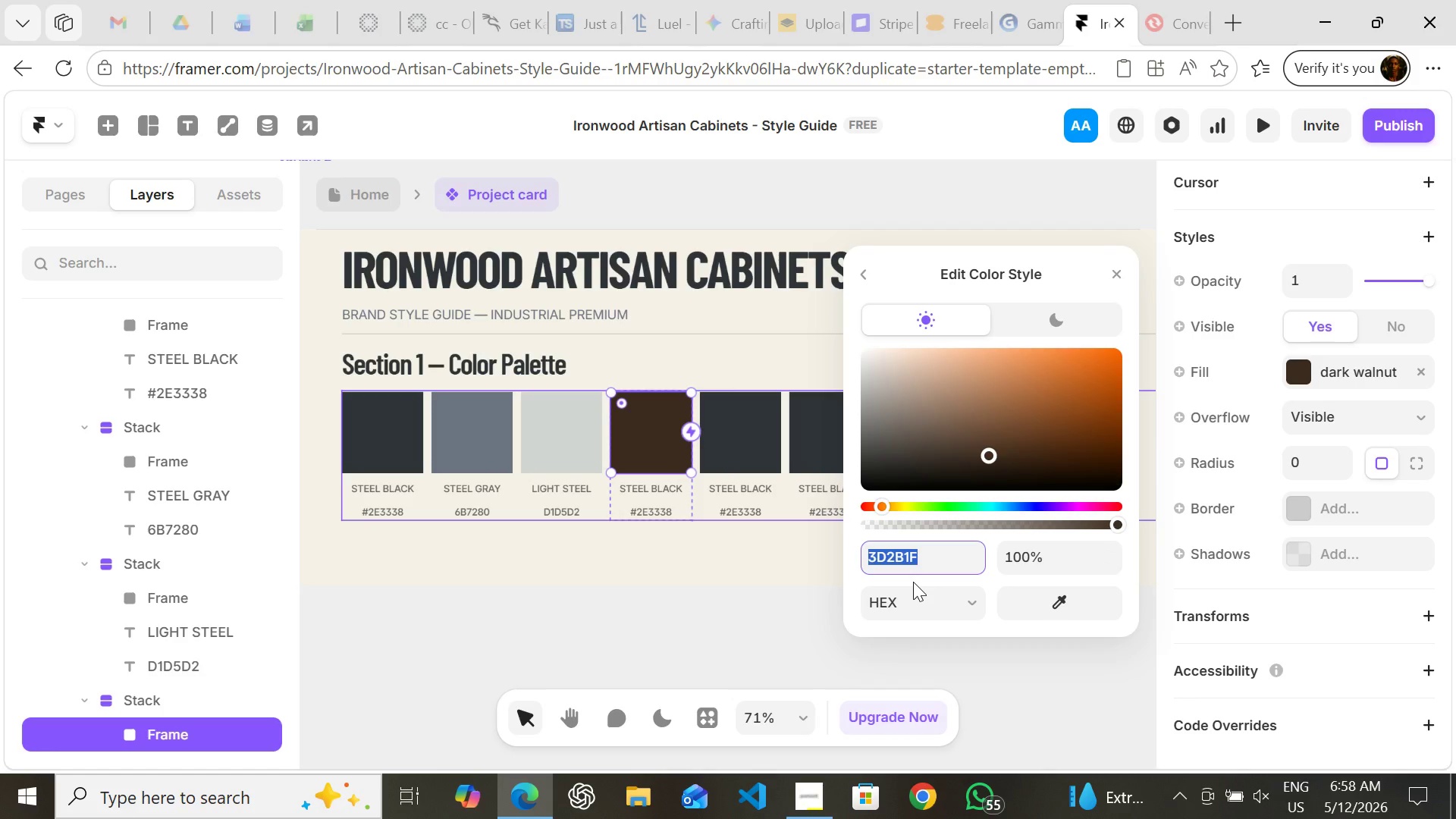 
key(Control+C)
 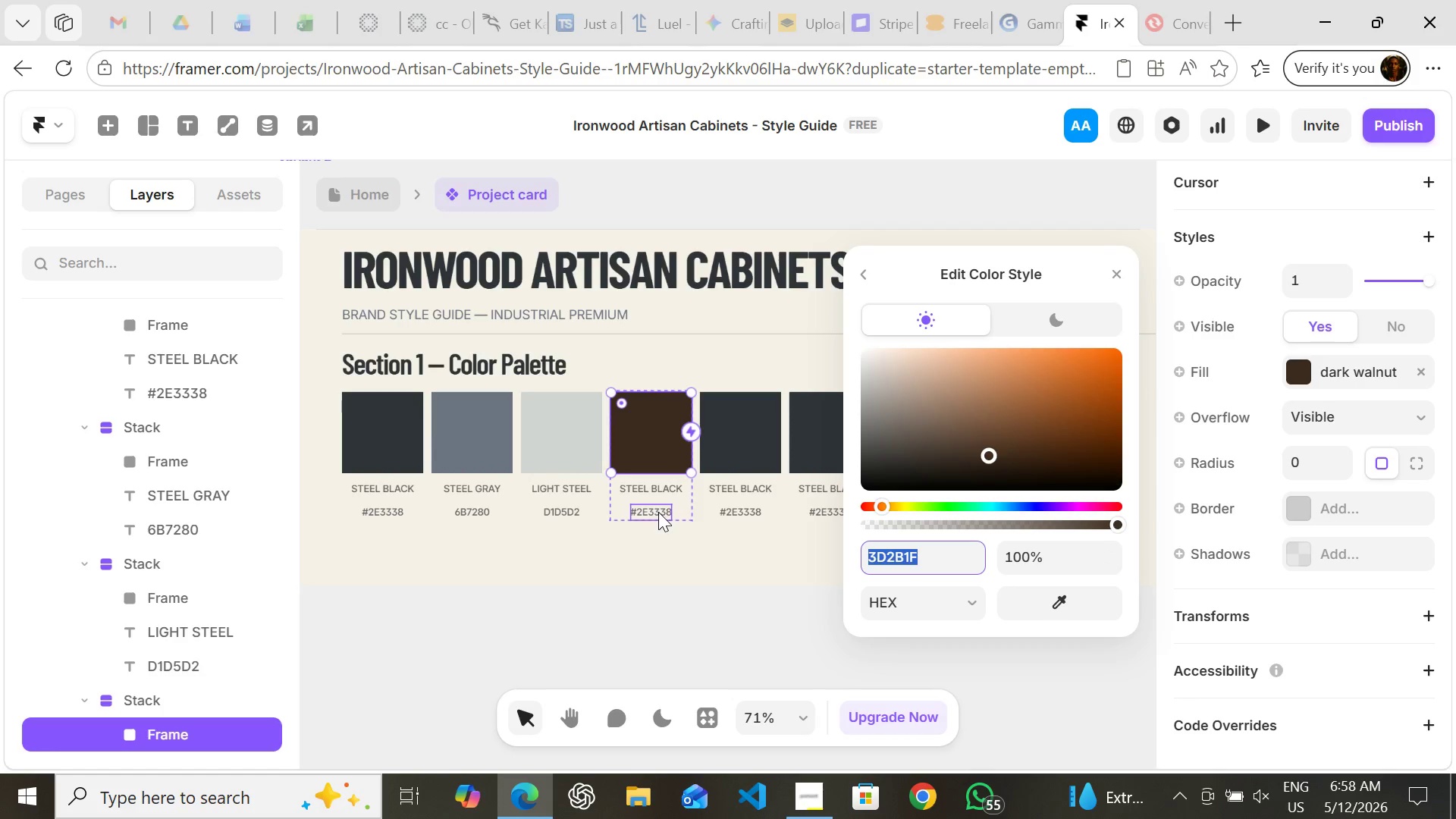 
left_click([658, 512])
 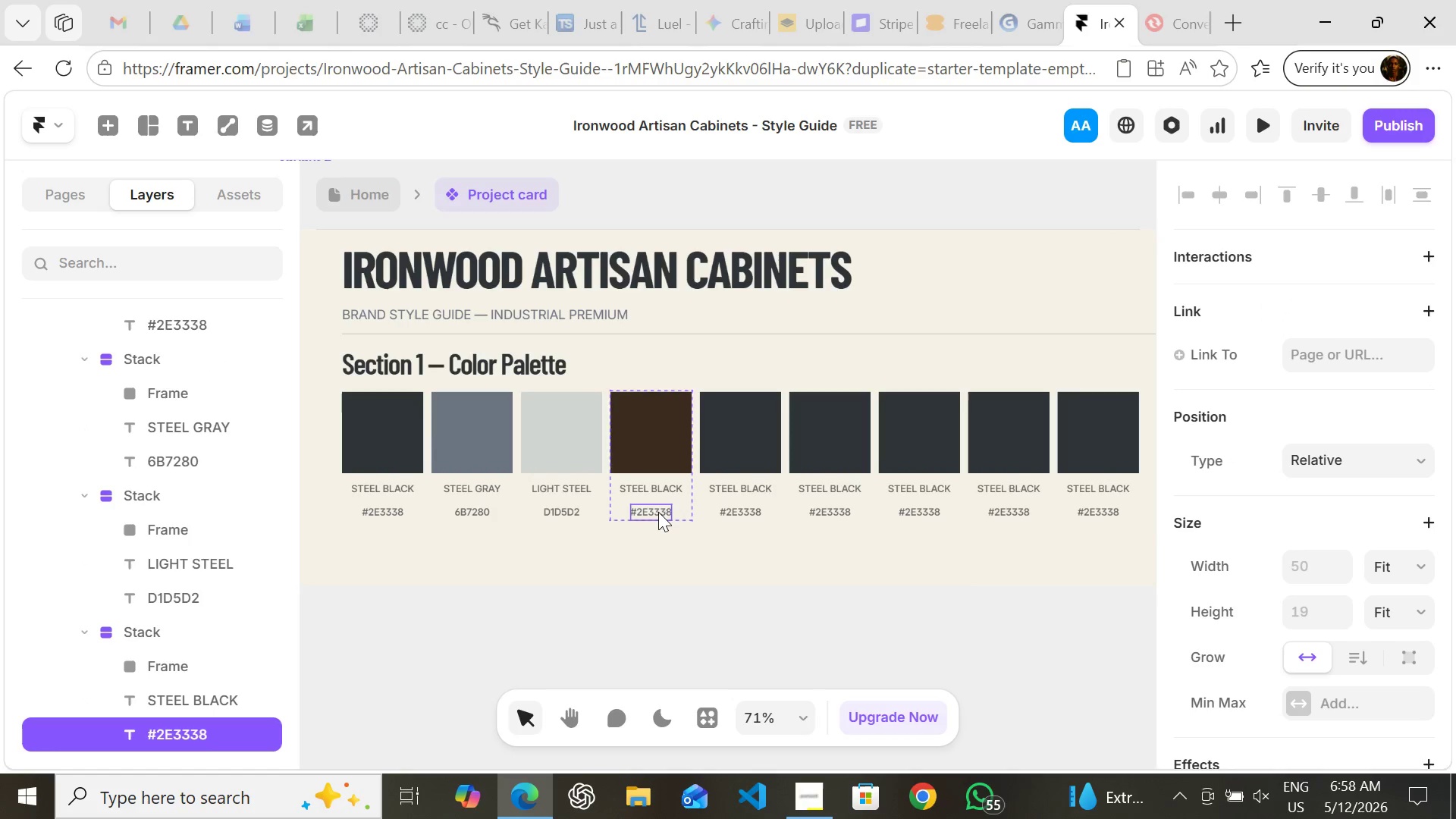 
key(Enter)
 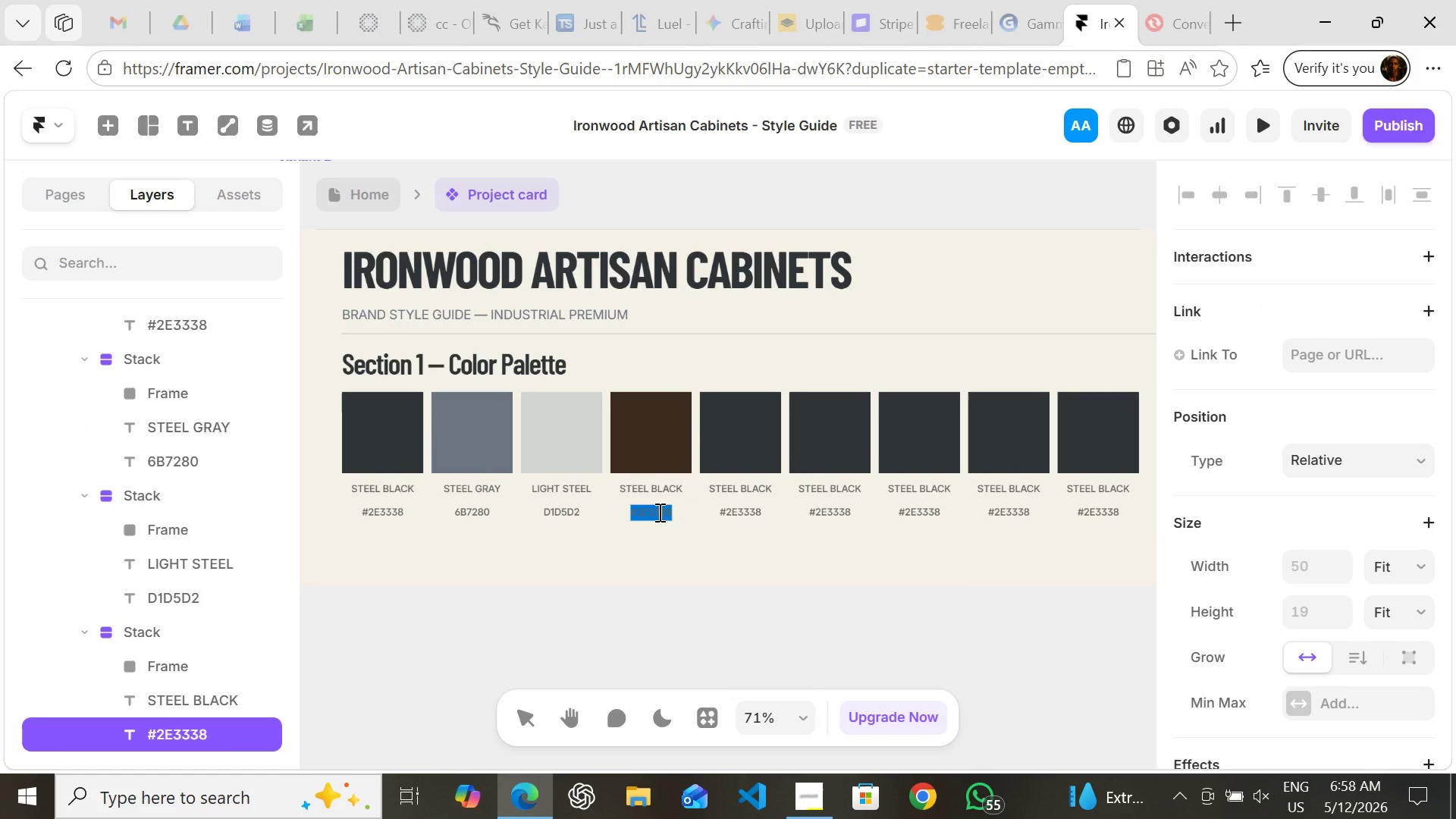 
key(Control+V)
 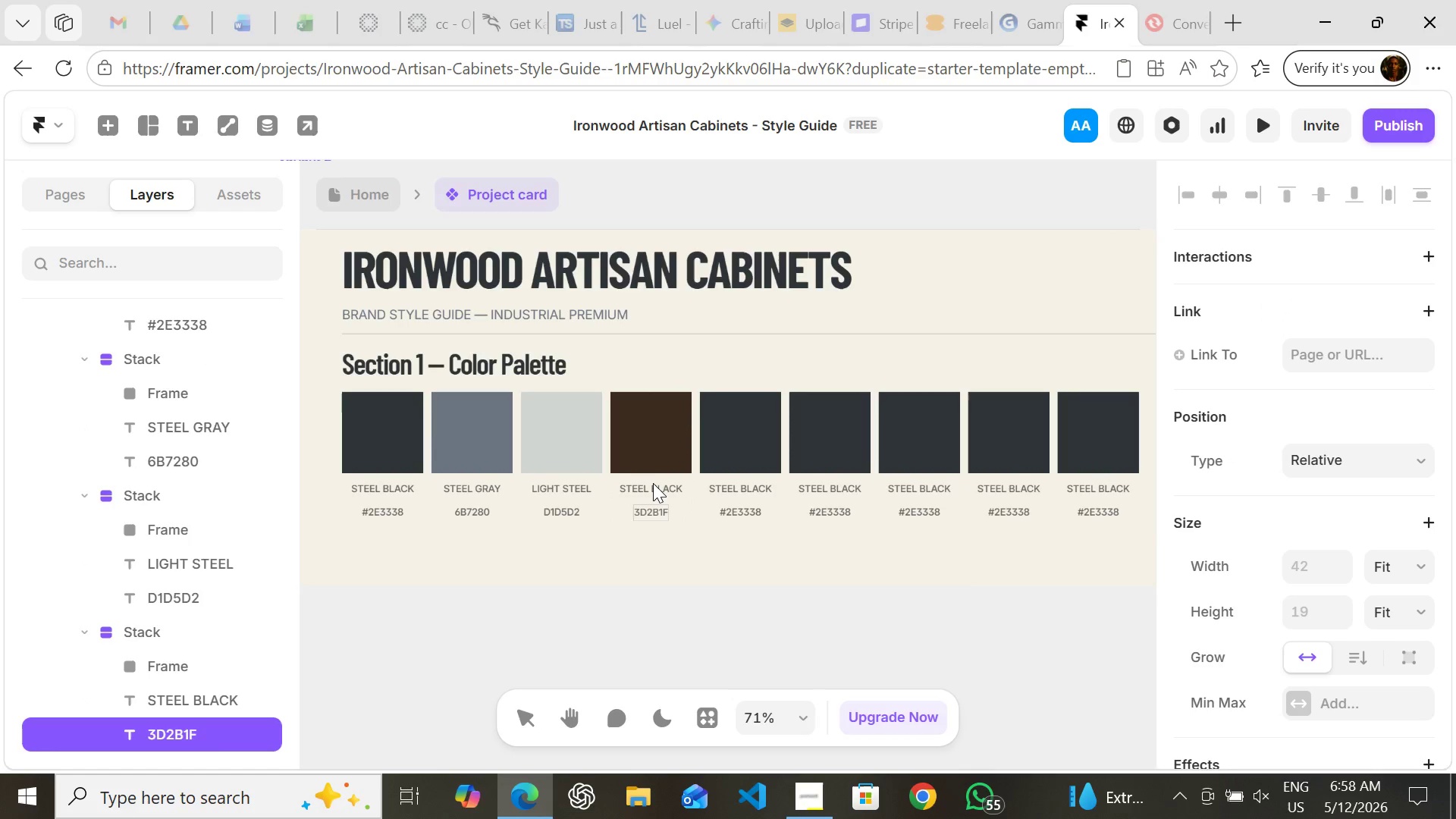 
left_click([653, 483])
 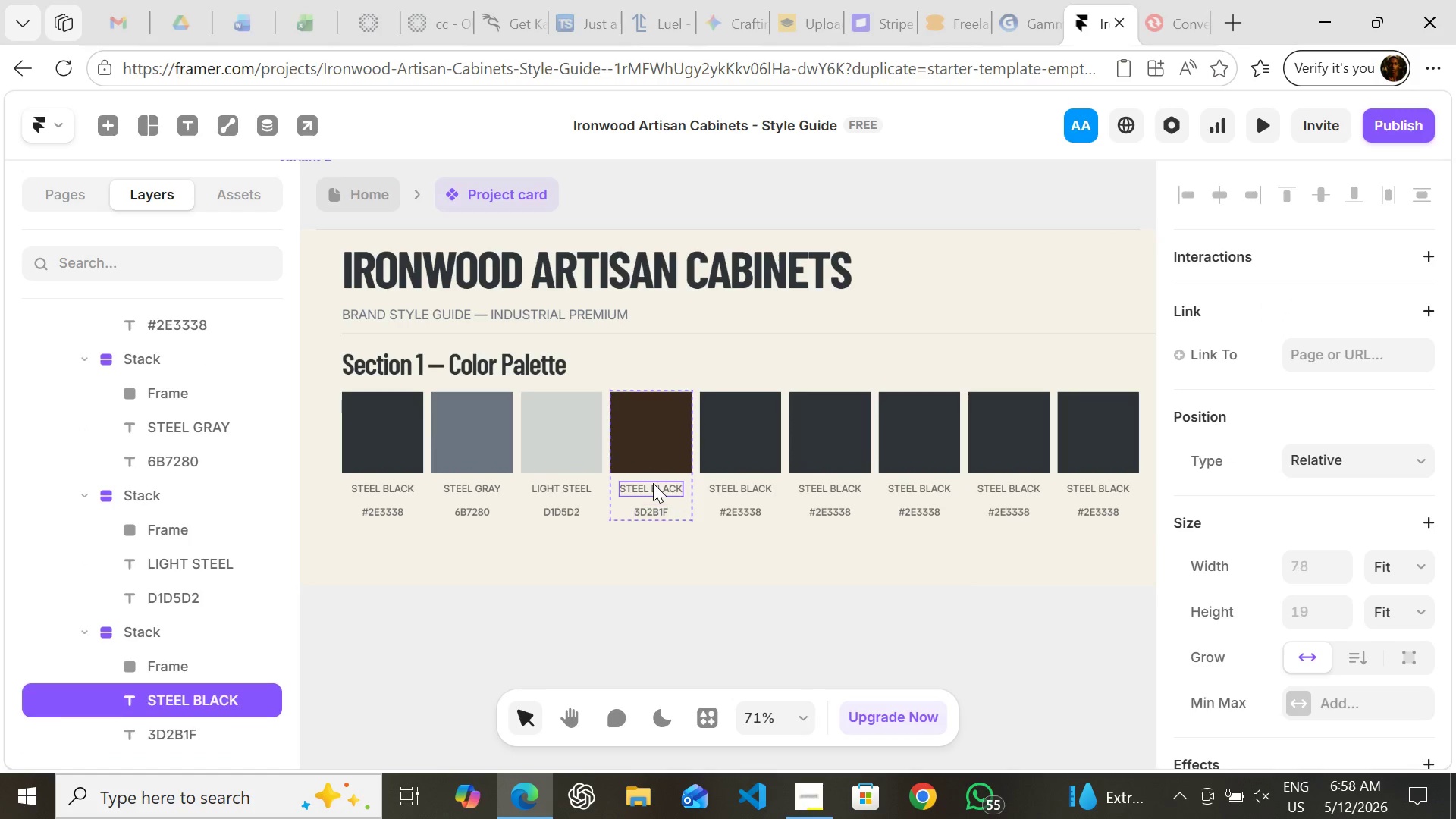 
left_click([653, 483])
 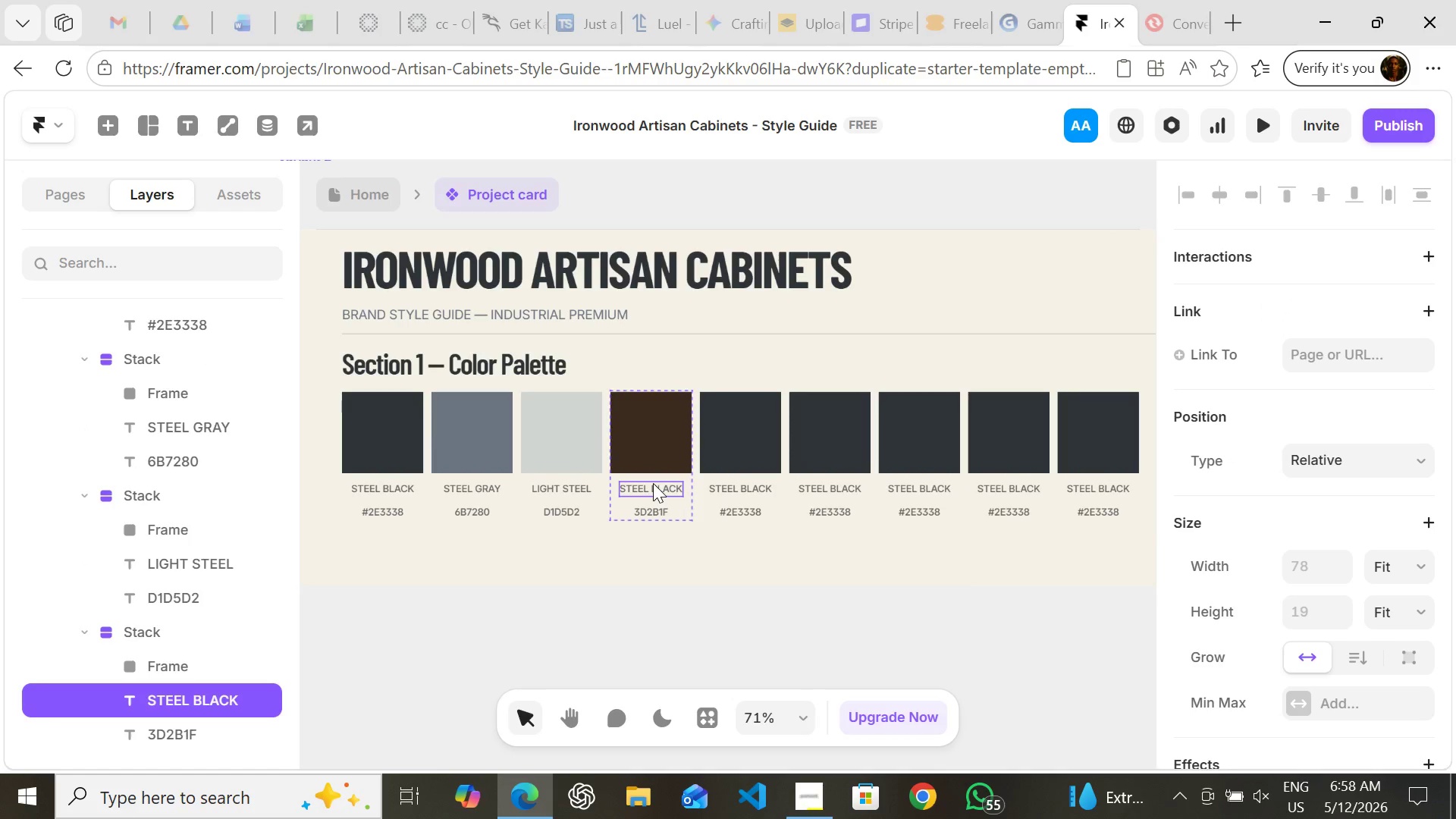 
key(Enter)
 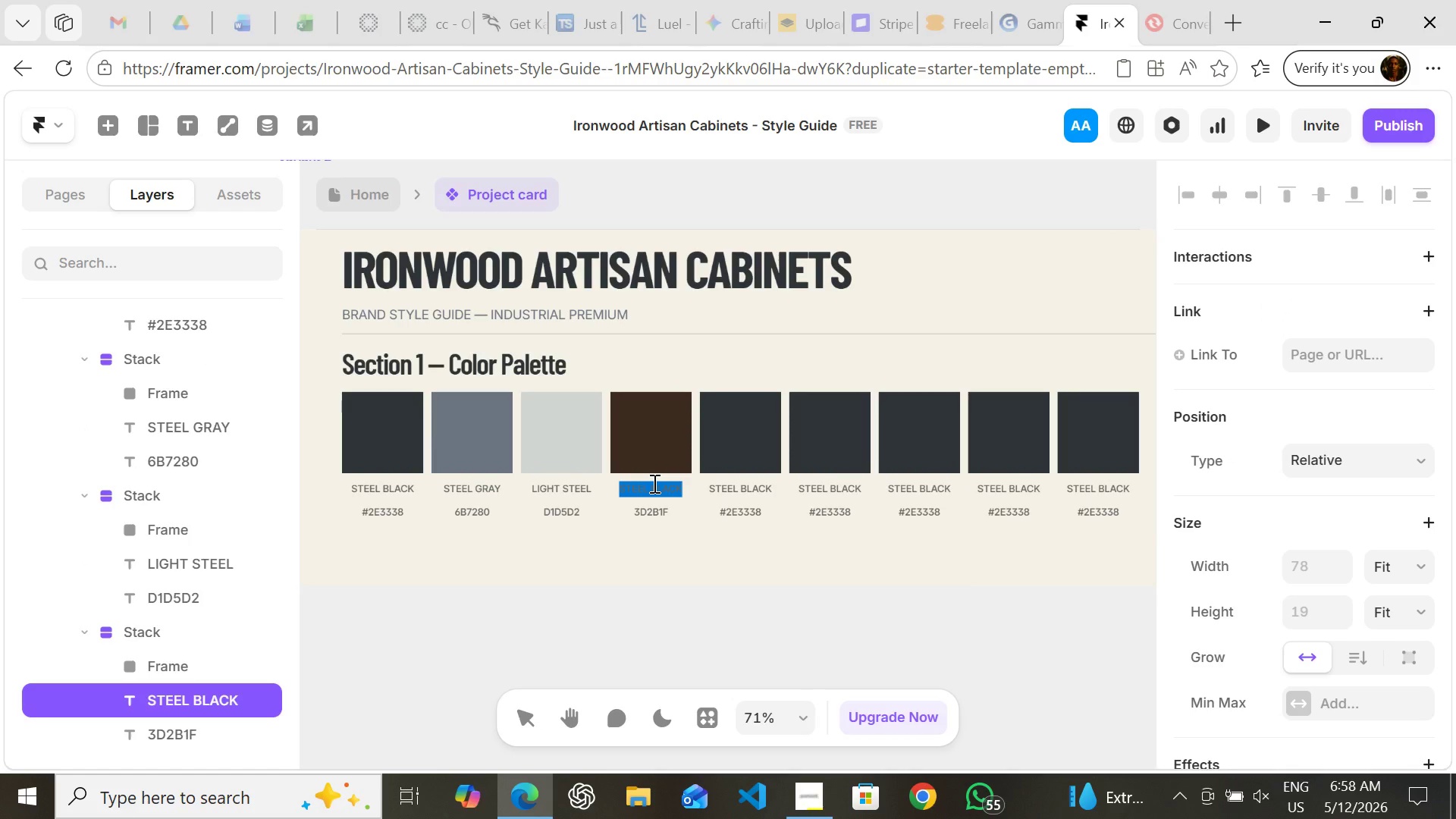 
type(DAEK WALNUT)
 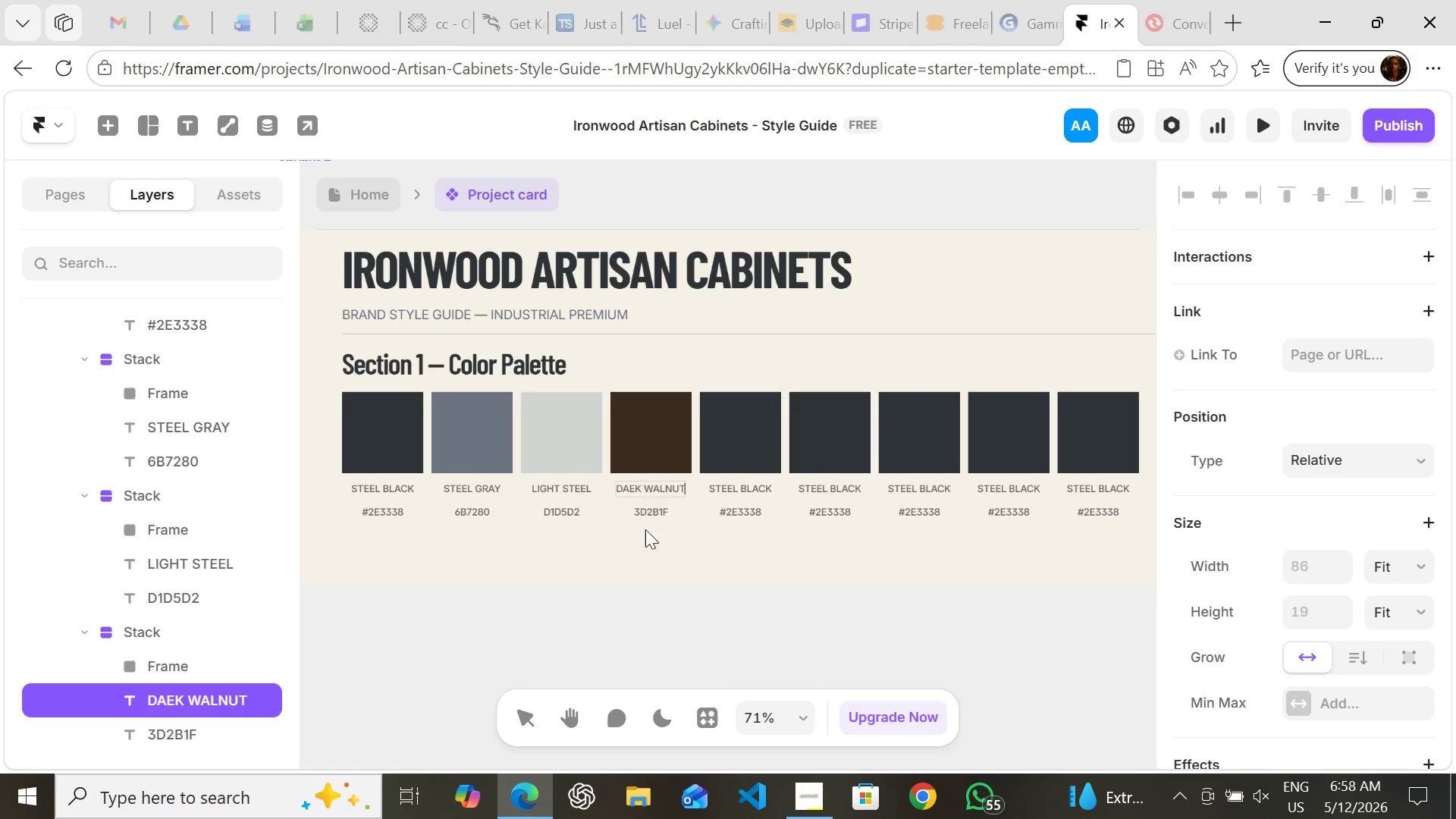 
hold_key(key=ArrowLeft, duration=0.78)
 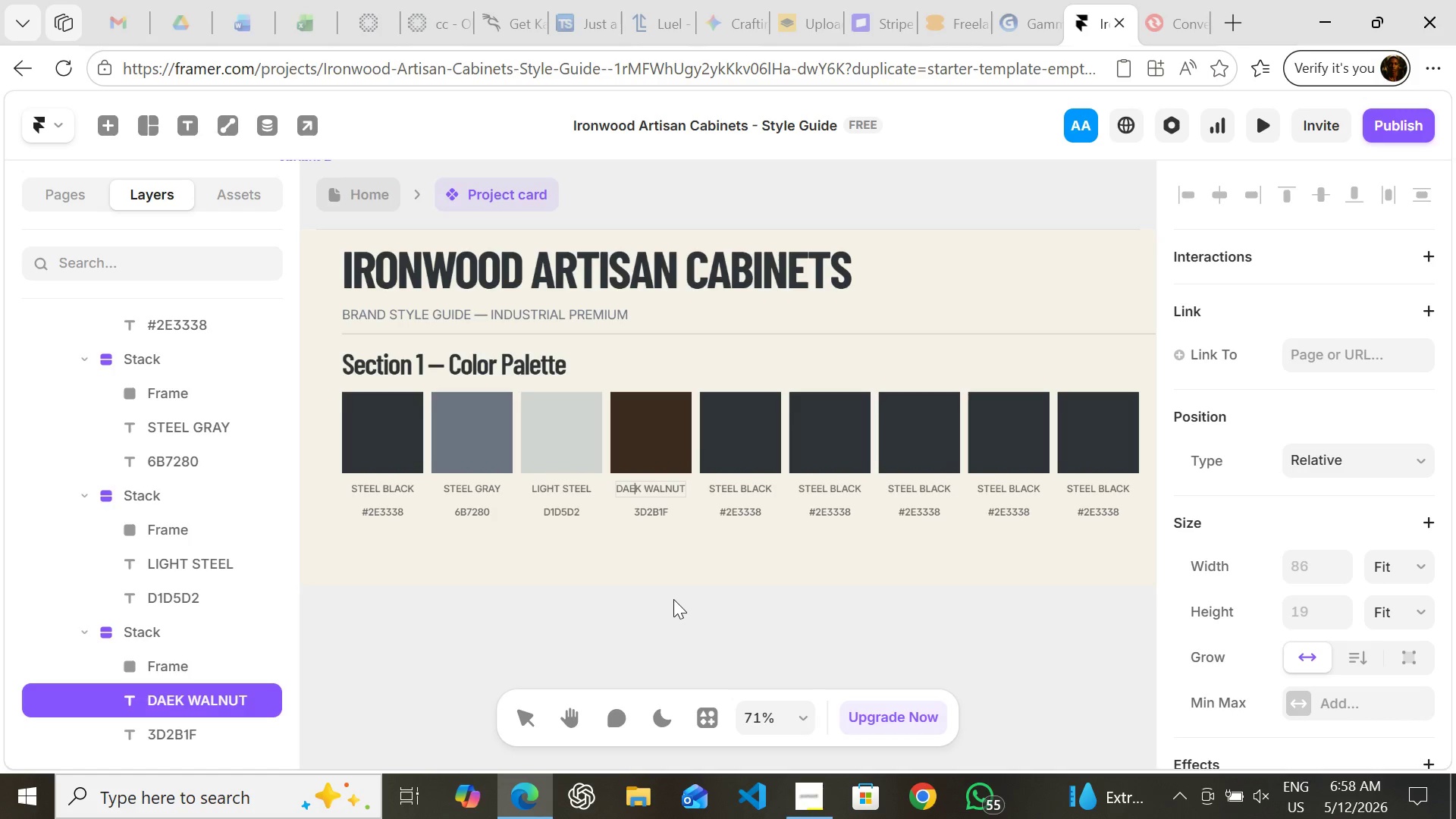 
key(Backspace)
 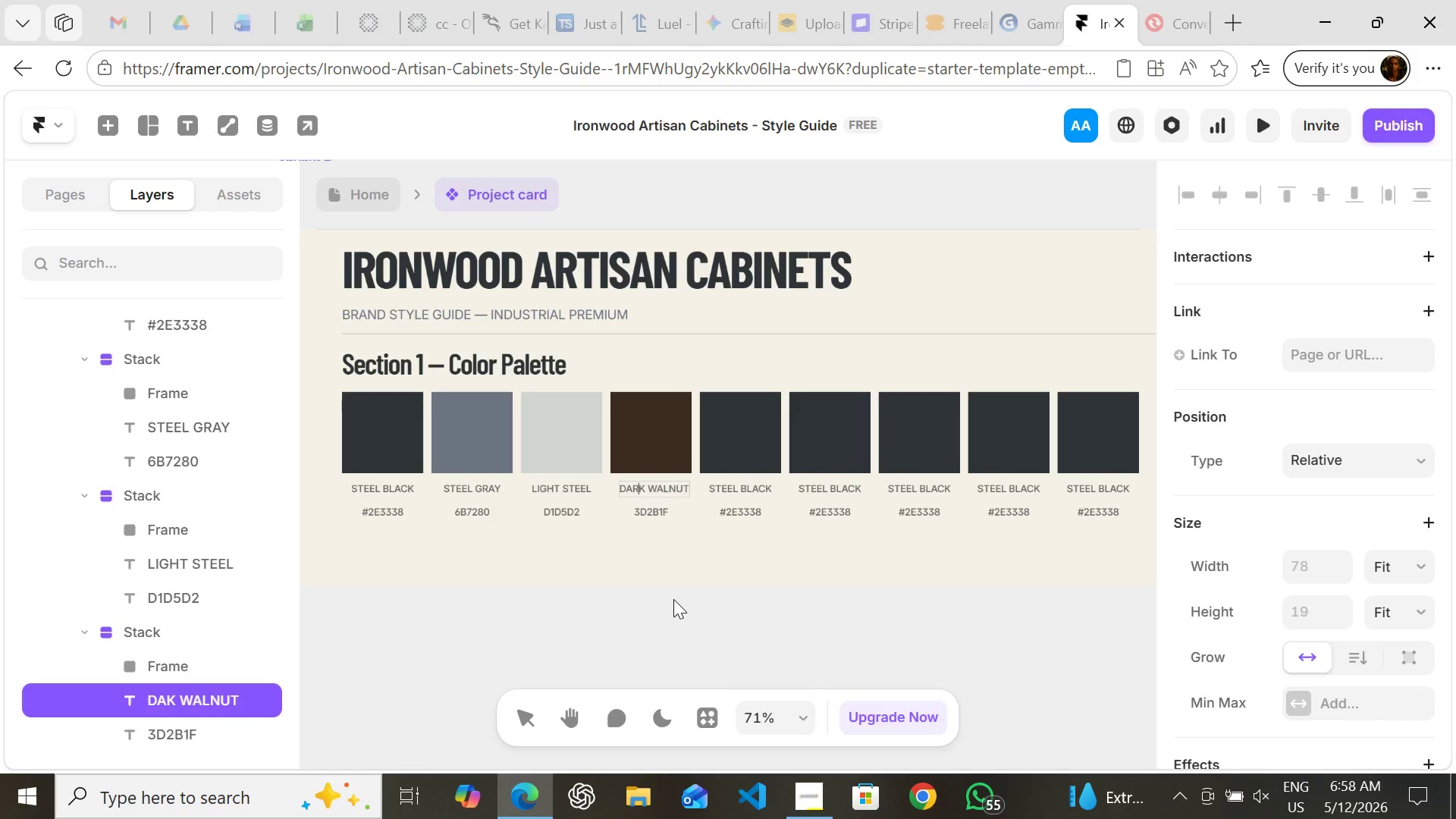 
key(R)
 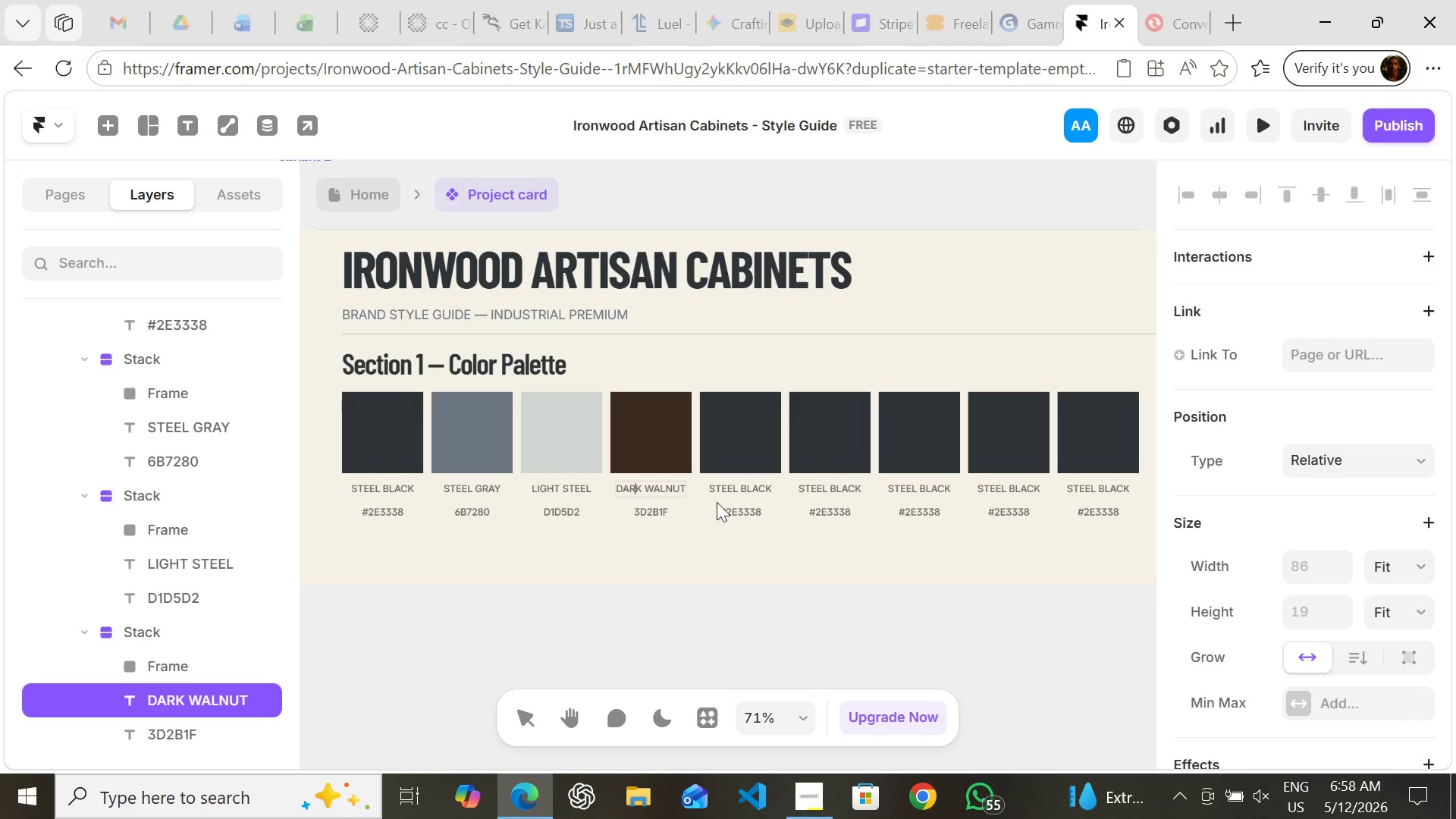 
left_click([731, 451])
 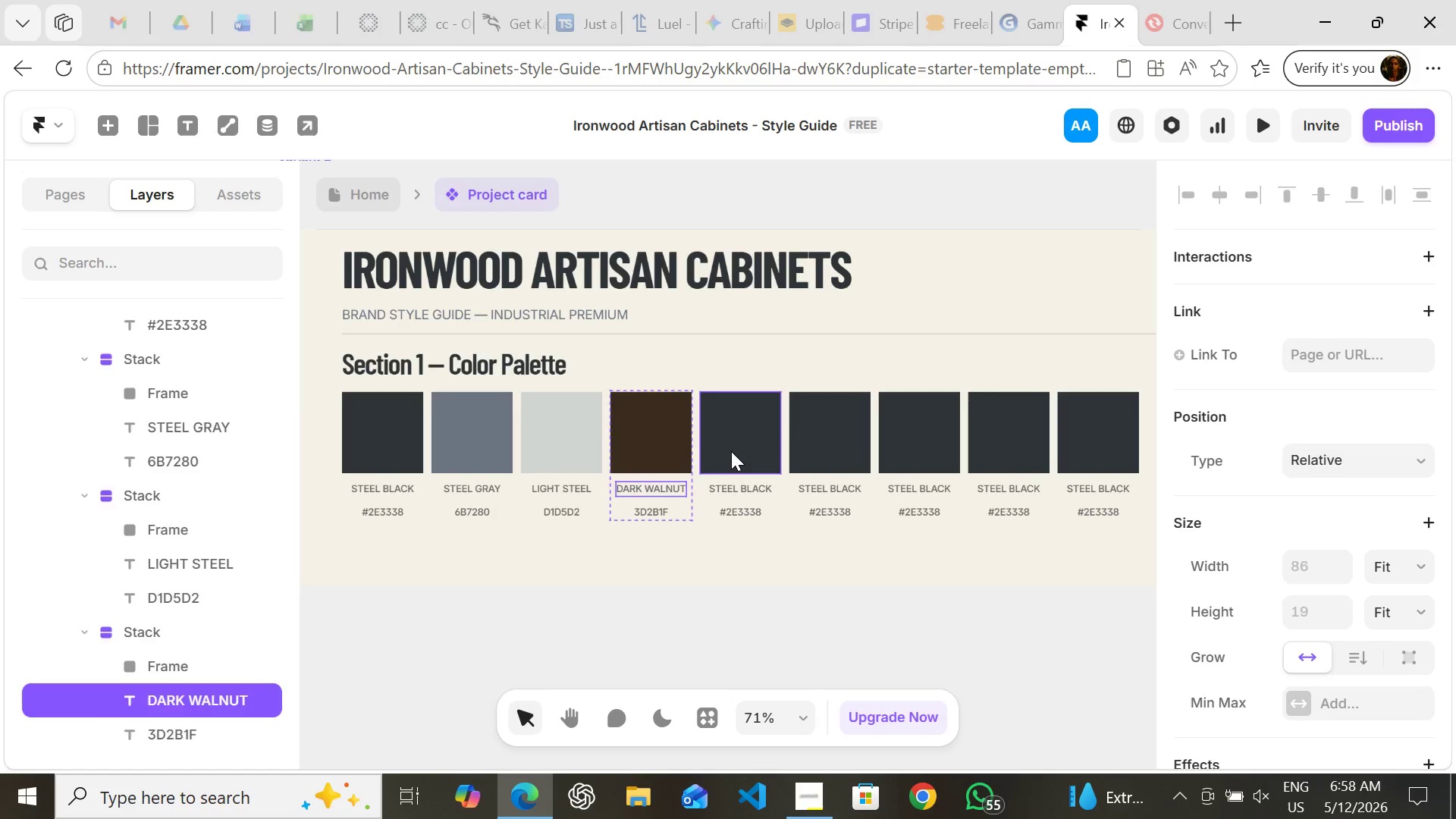 
left_click([731, 451])
 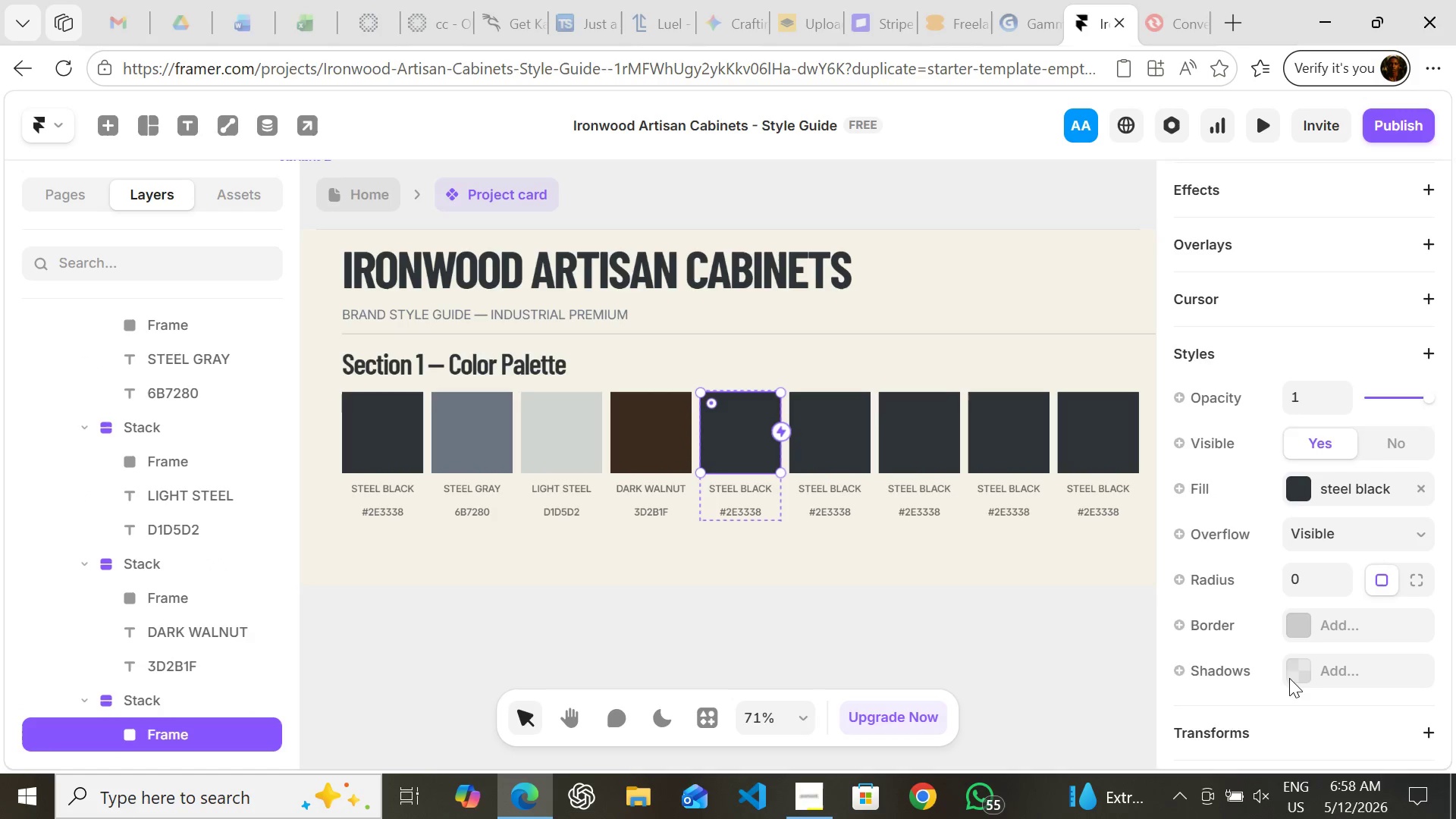 
wait(7.66)
 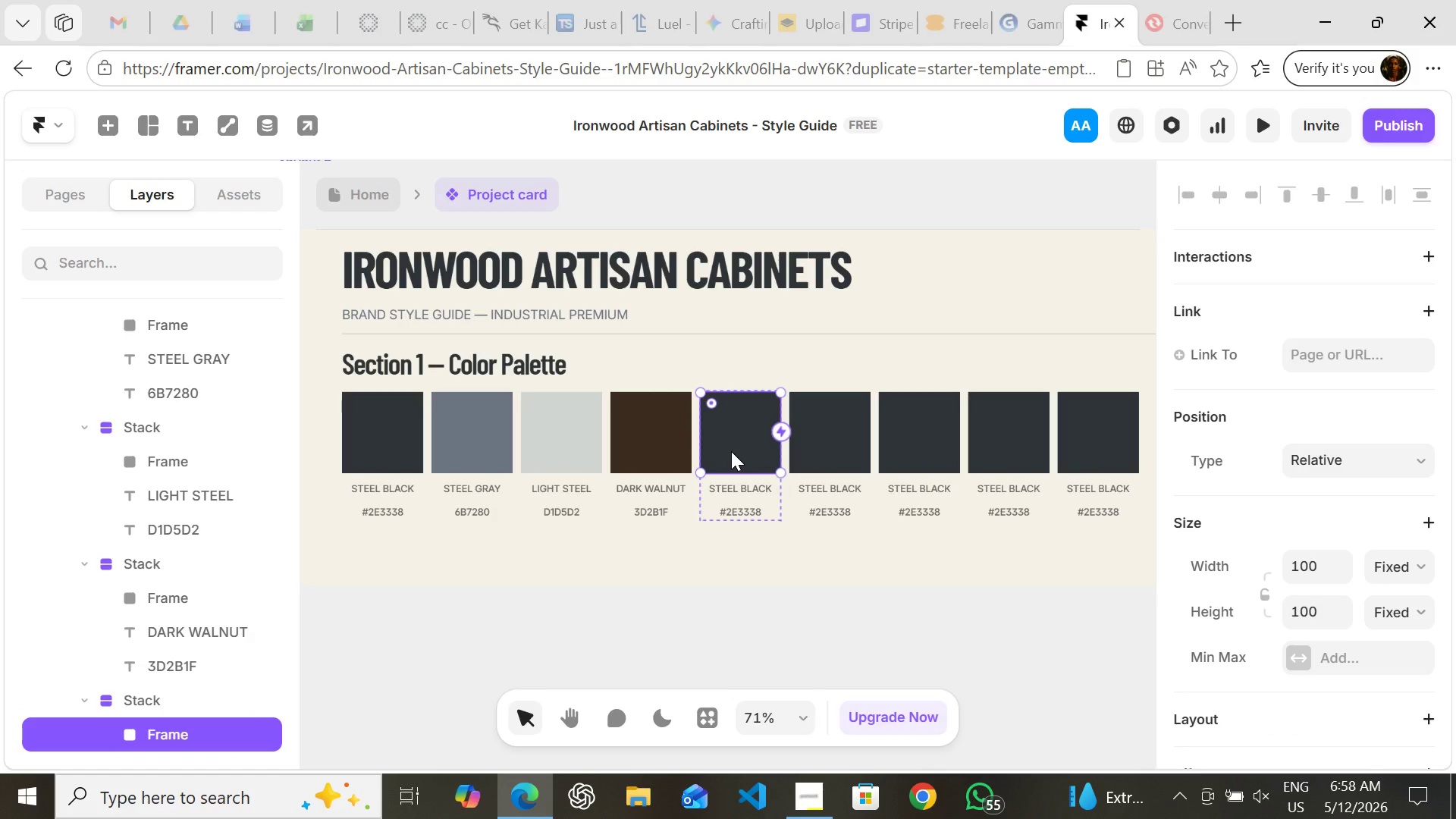 
left_click([1298, 441])
 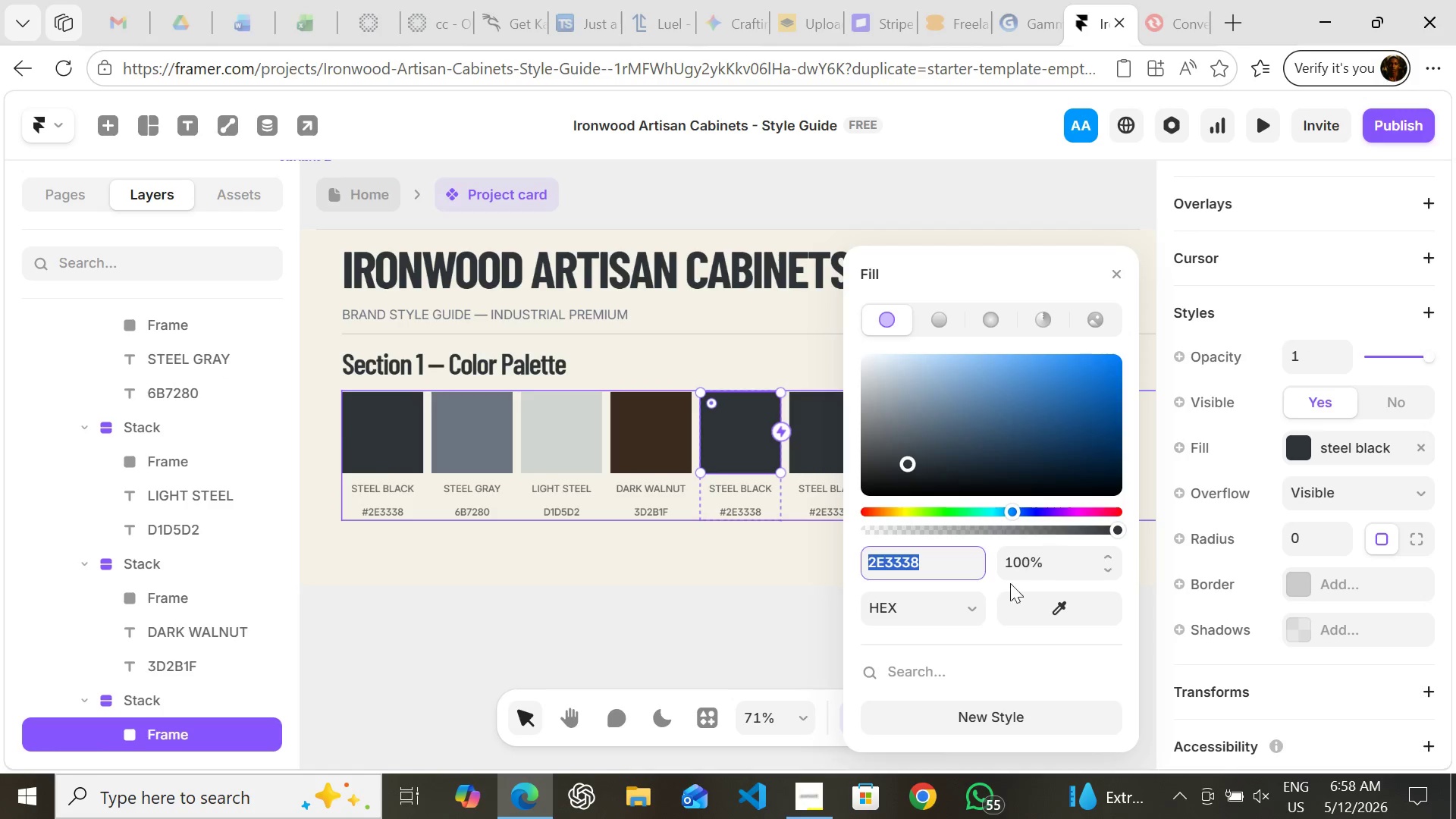 
mouse_move([983, 590])
 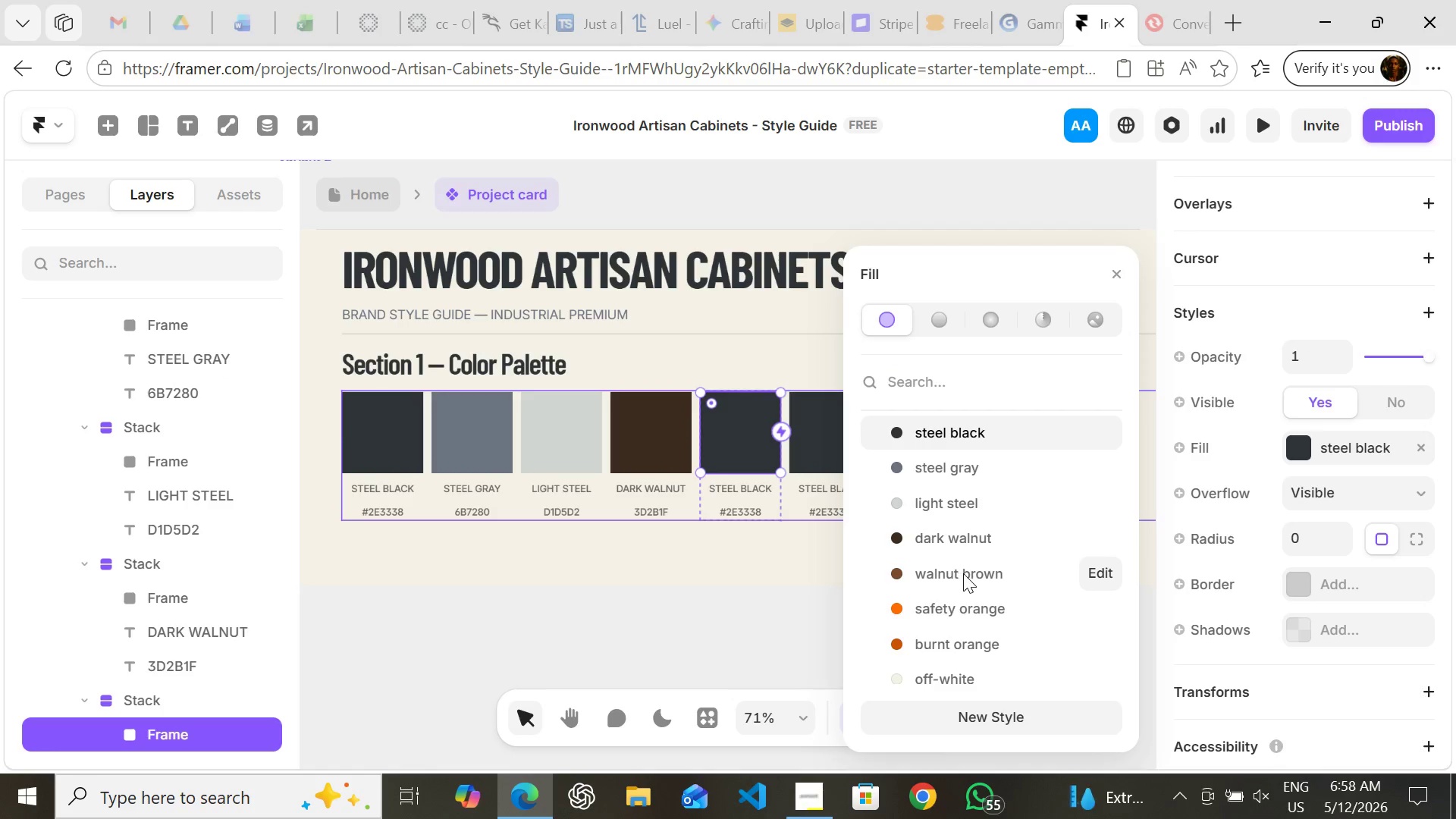 
left_click([963, 573])
 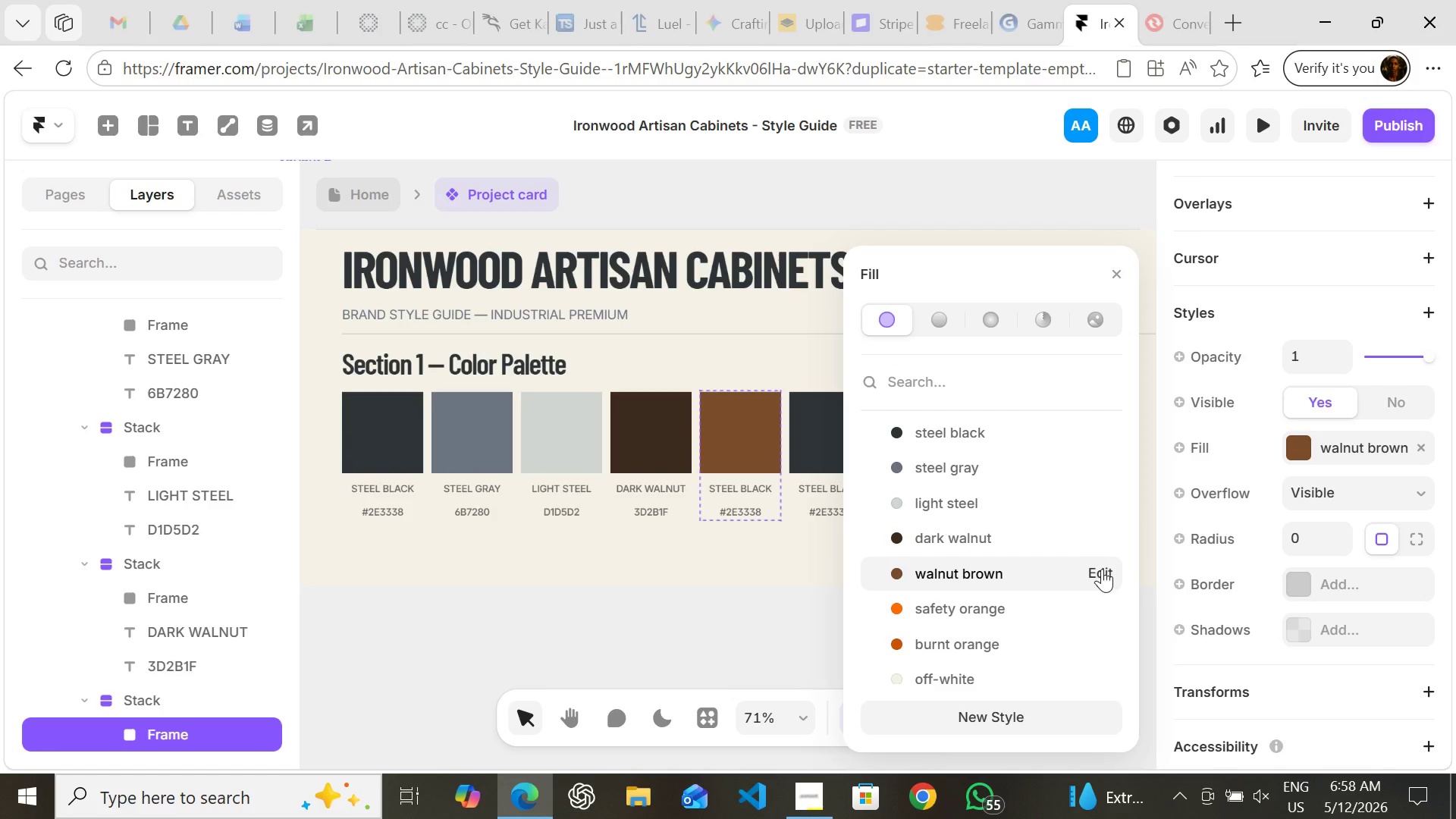 
left_click([1102, 569])
 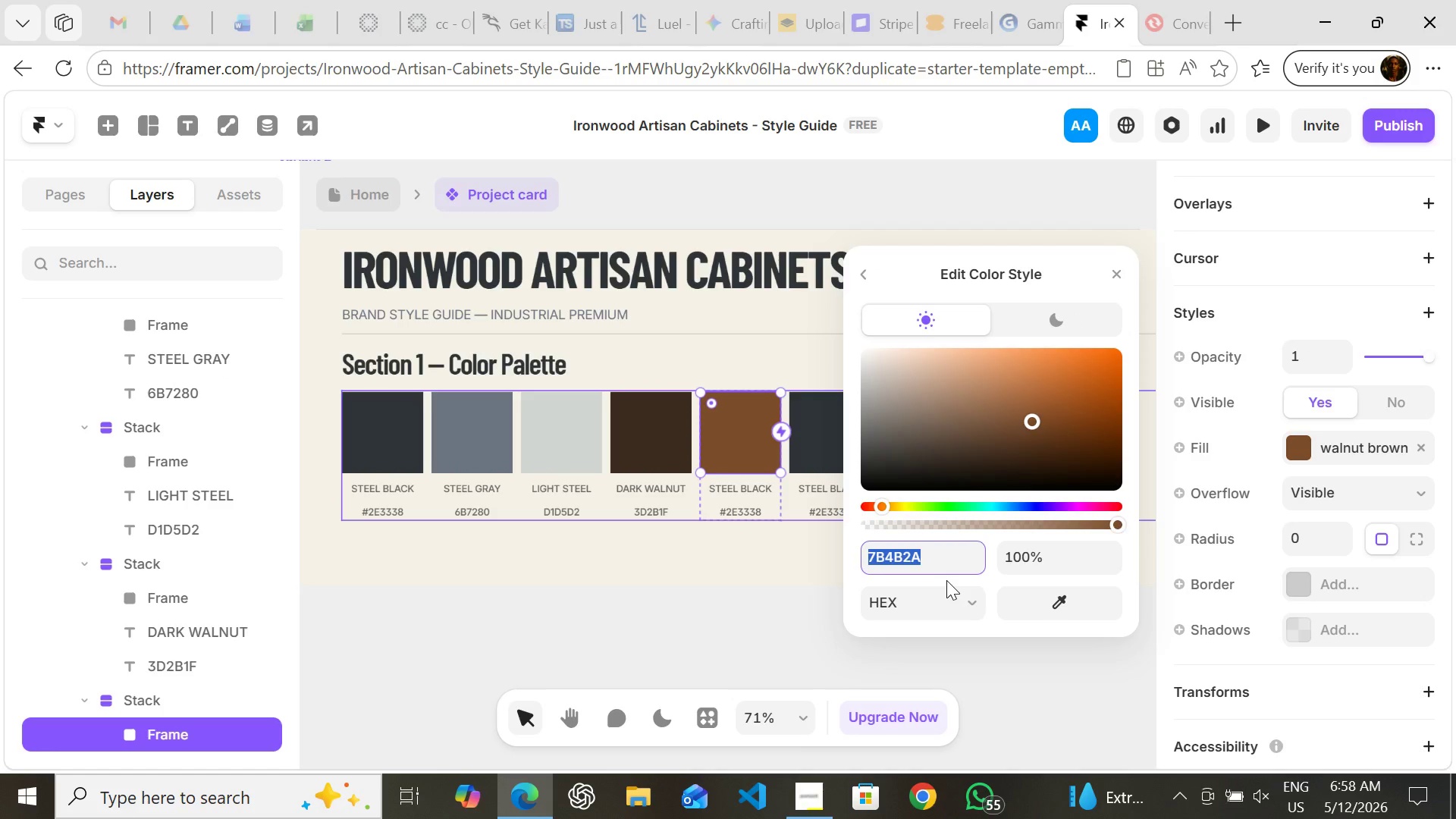 
key(Control+C)
 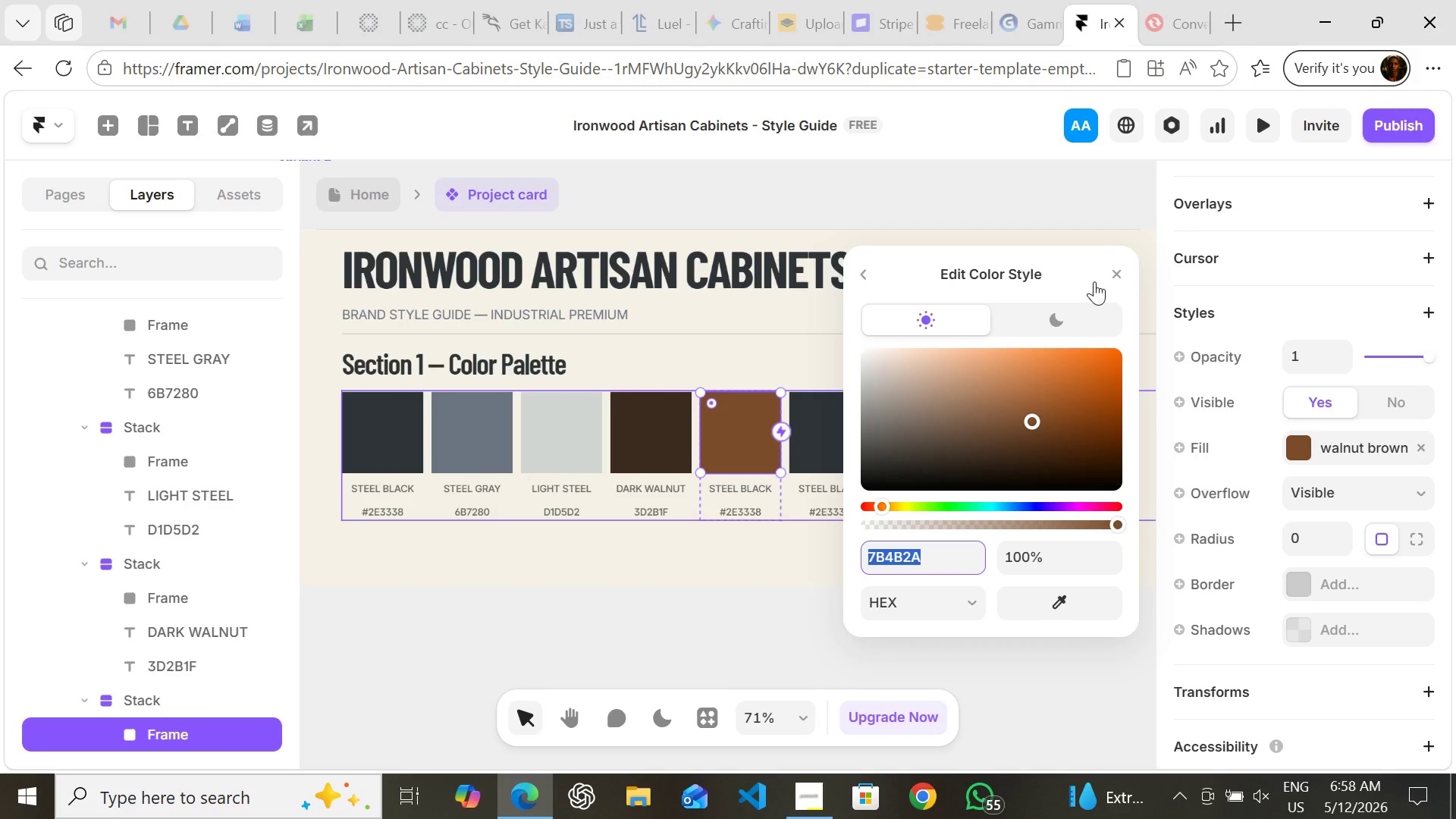 
left_click([1106, 276])
 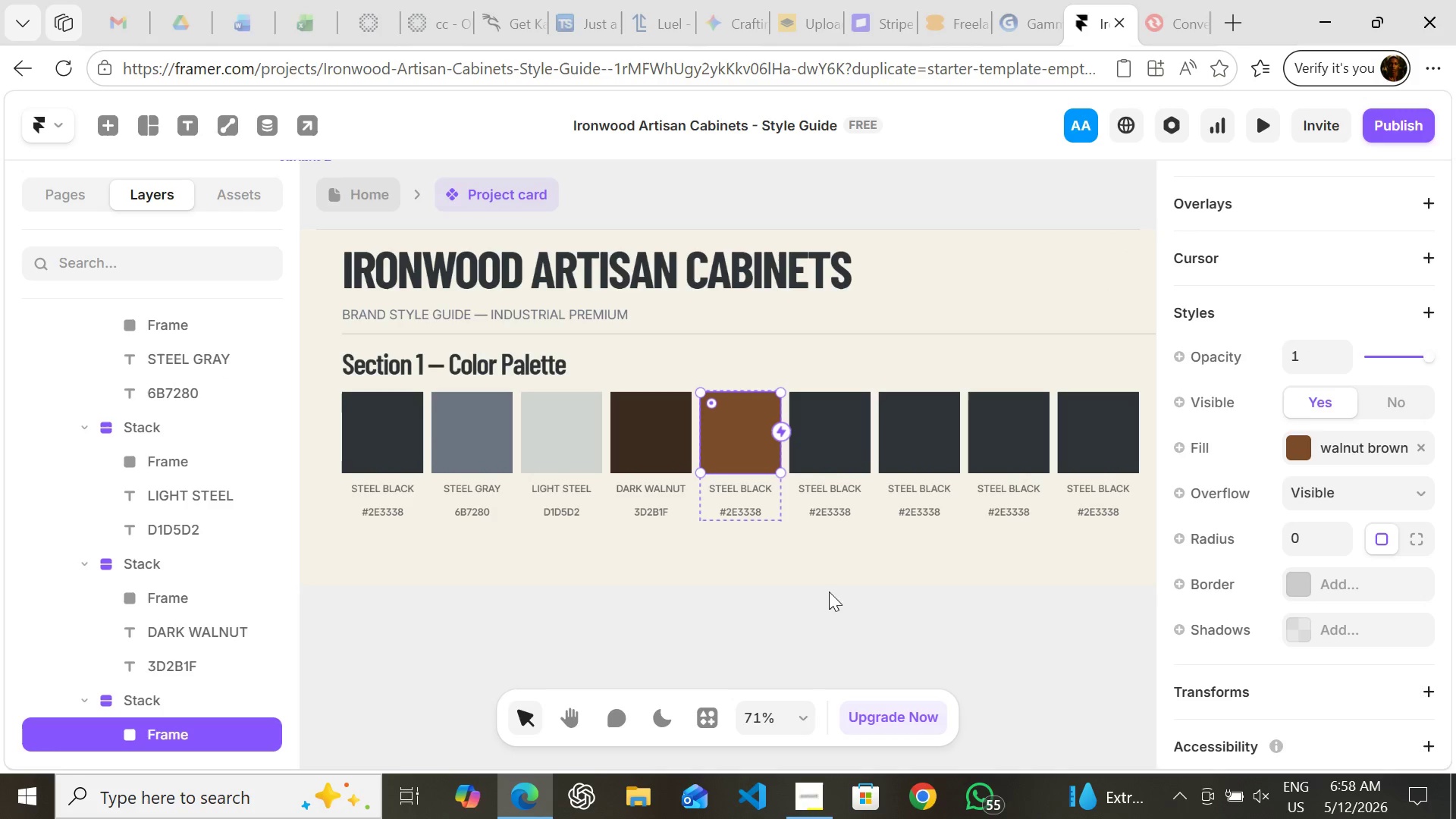 
left_click([821, 613])
 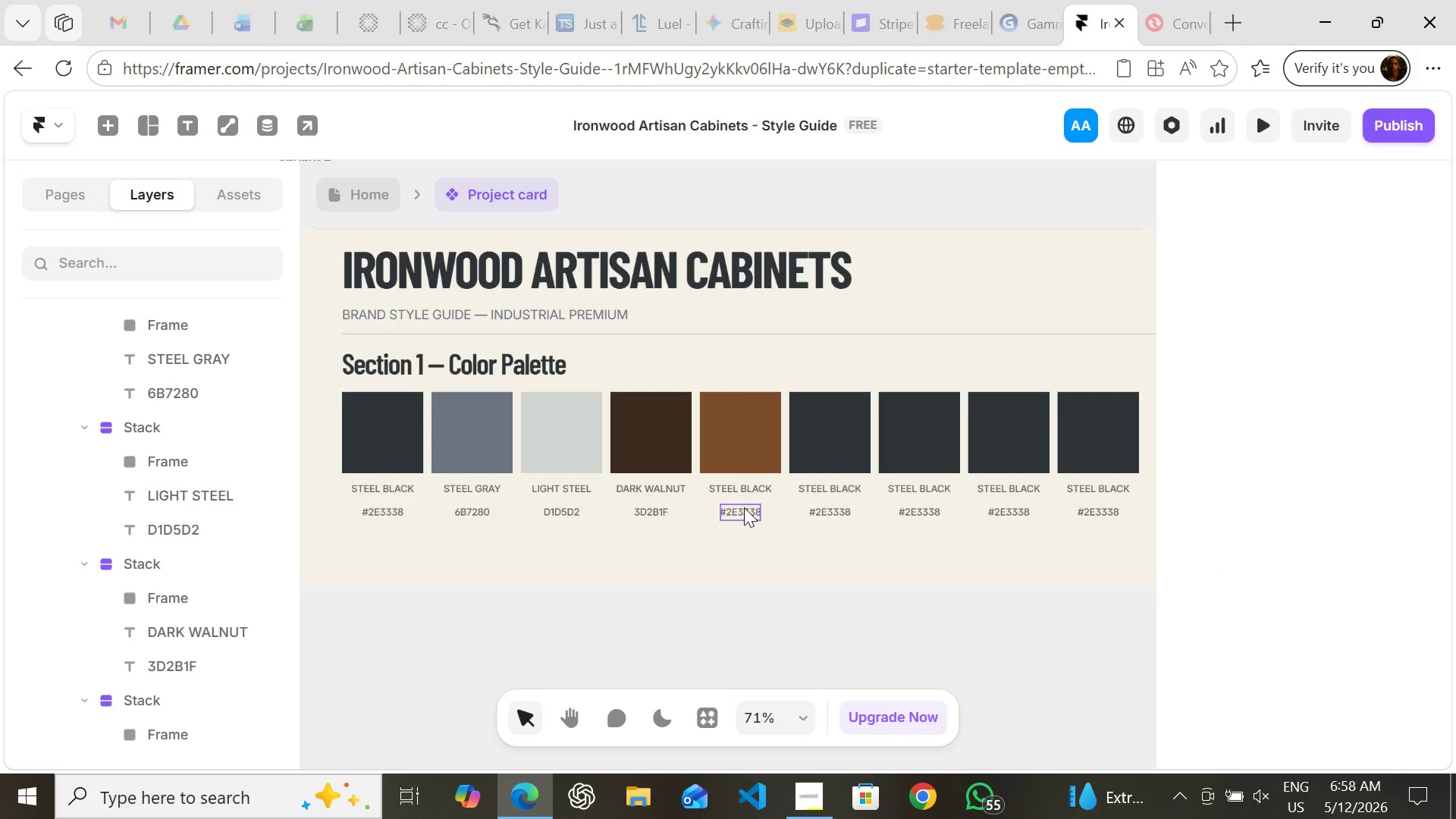 
left_click([744, 510])
 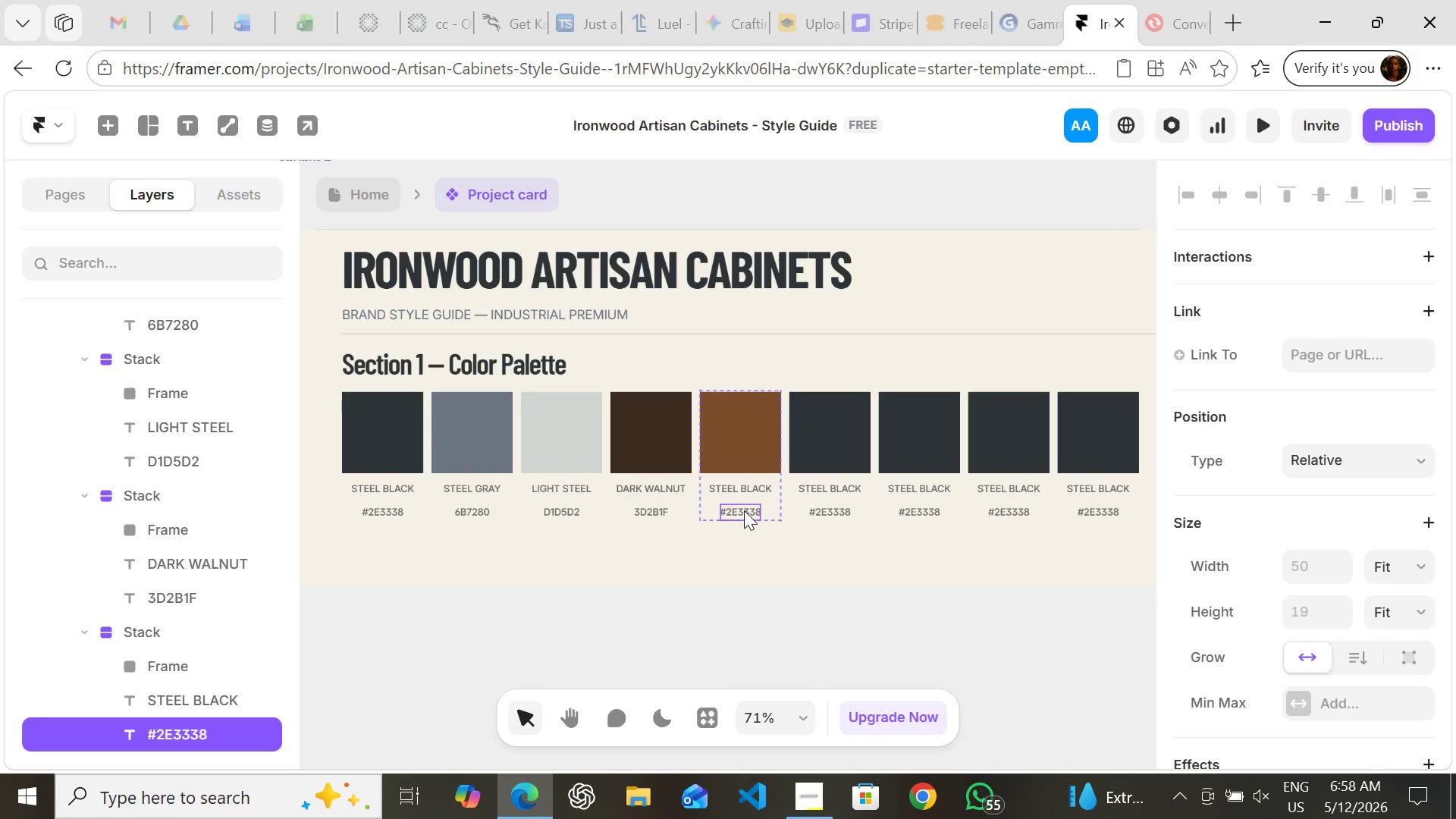 
key(Enter)
 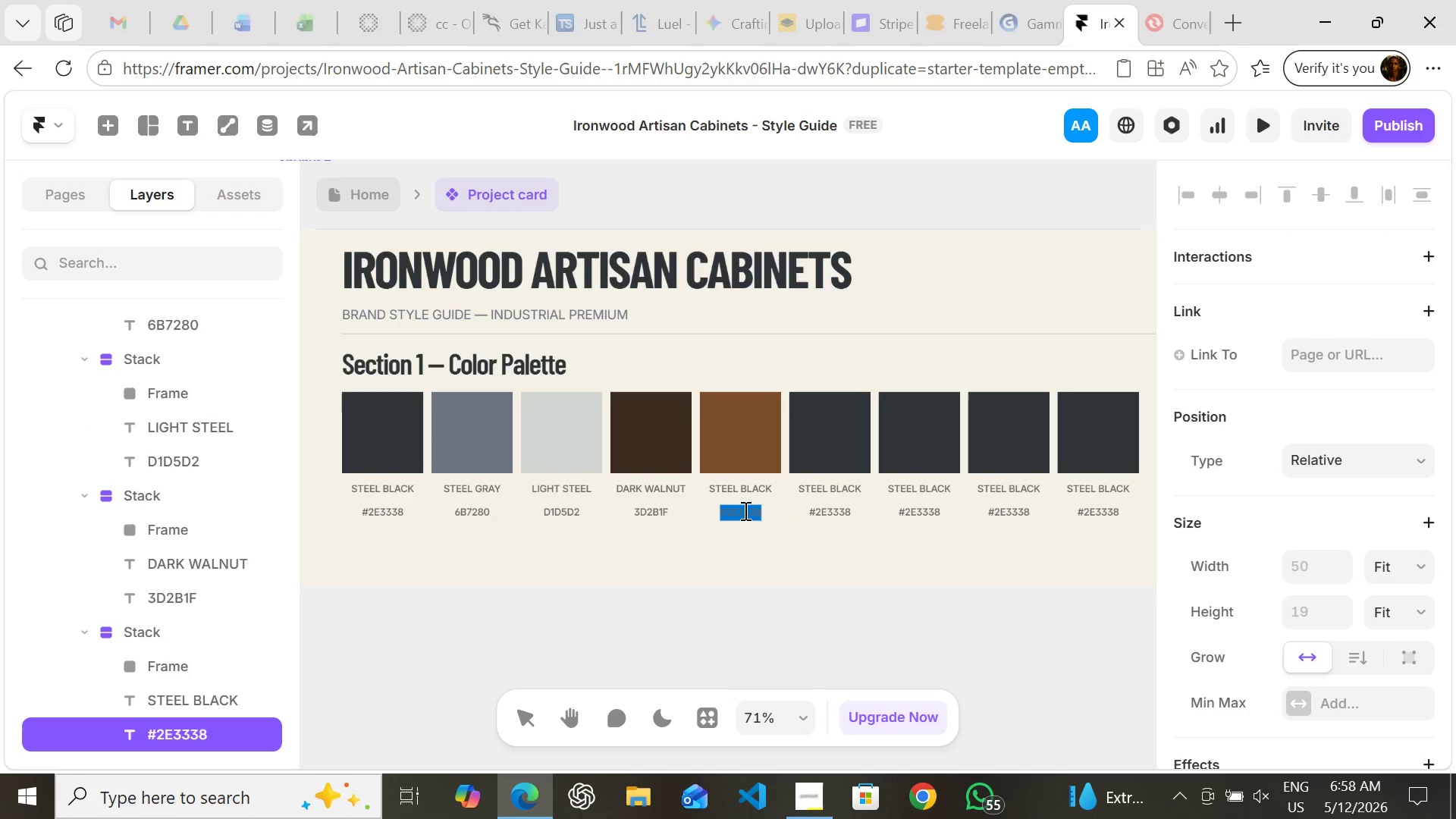 
key(Control+V)
 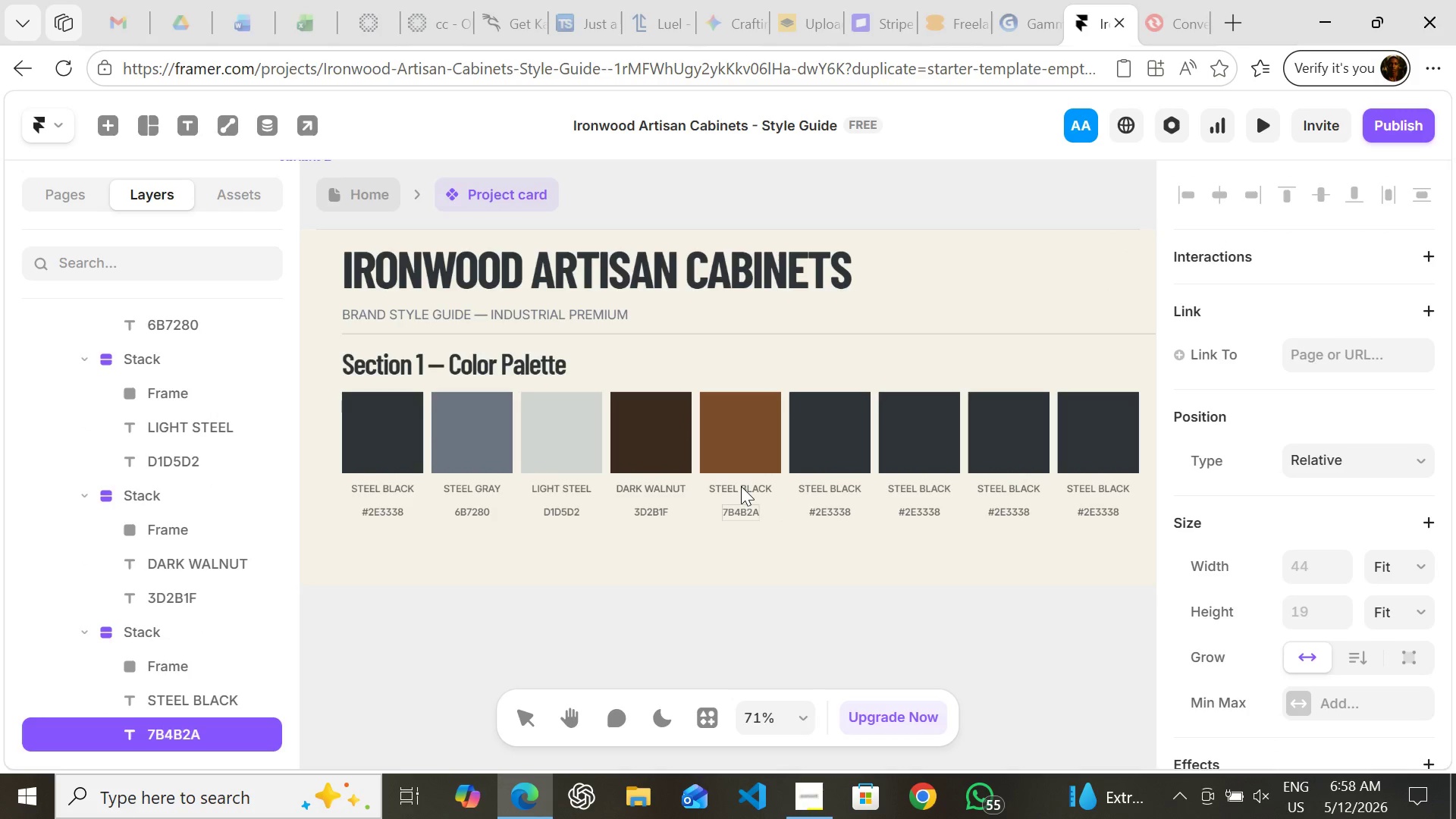 
left_click([741, 486])
 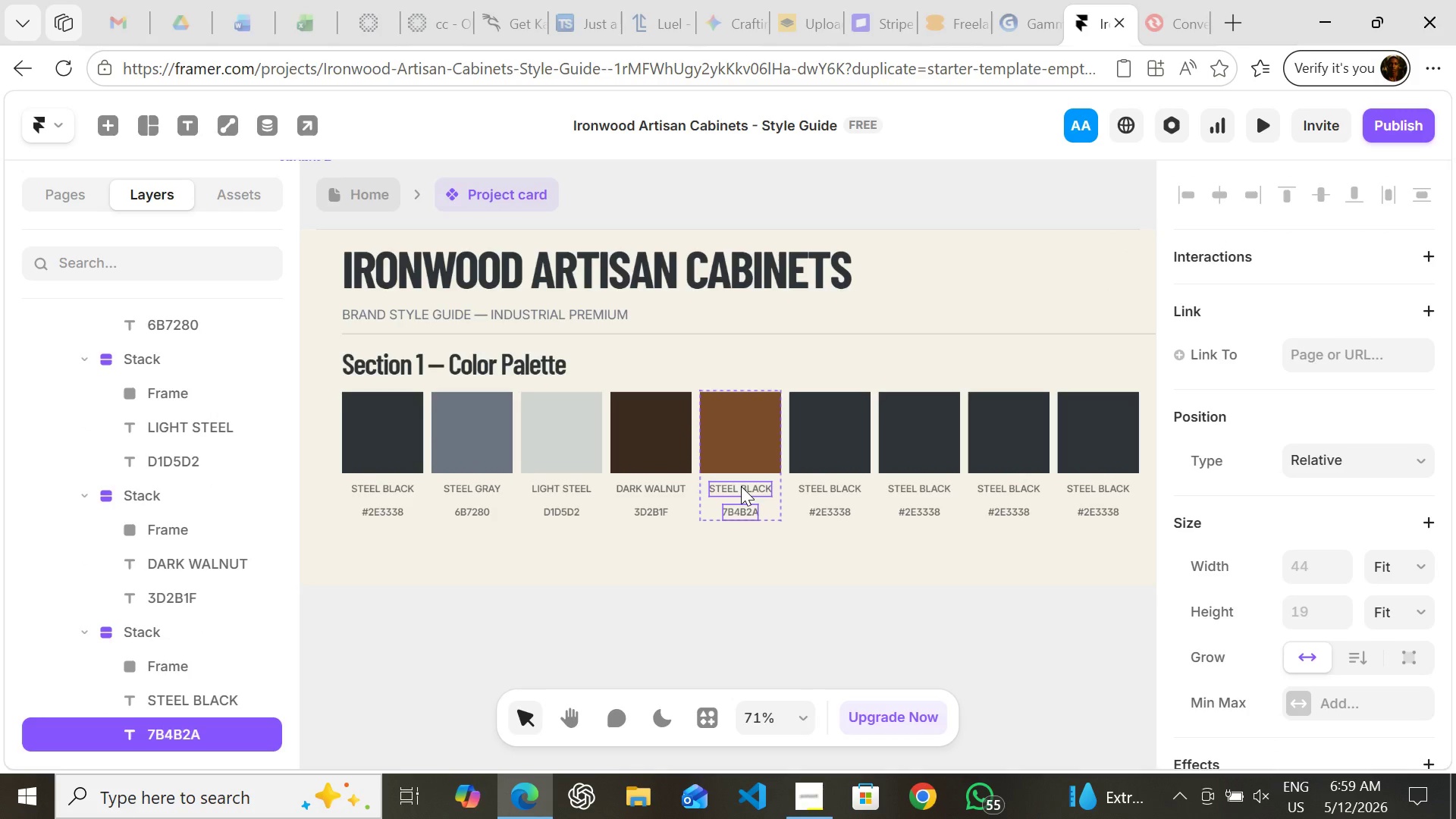 
left_click([741, 486])
 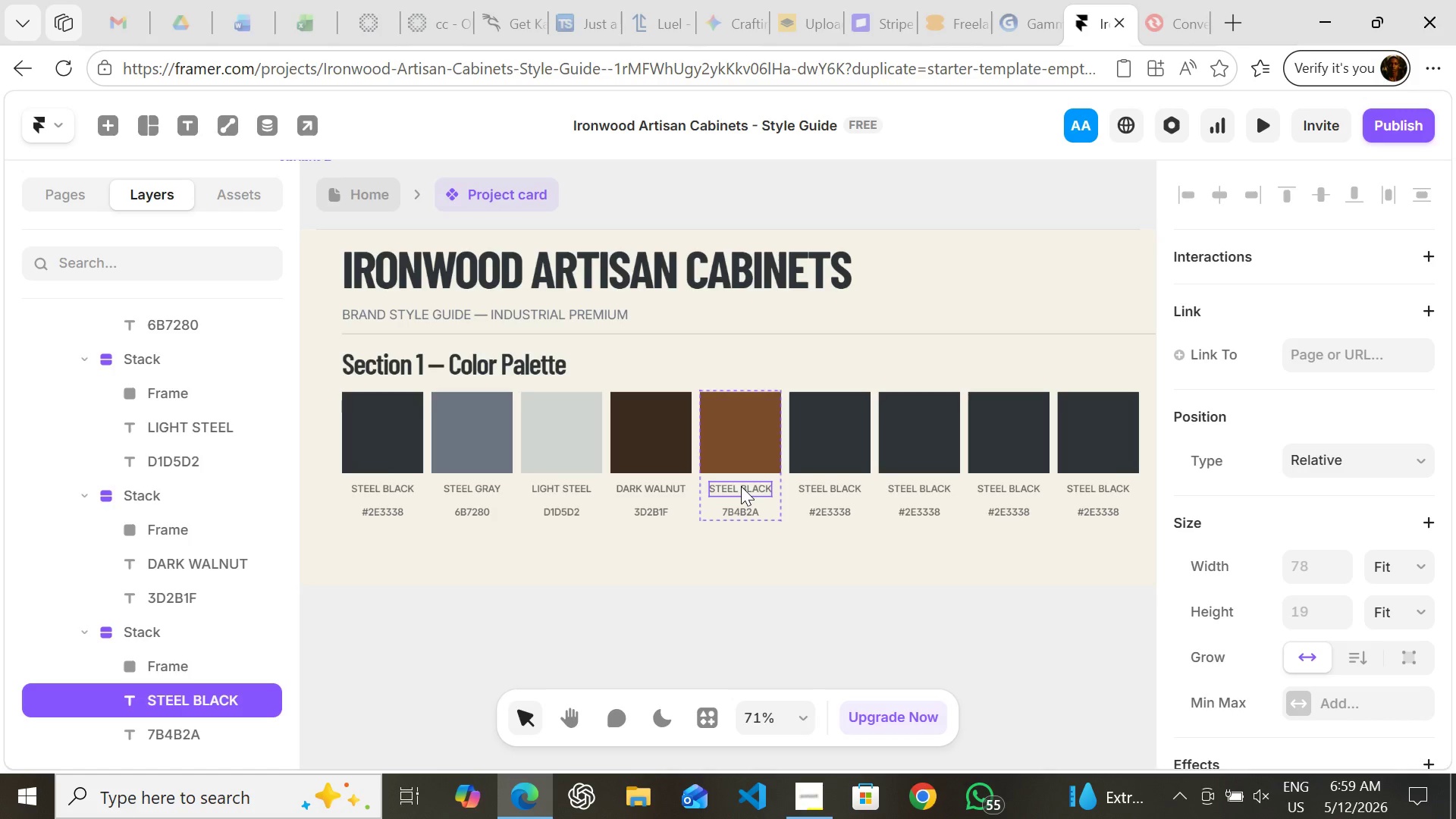 
key(Enter)
 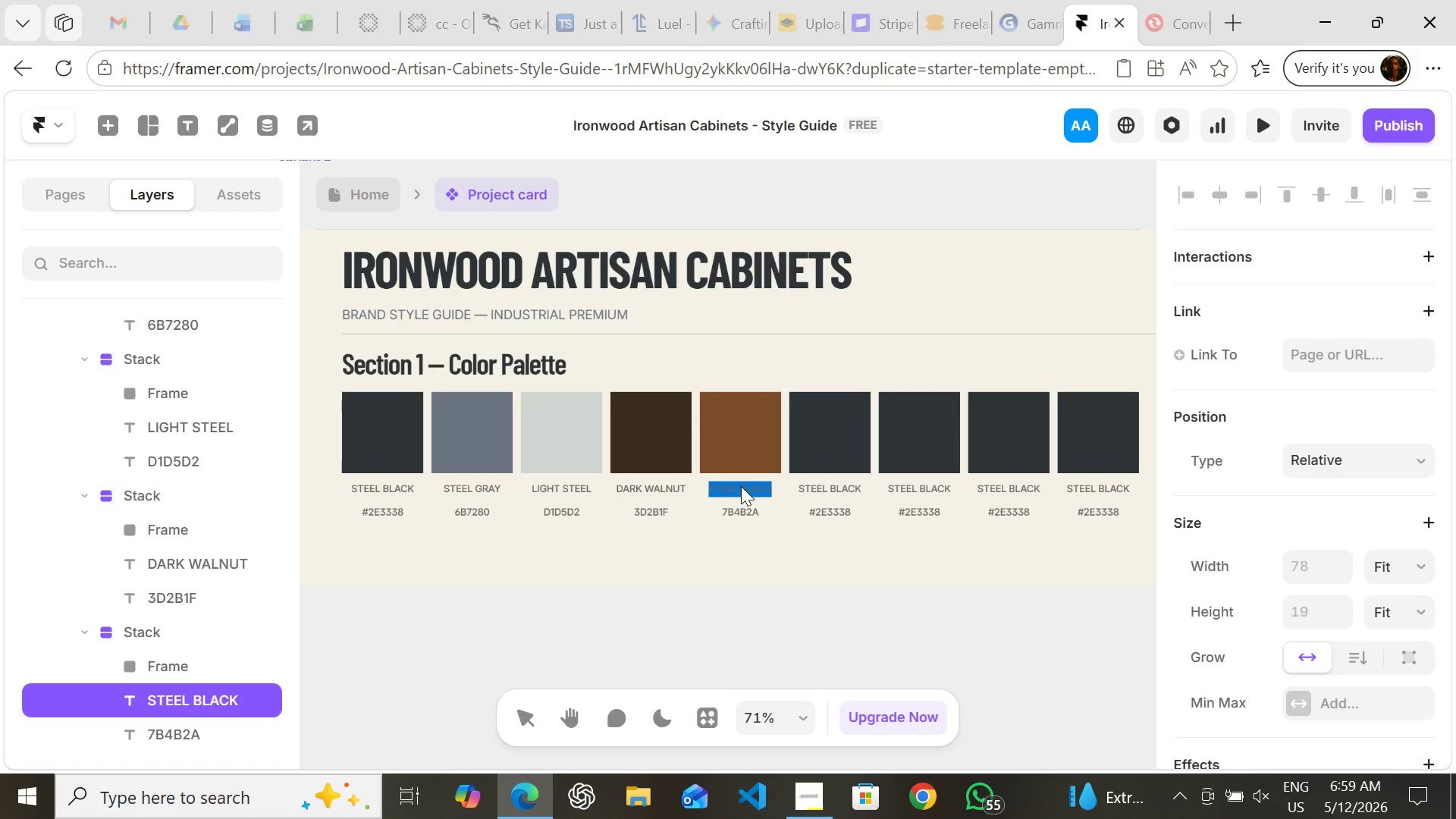 
type(WALNUT BROWN)
 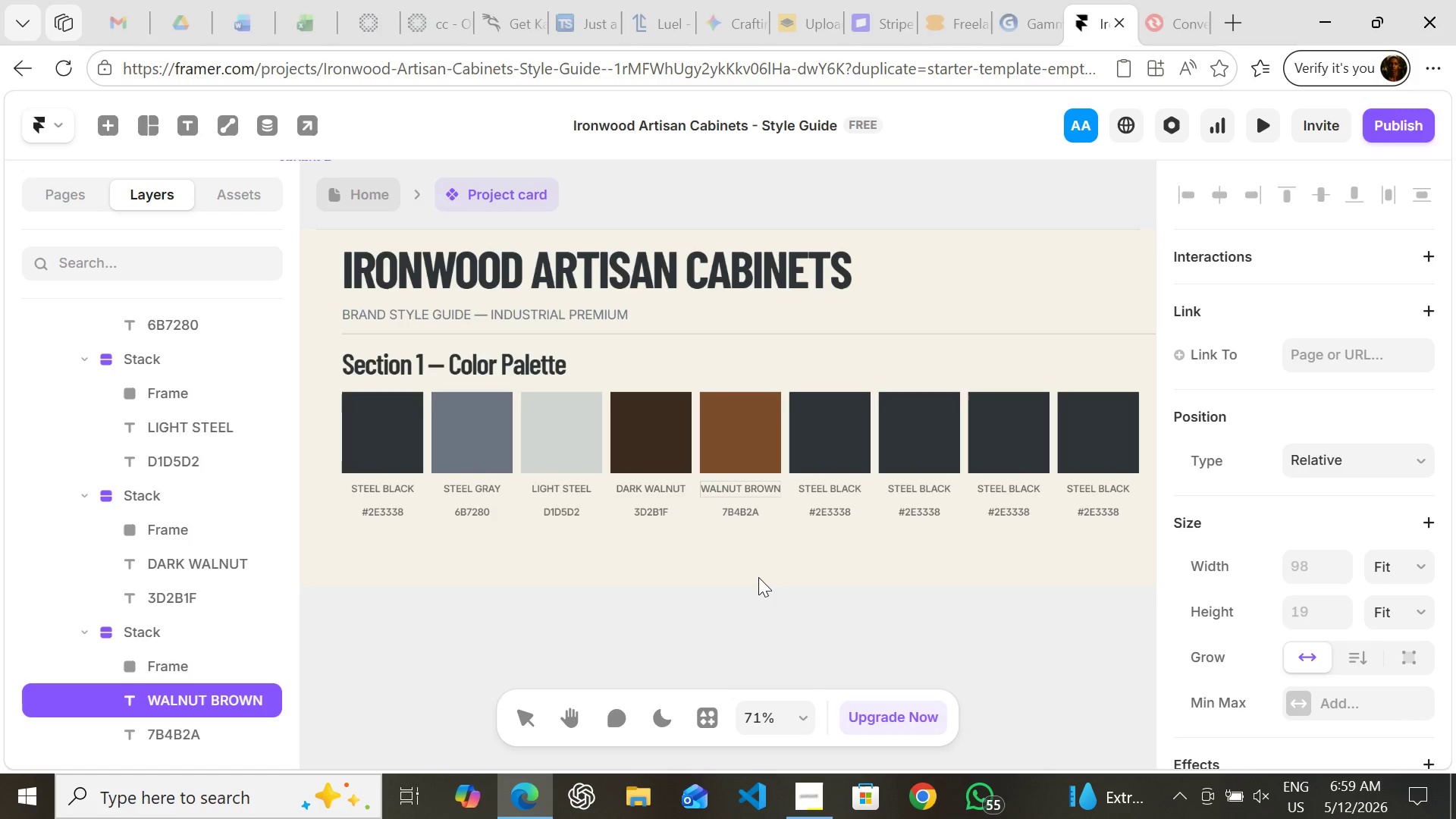 
wait(5.09)
 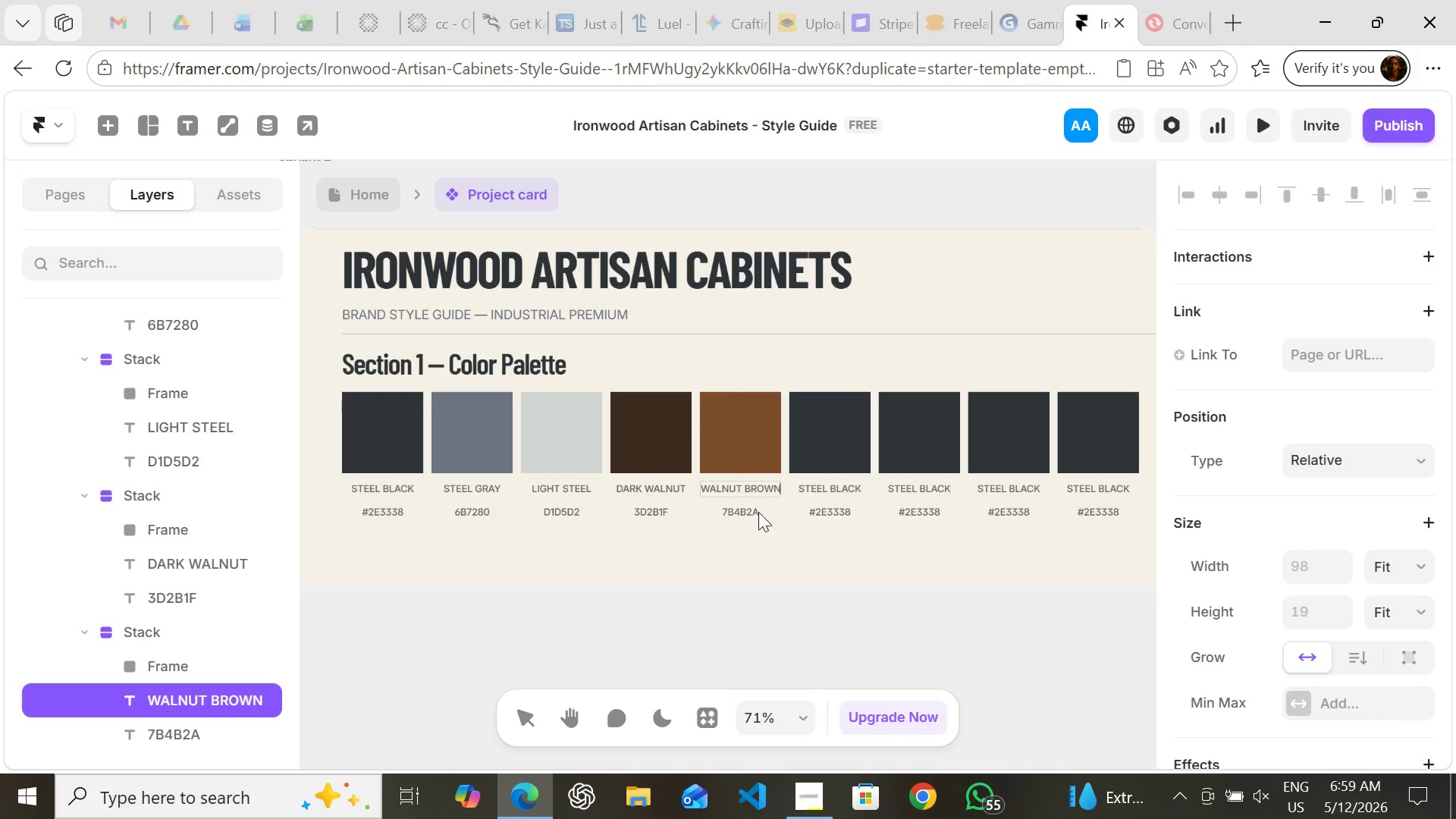 
left_click([758, 577])
 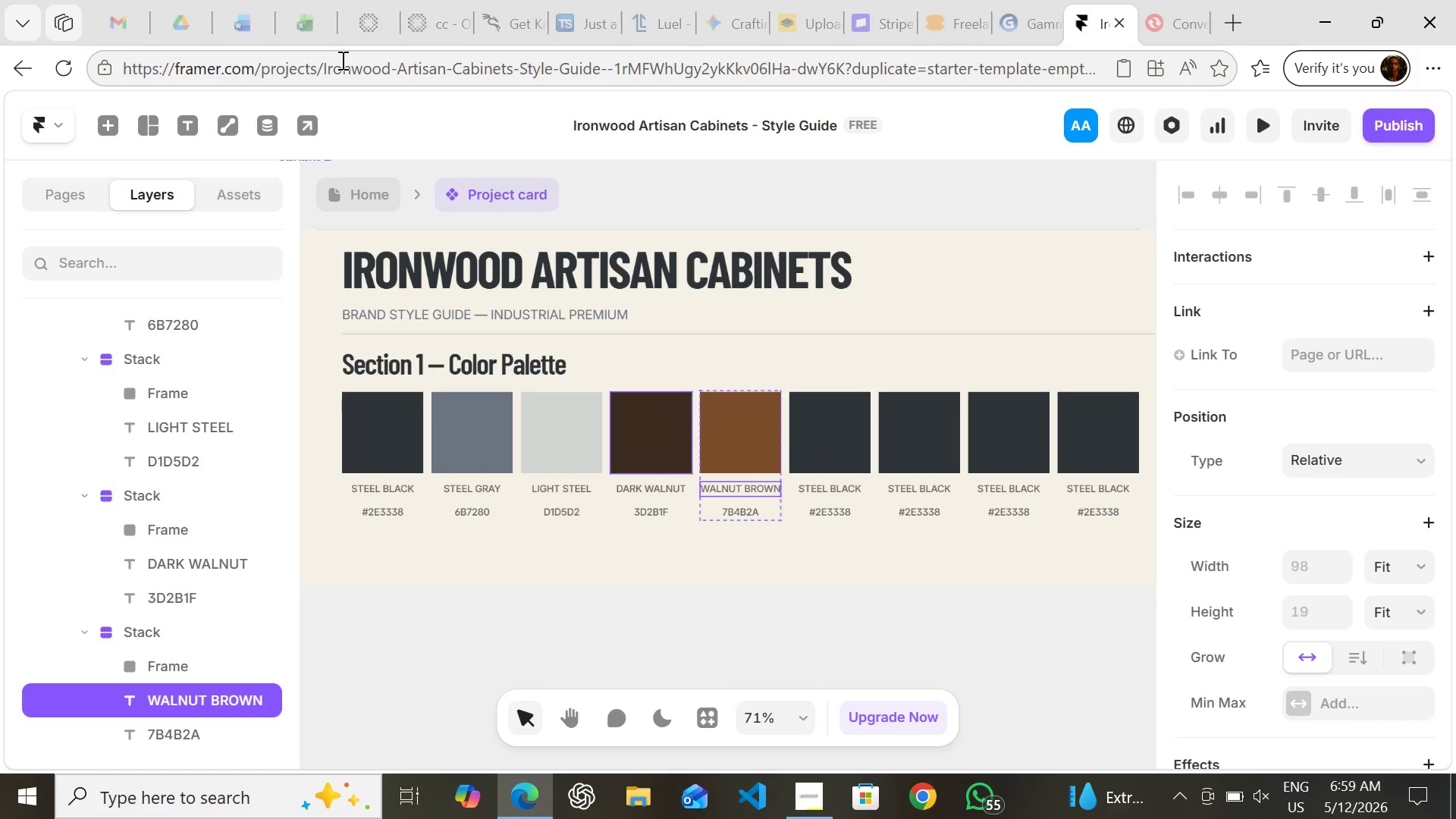 
wait(33.09)
 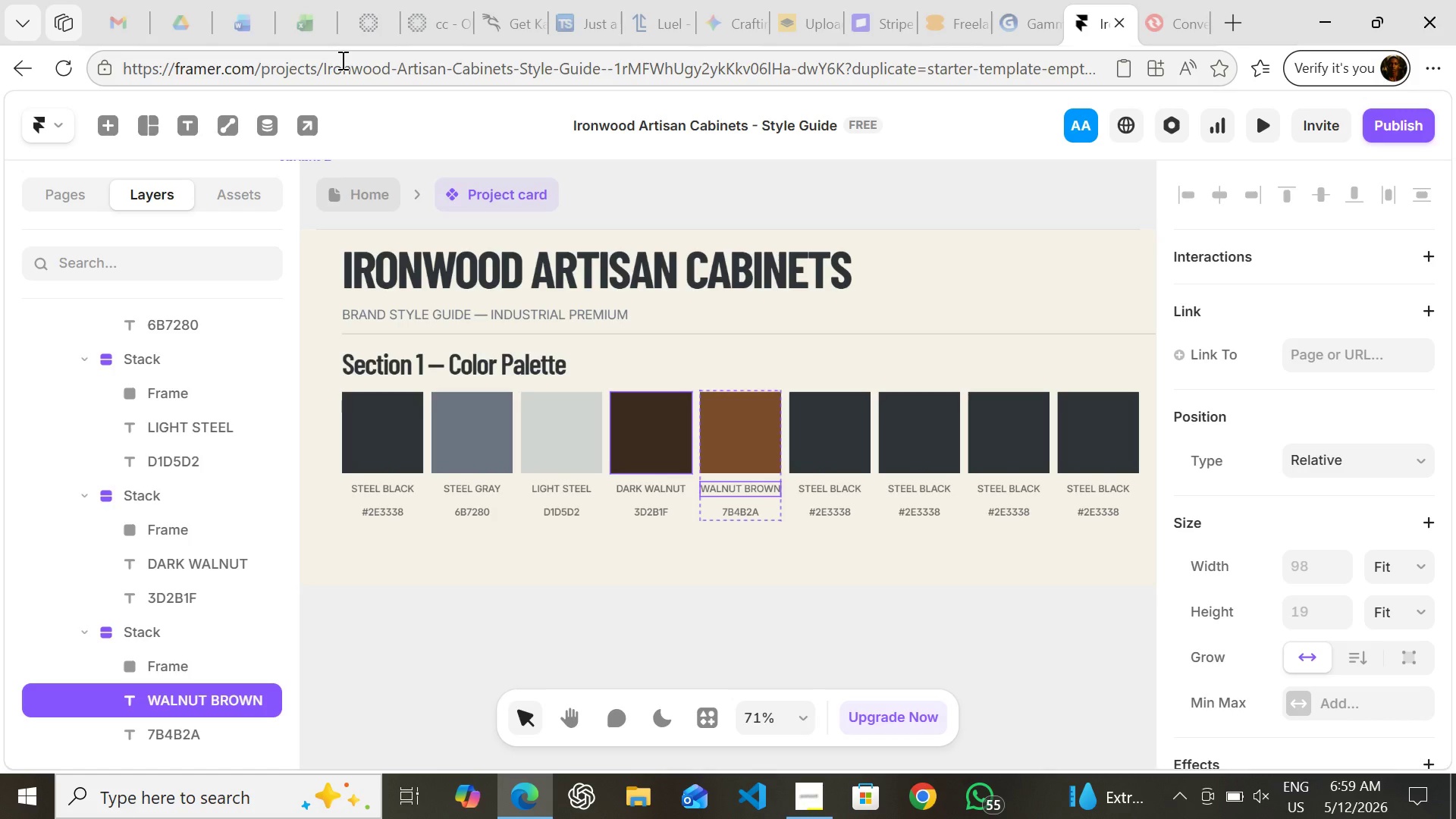 
left_click([831, 427])
 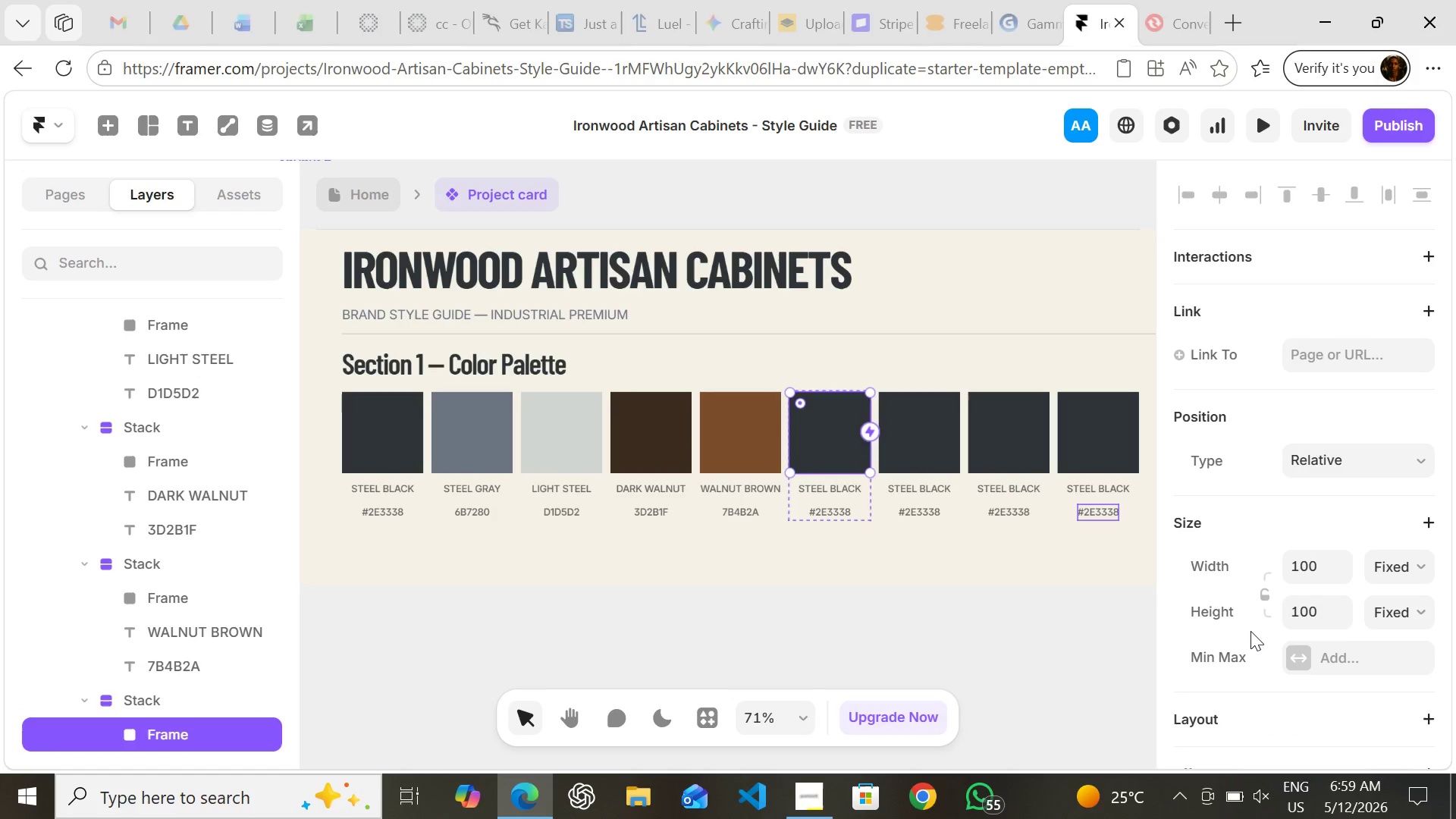 
mouse_move([1302, 679])
 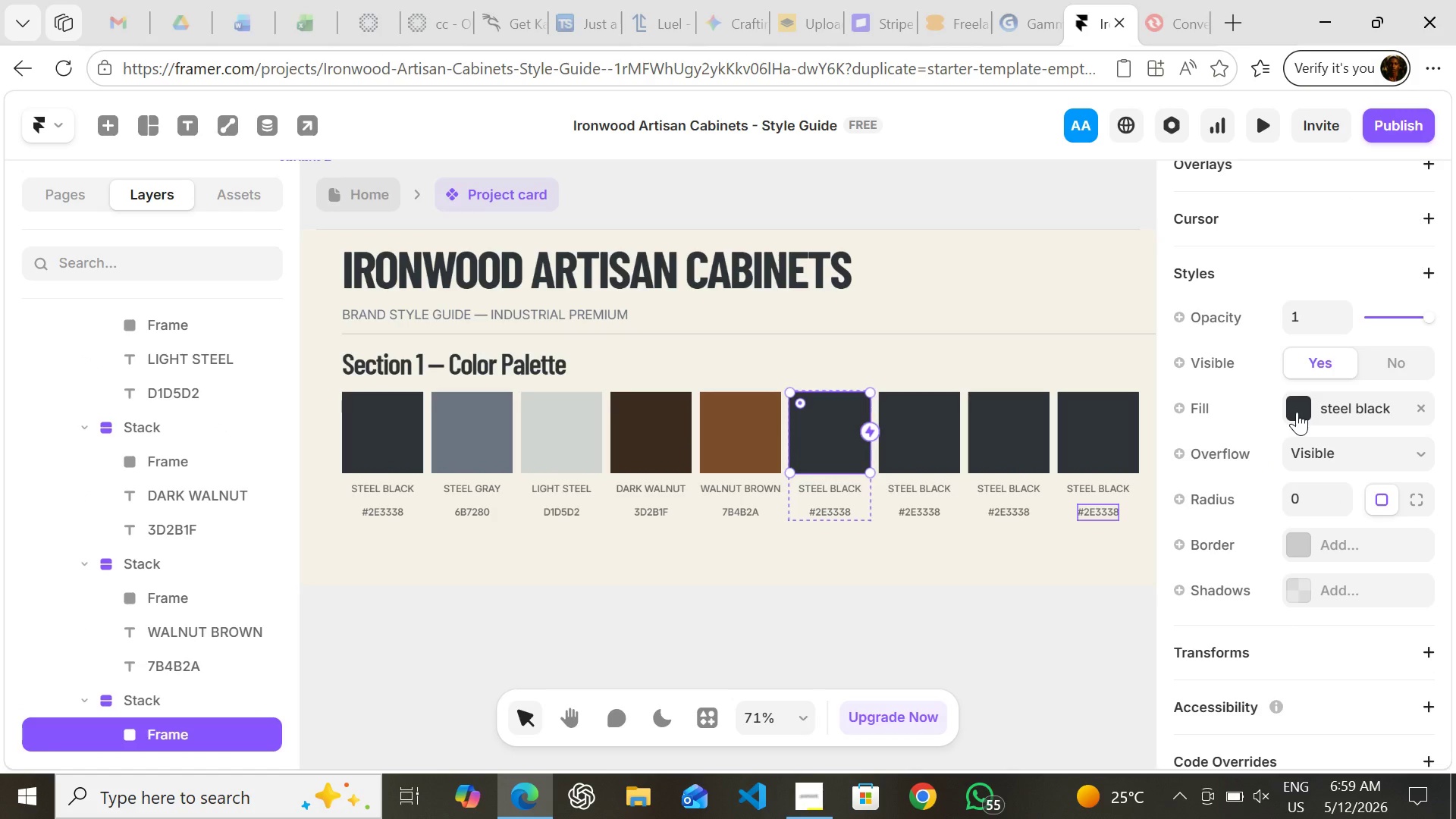 
left_click([1297, 412])
 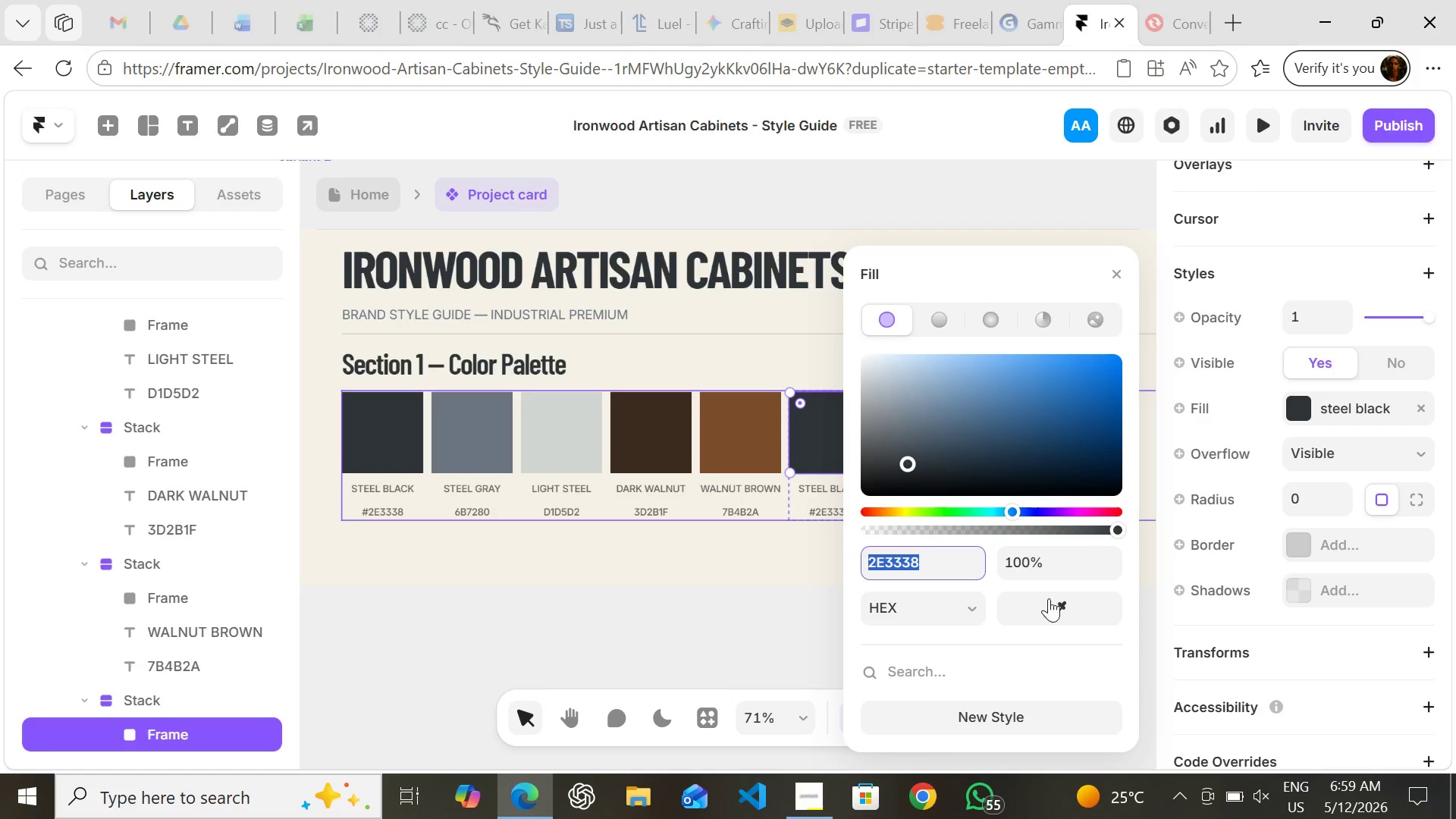 
mouse_move([984, 632])
 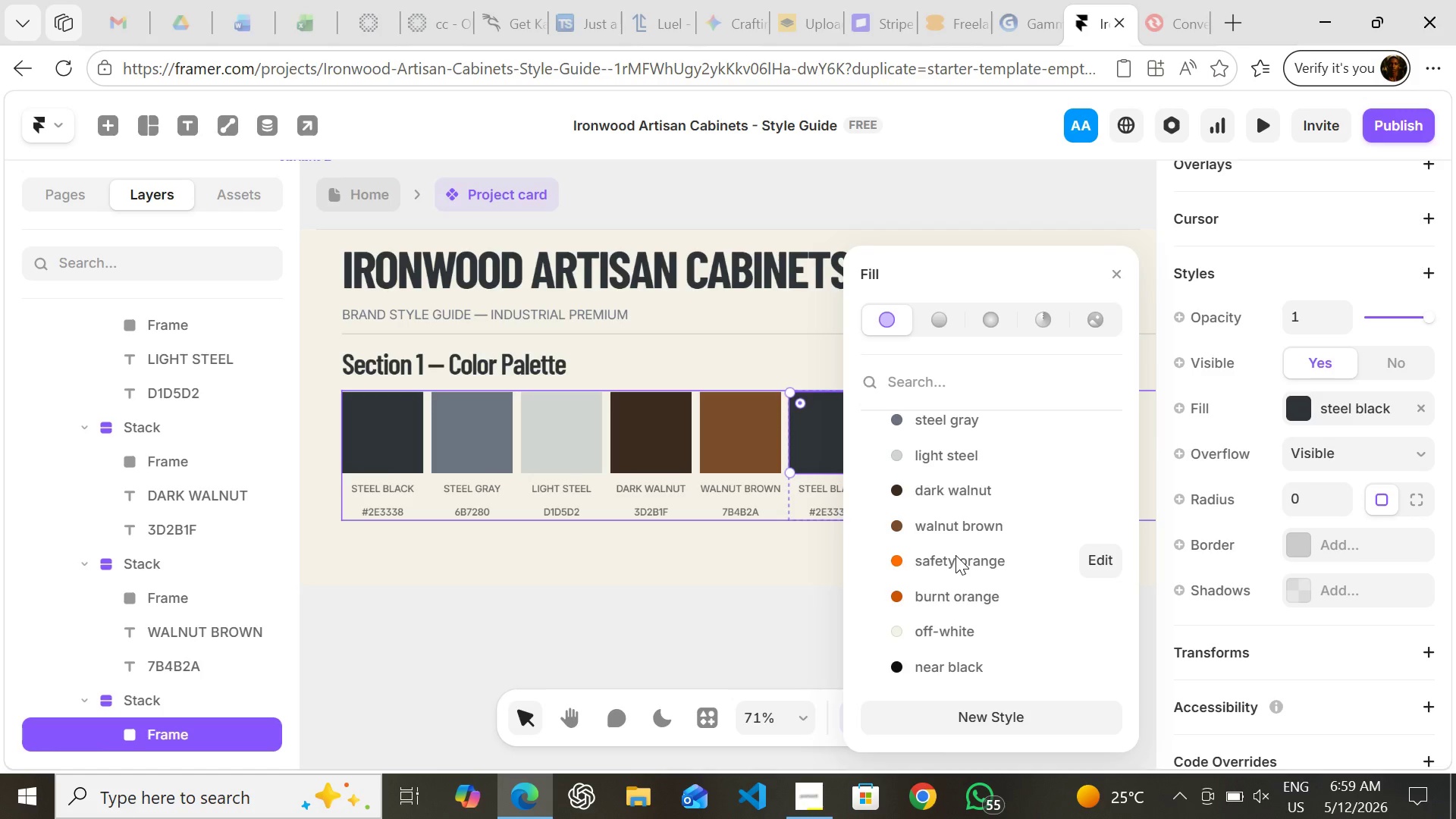 
left_click([956, 555])
 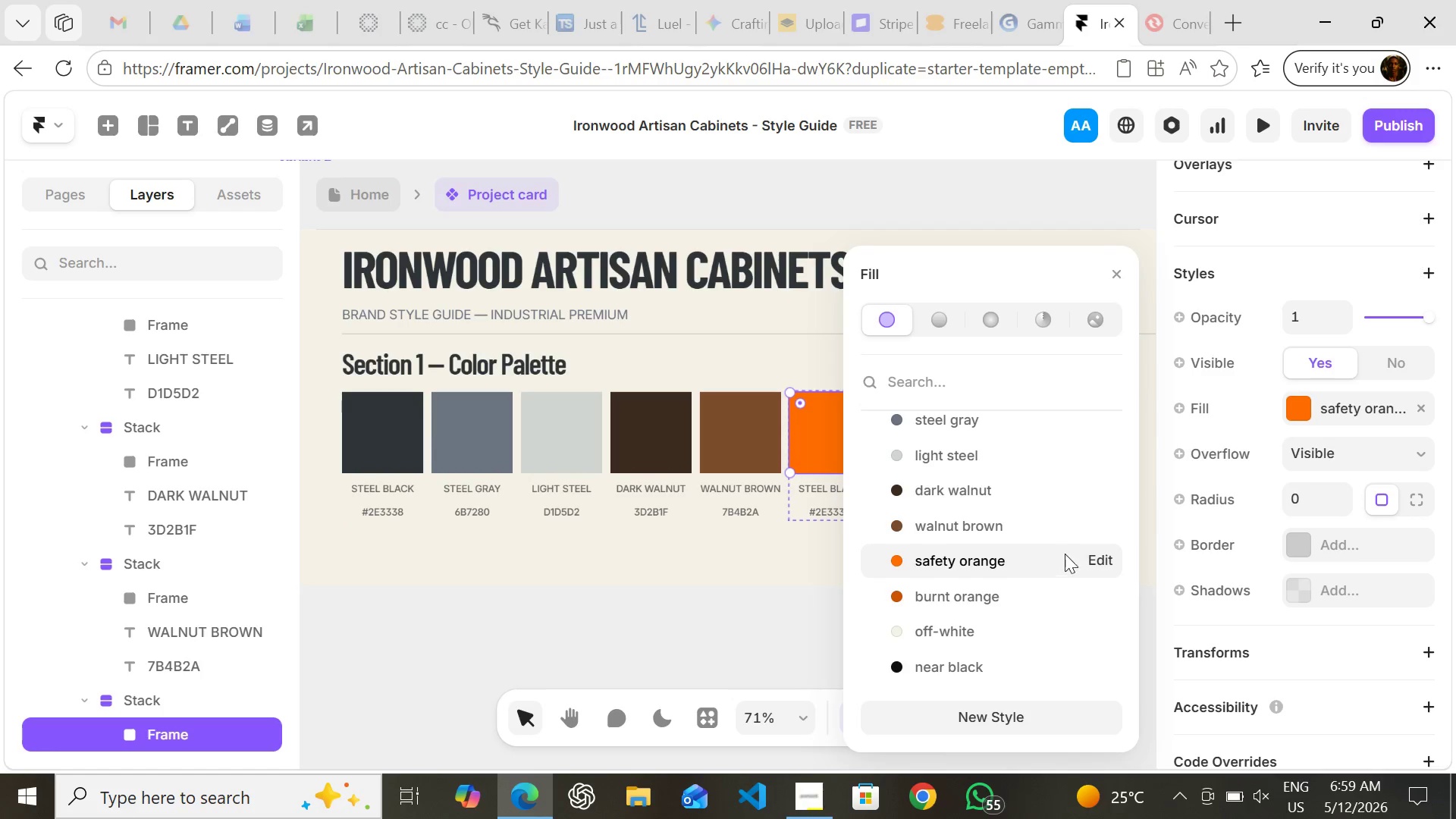 
left_click([1099, 557])
 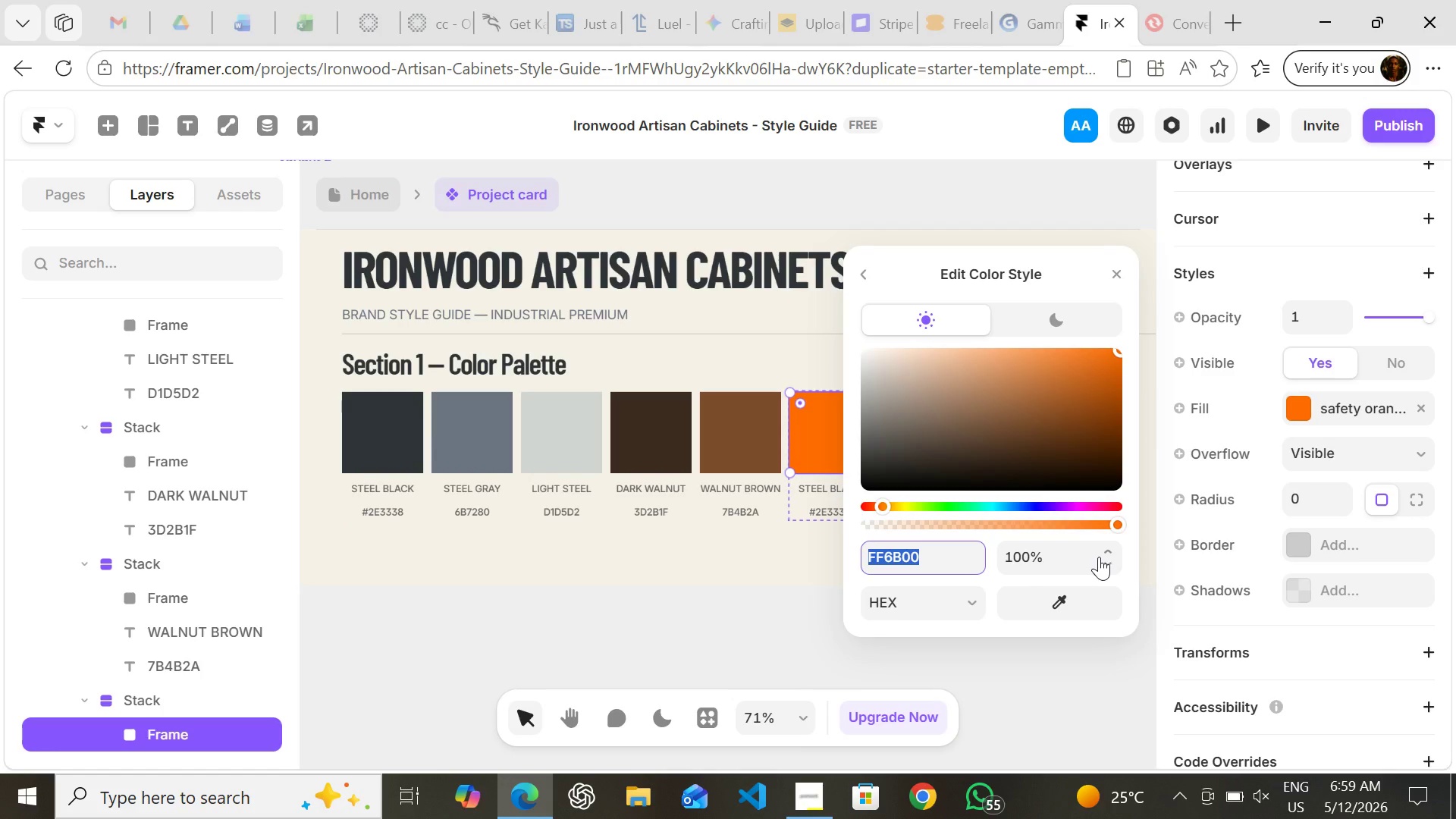 
key(Control+C)
 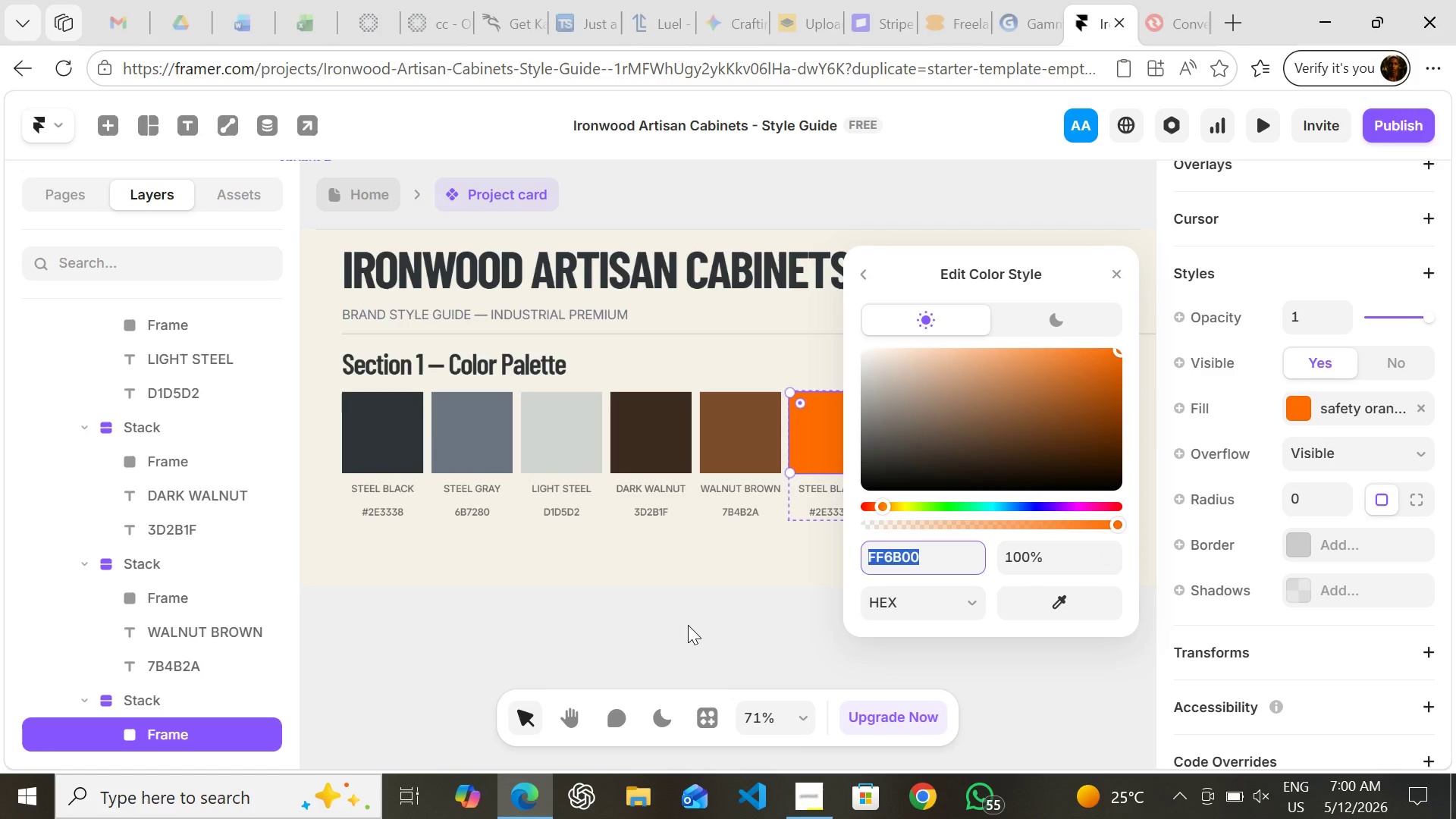 
left_click([688, 625])
 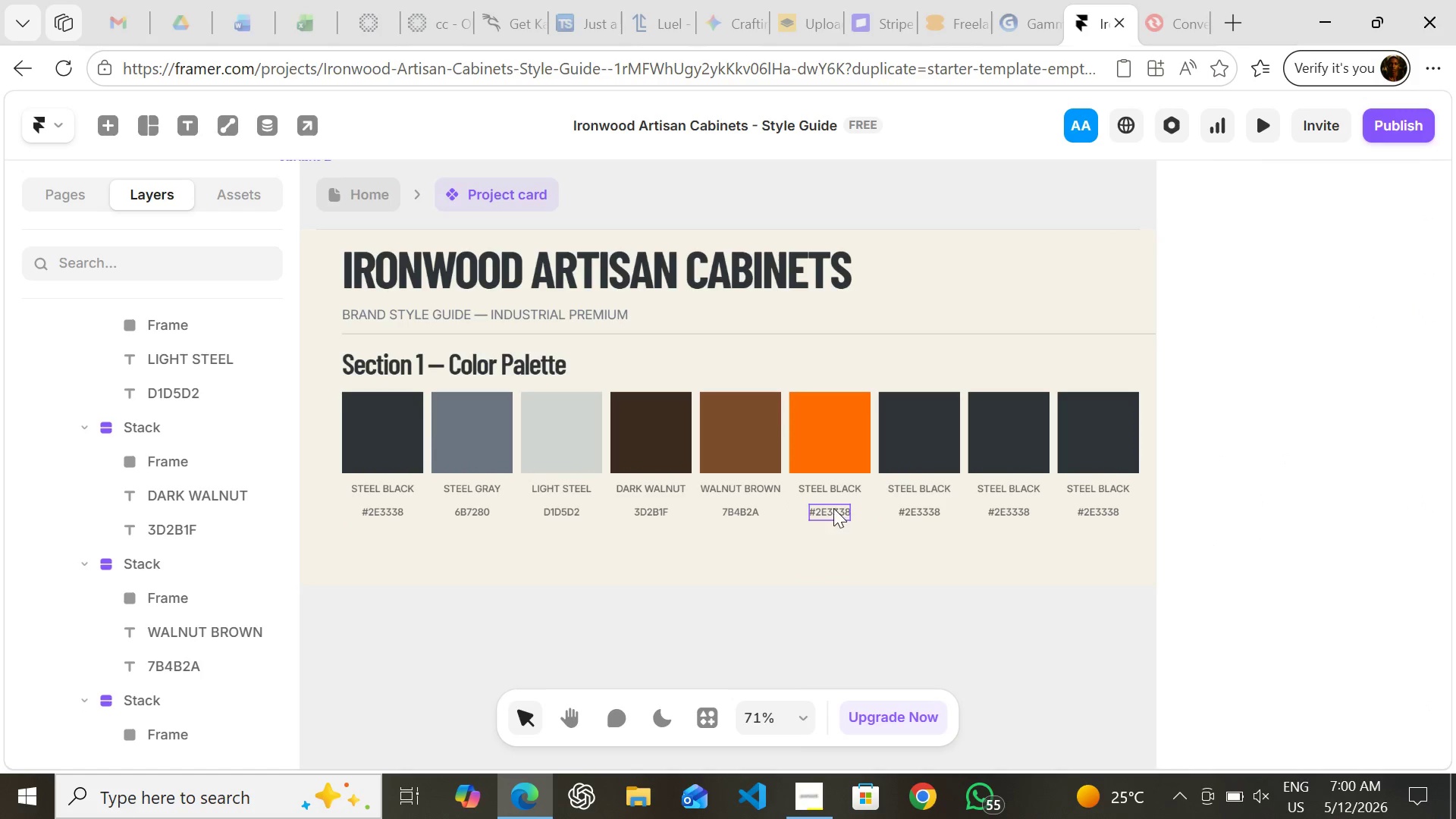 
left_click([833, 508])
 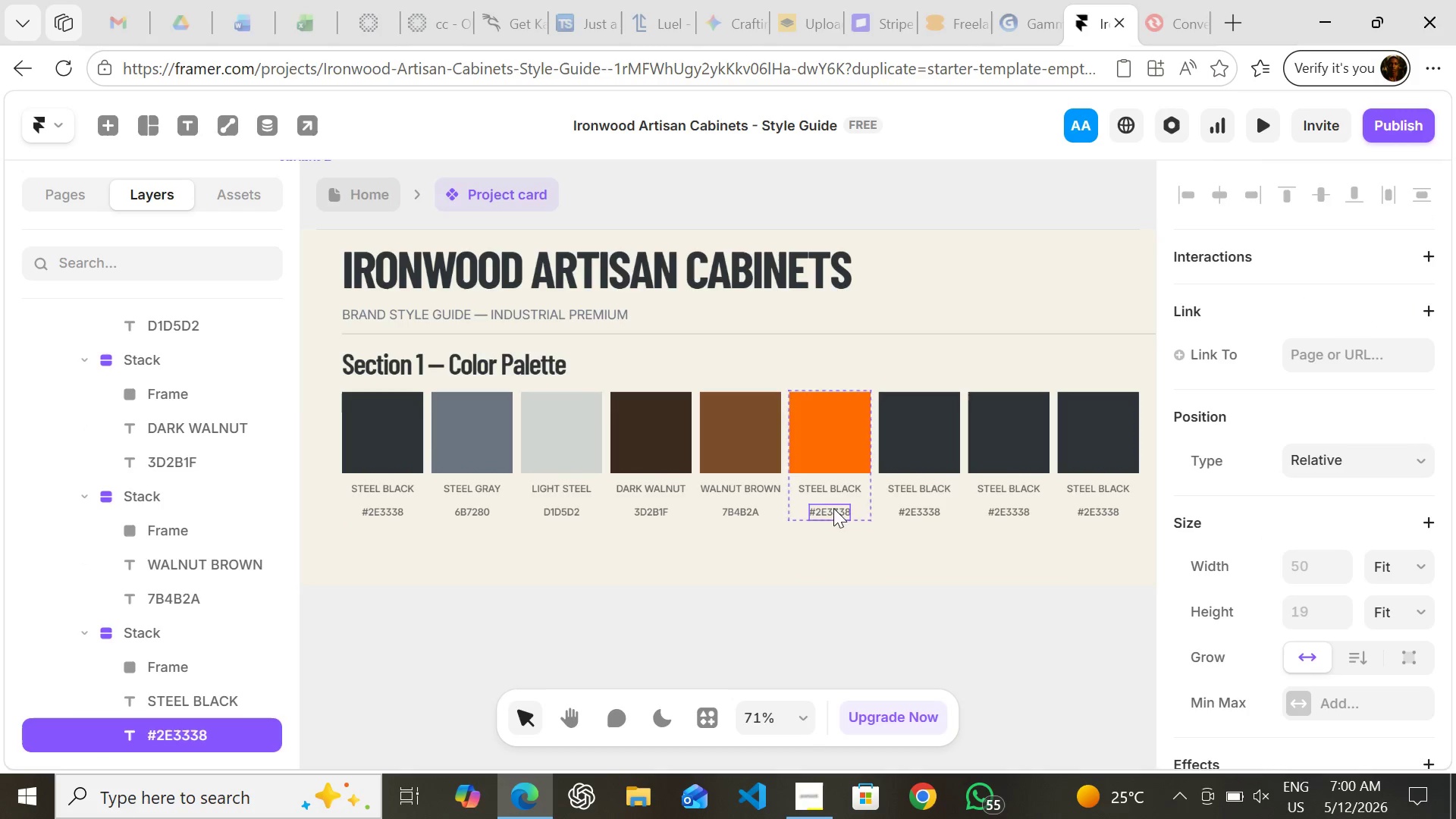 
key(Enter)
 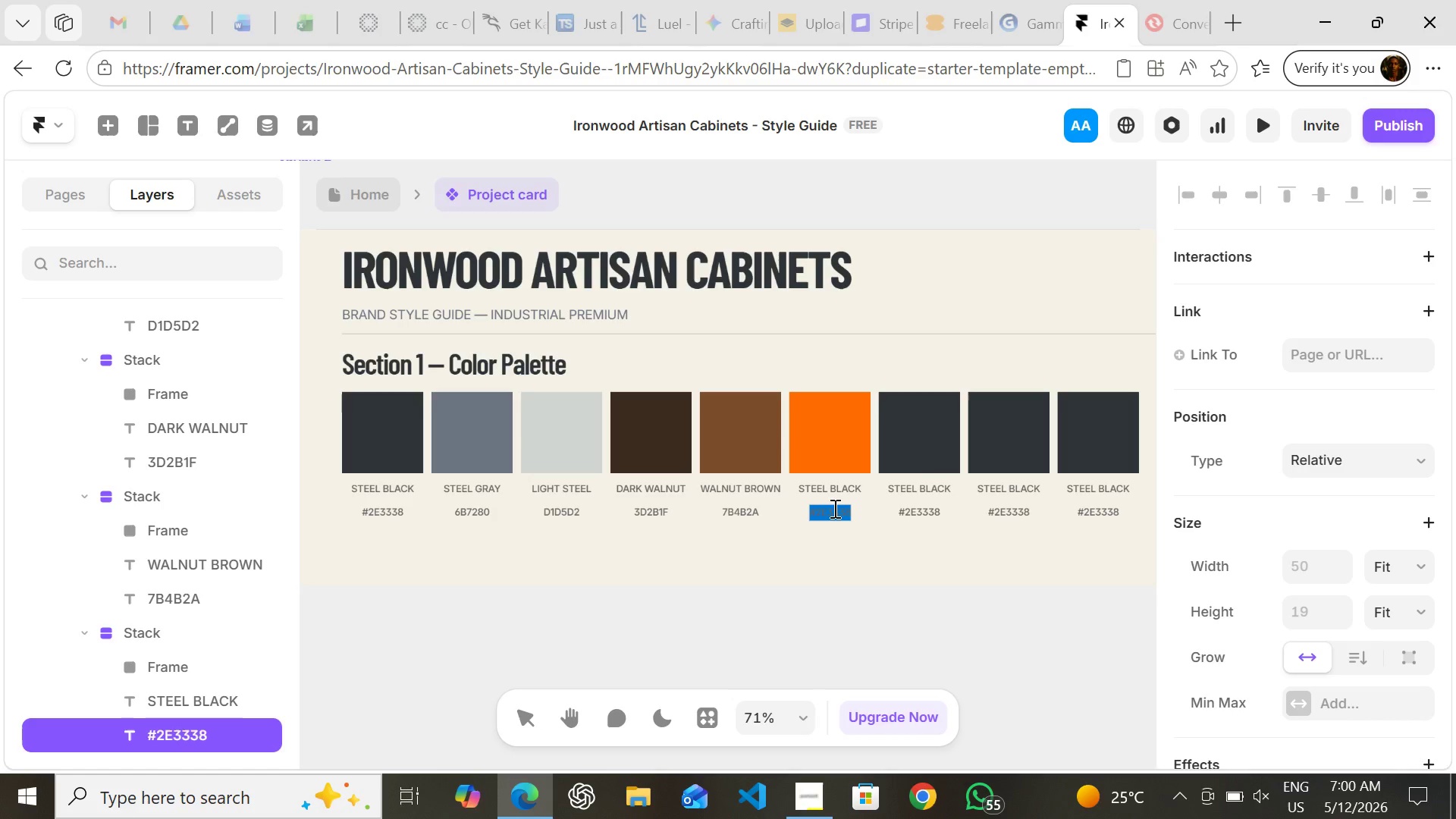 
key(Control+V)
 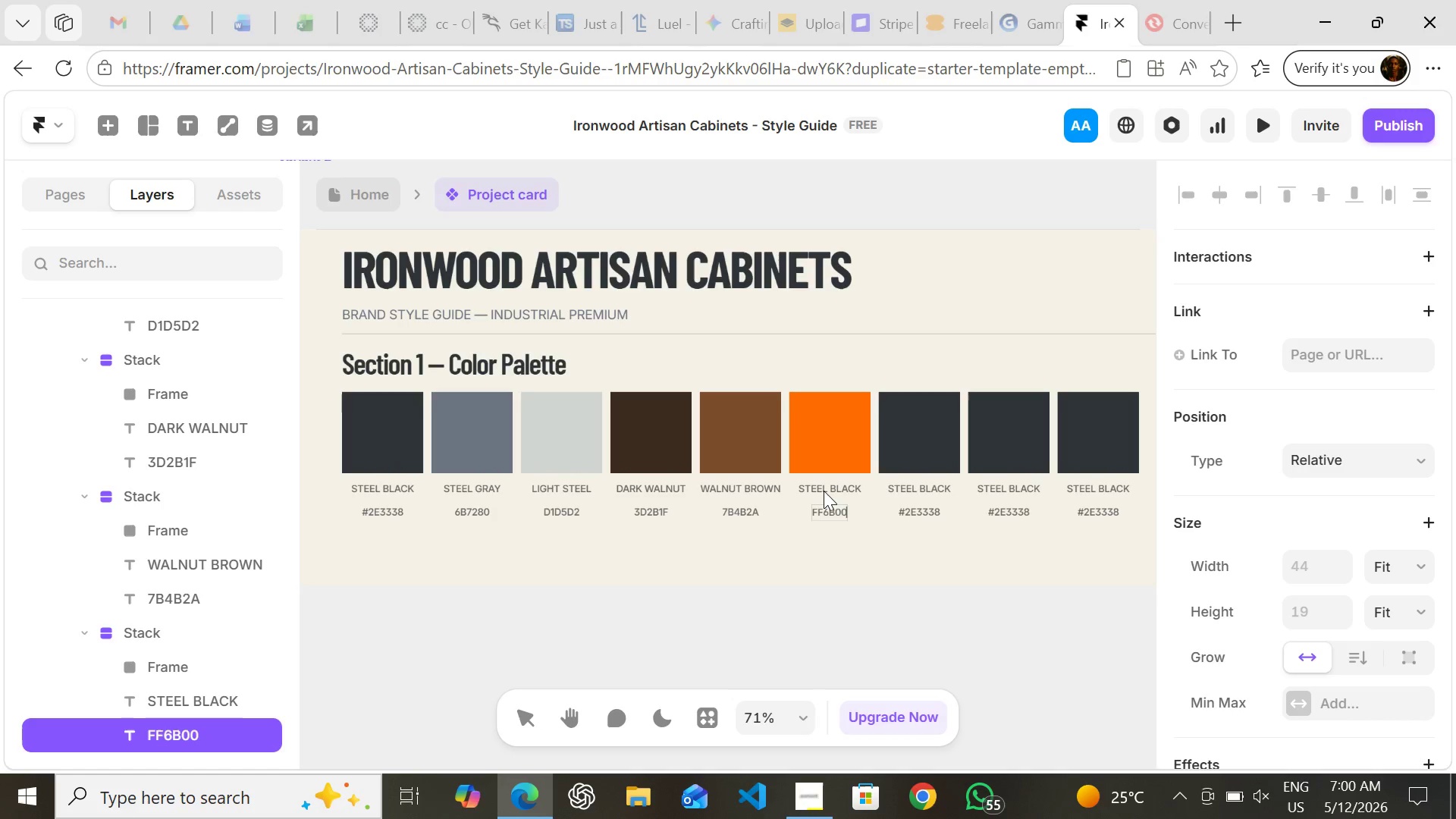 
wait(5.88)
 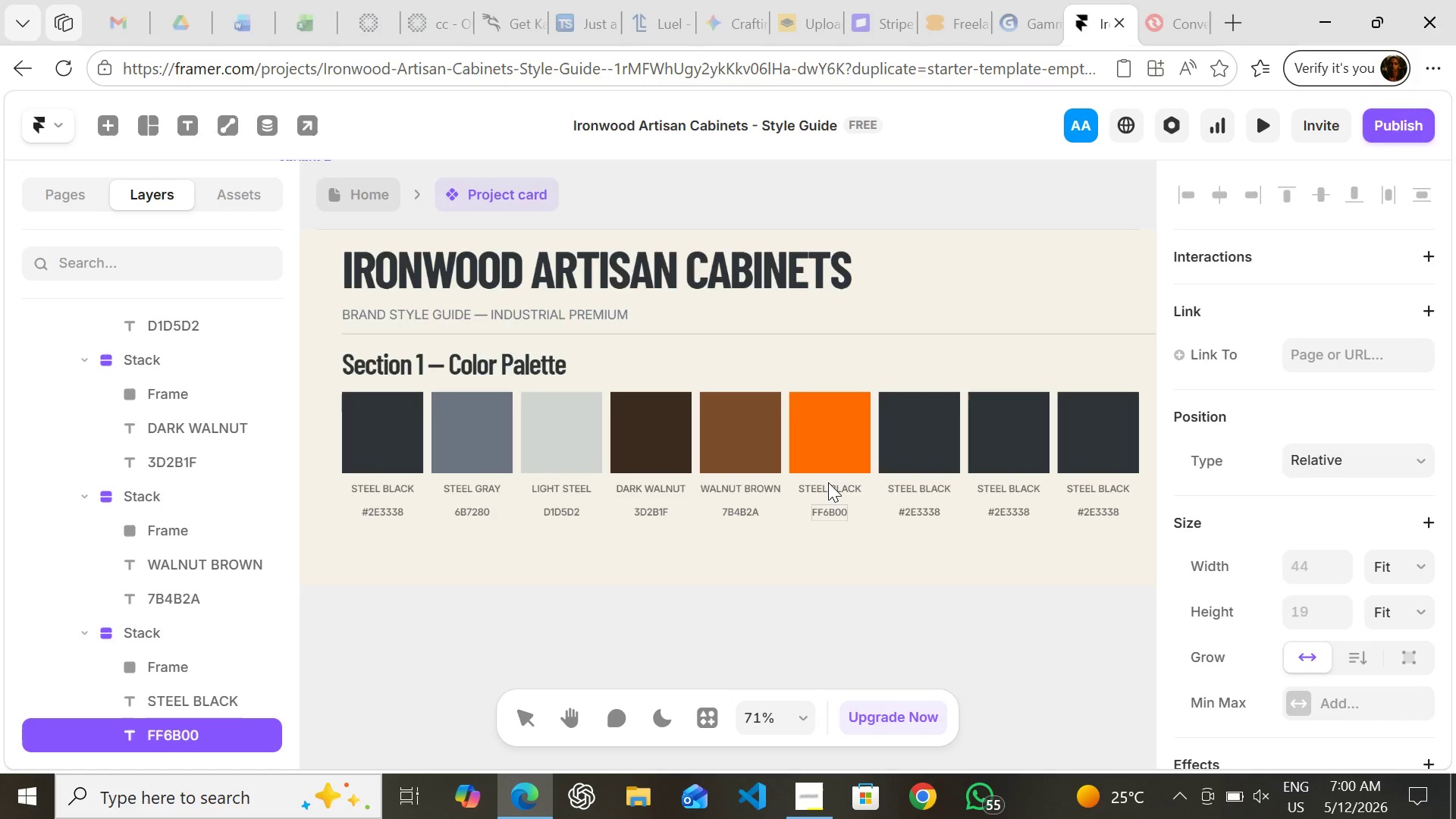 
left_click([824, 581])
 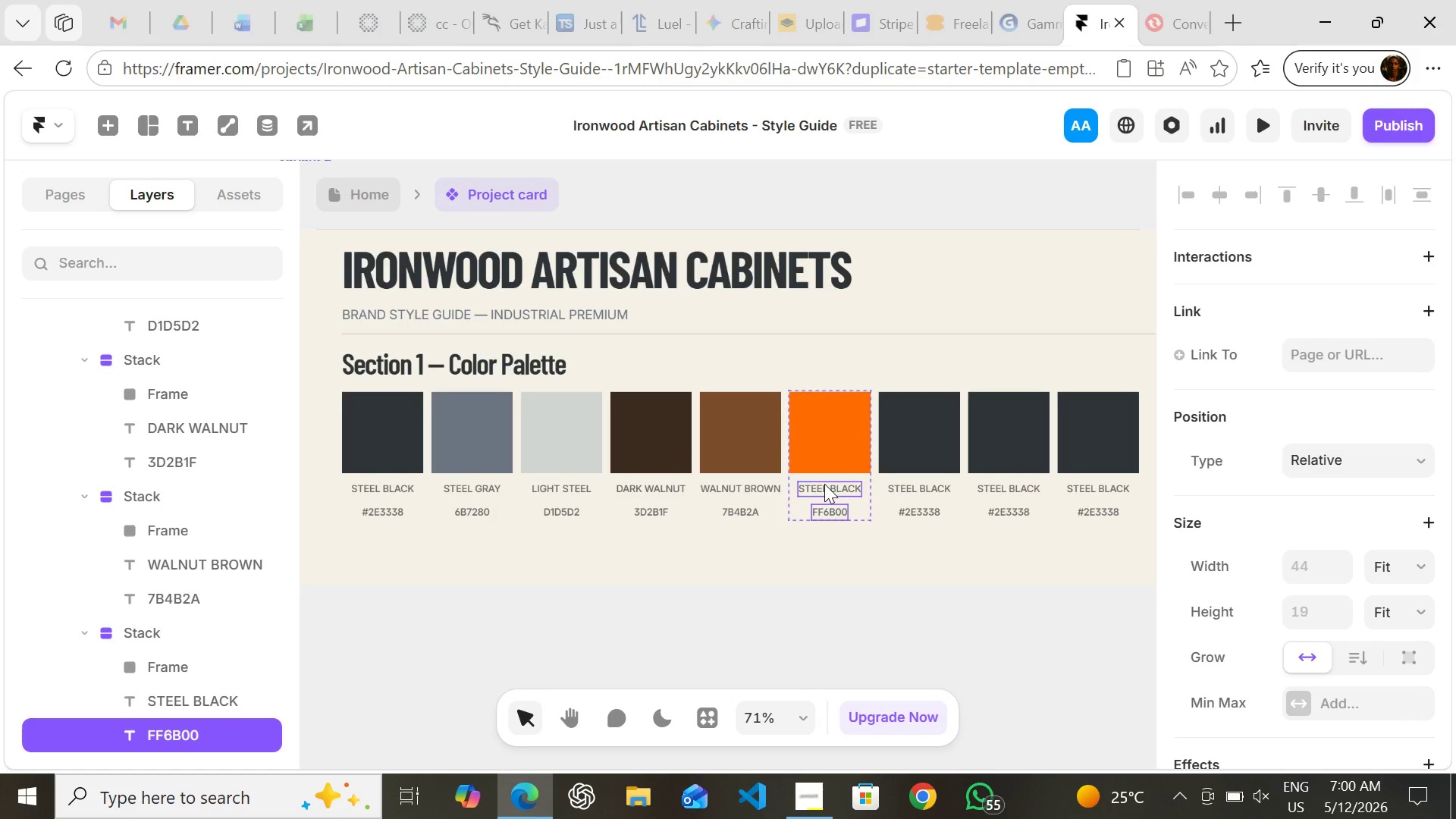 
left_click([824, 484])
 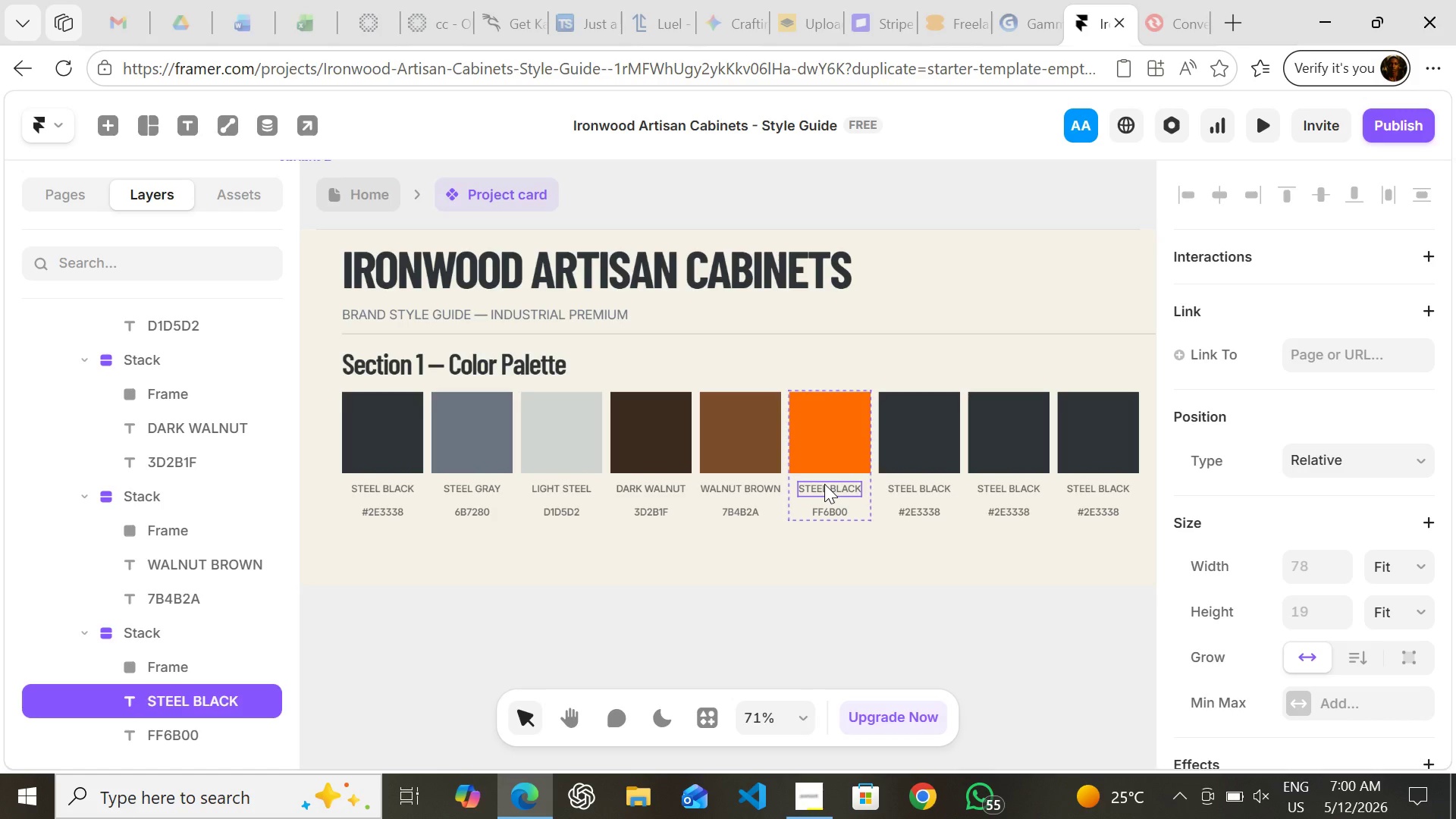 
key(Enter)
 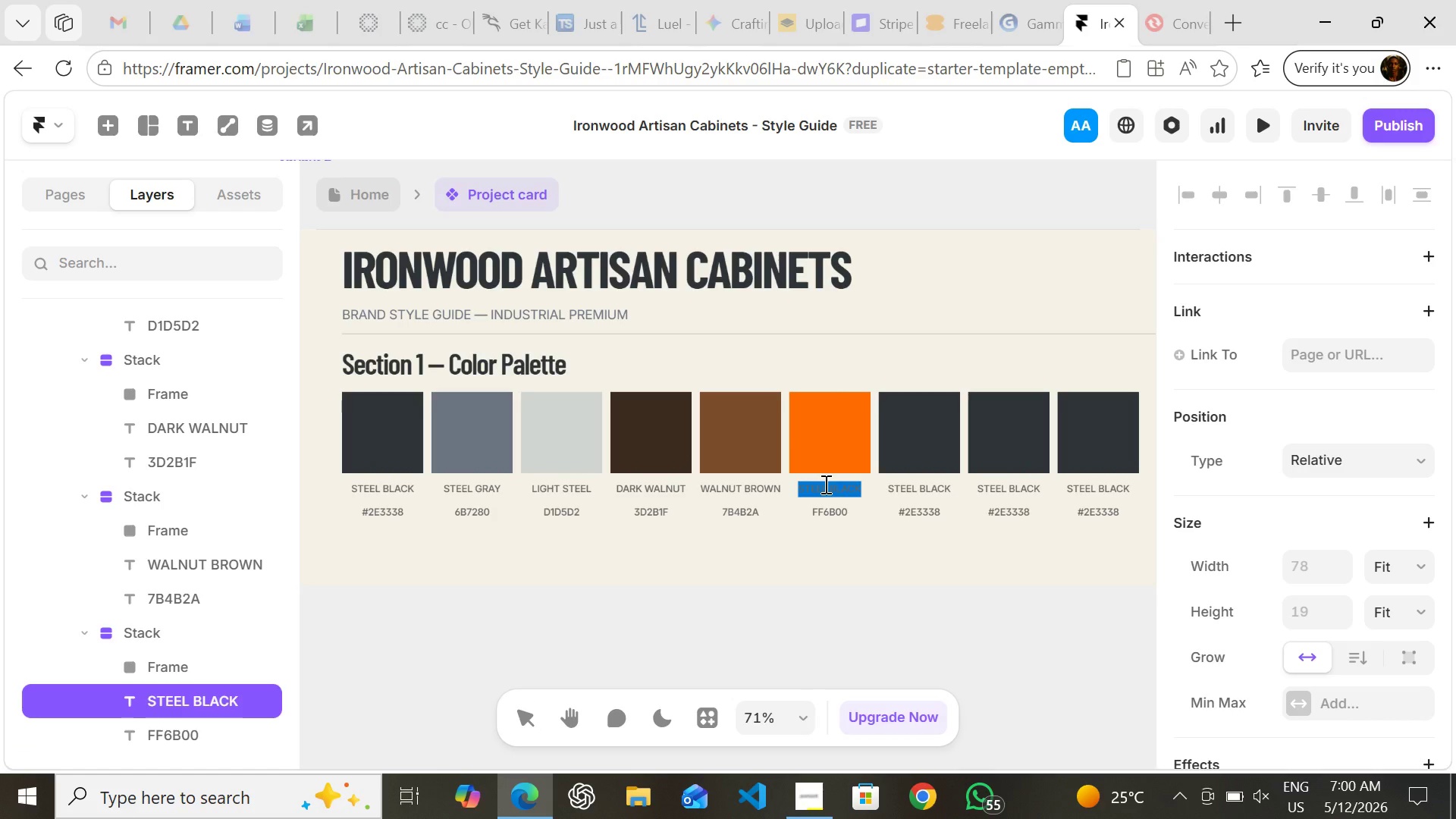 
type(SAFETY ORANN)
key(Backspace)
type(GE)
 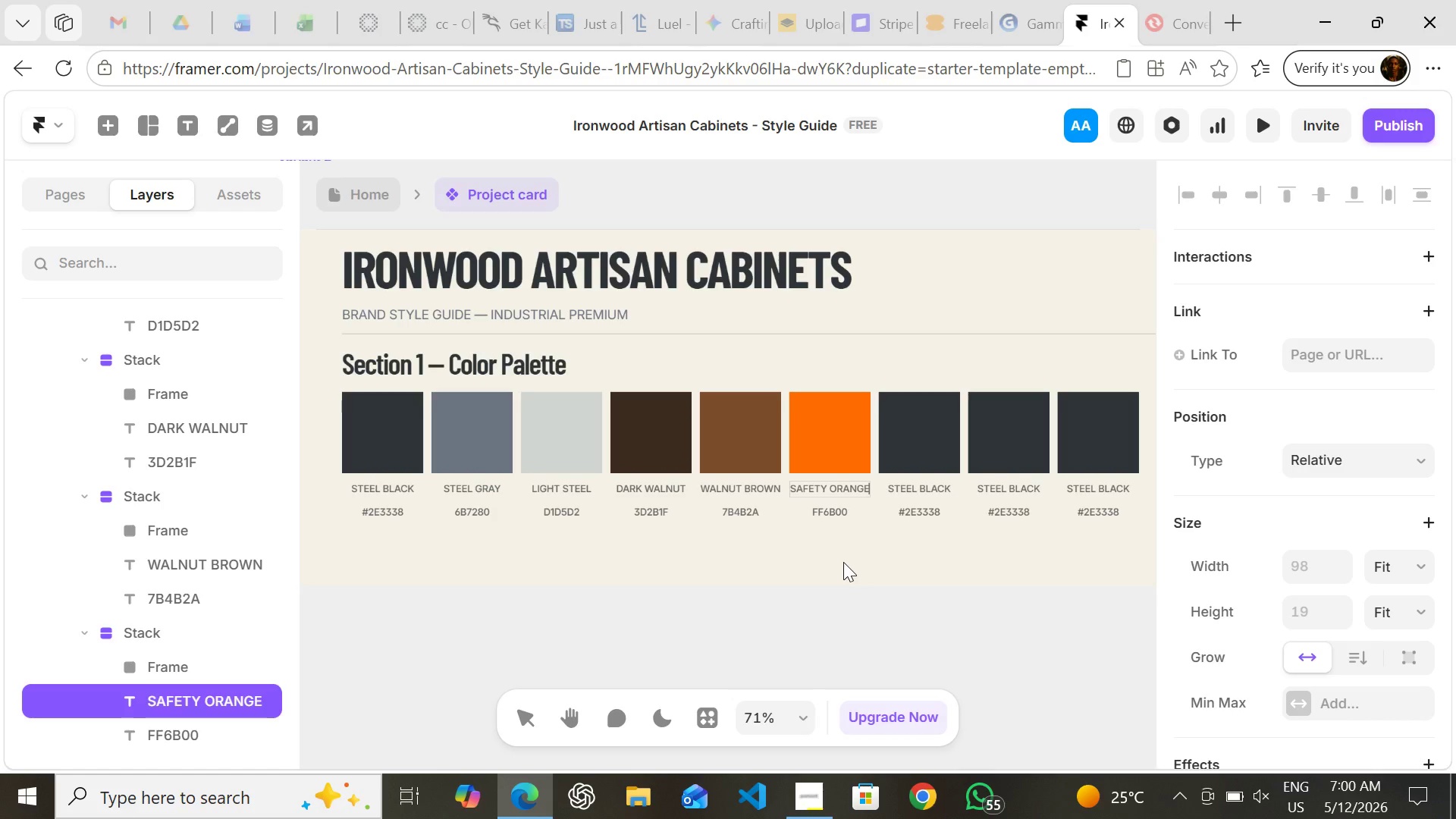 
left_click([843, 562])
 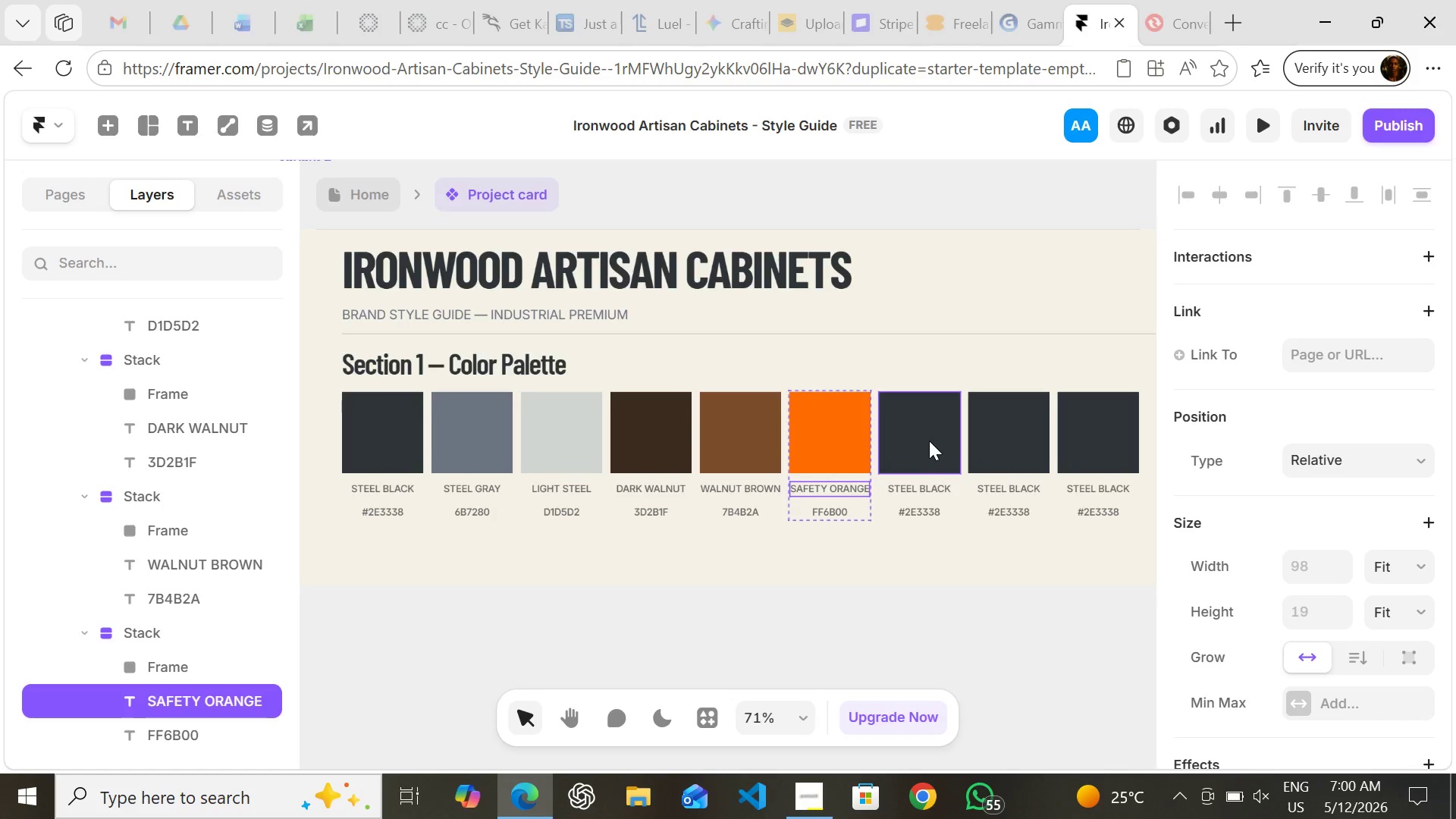 
left_click([929, 441])
 